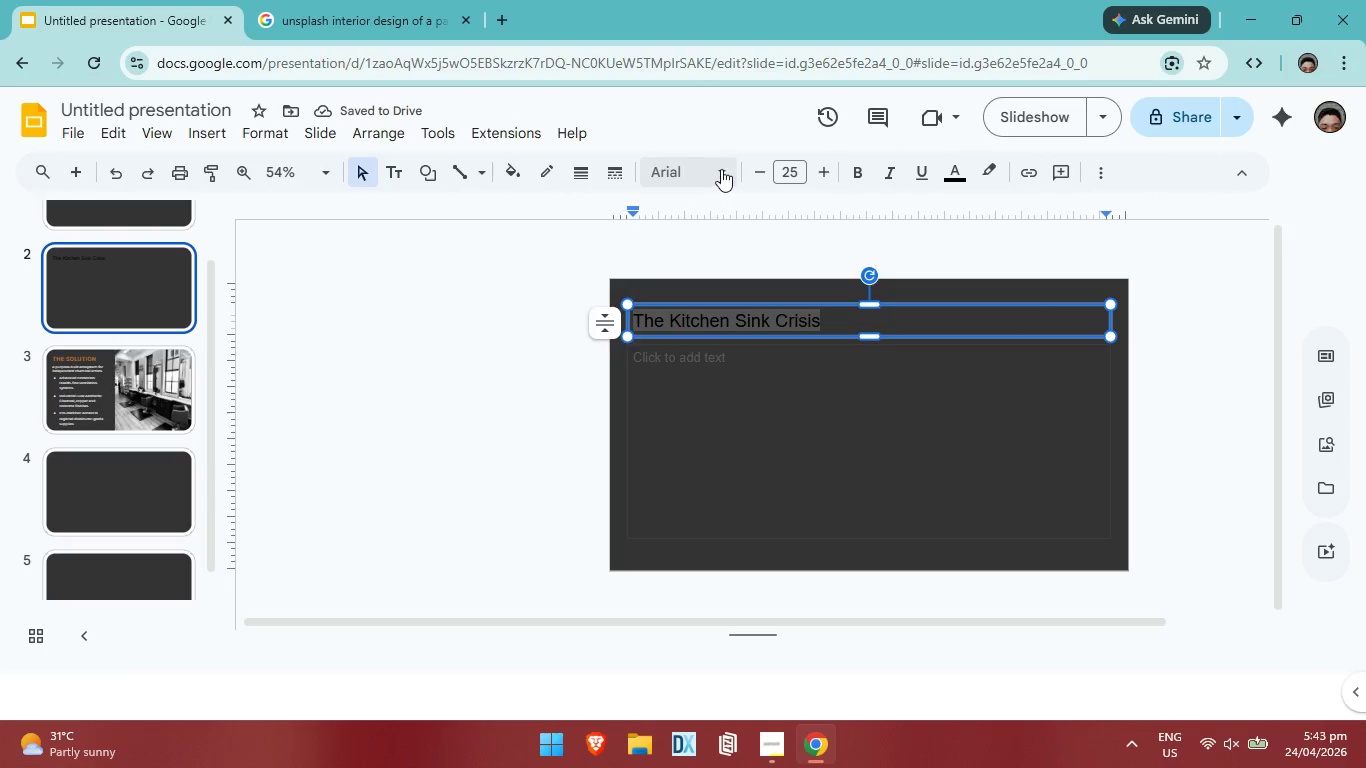 
left_click([722, 167])
 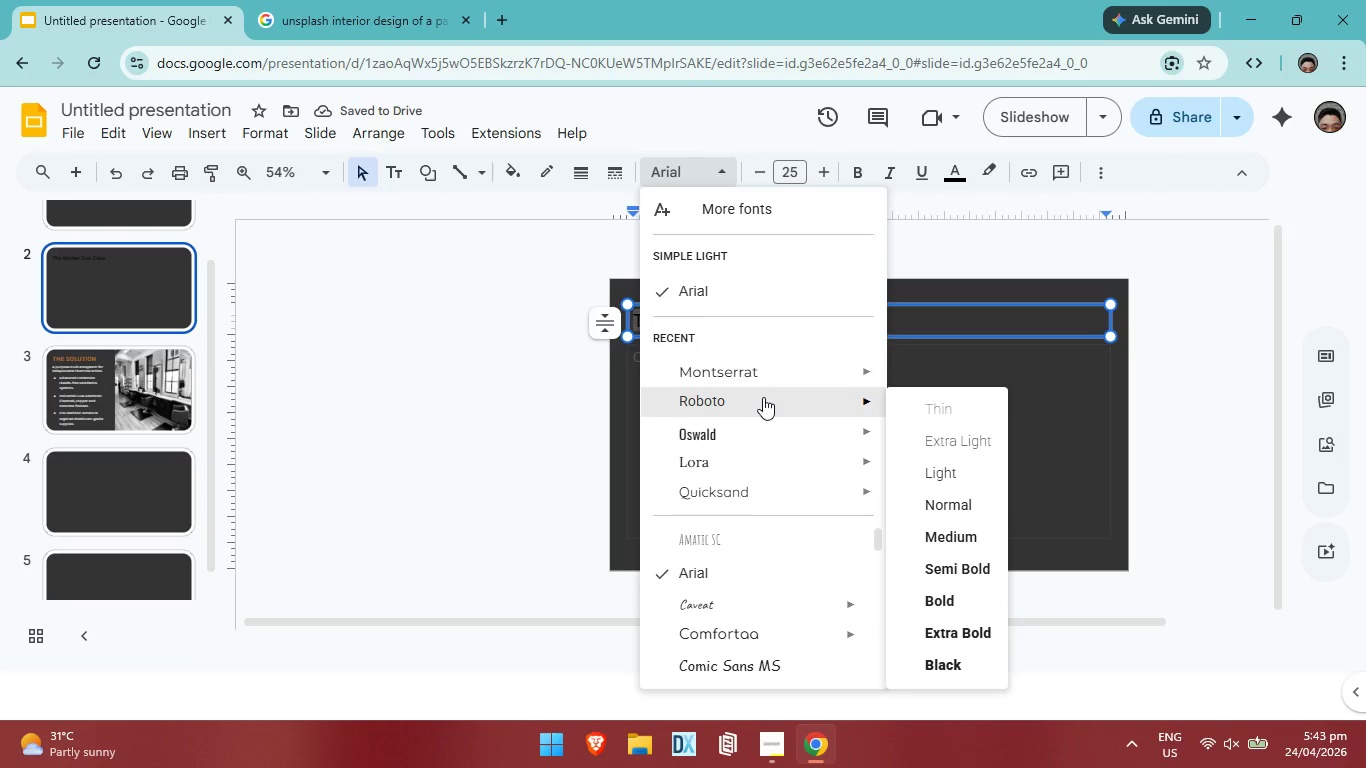 
left_click([763, 397])
 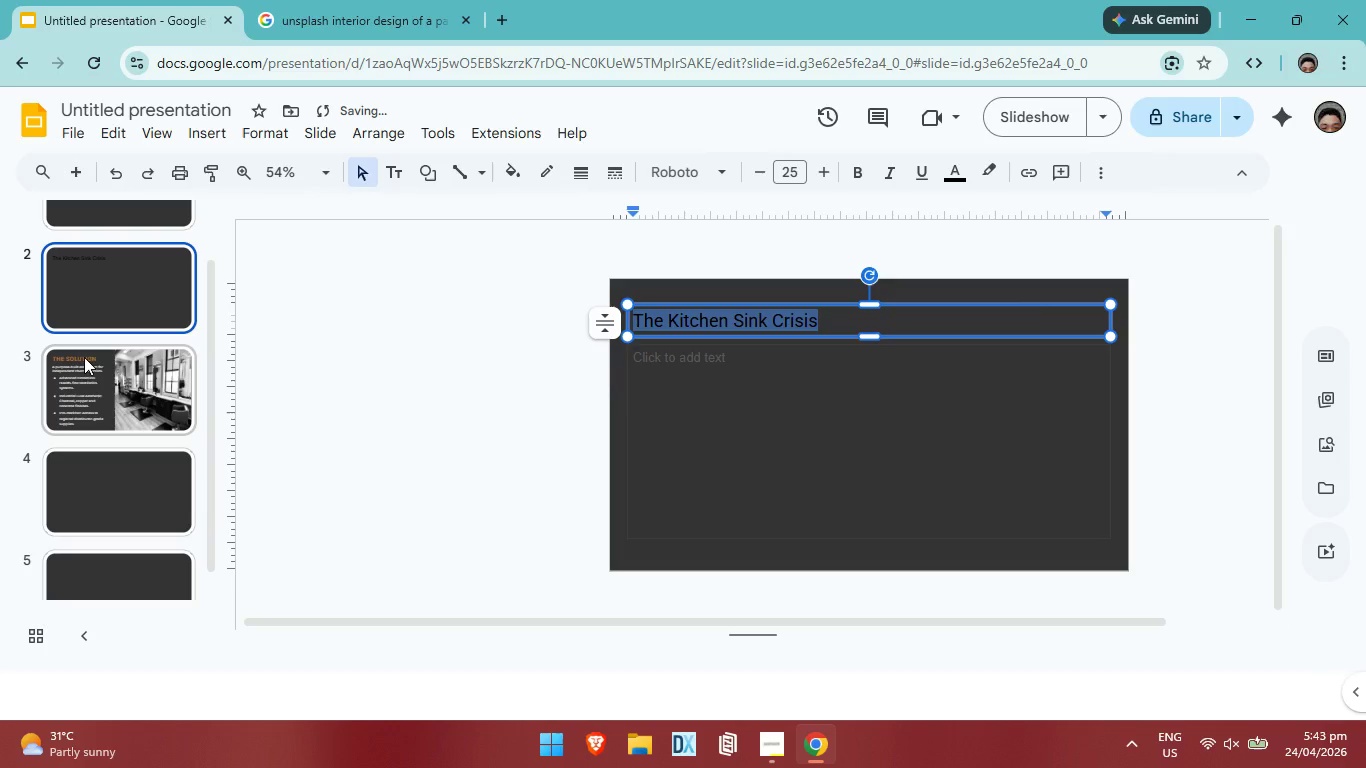 
left_click([124, 373])
 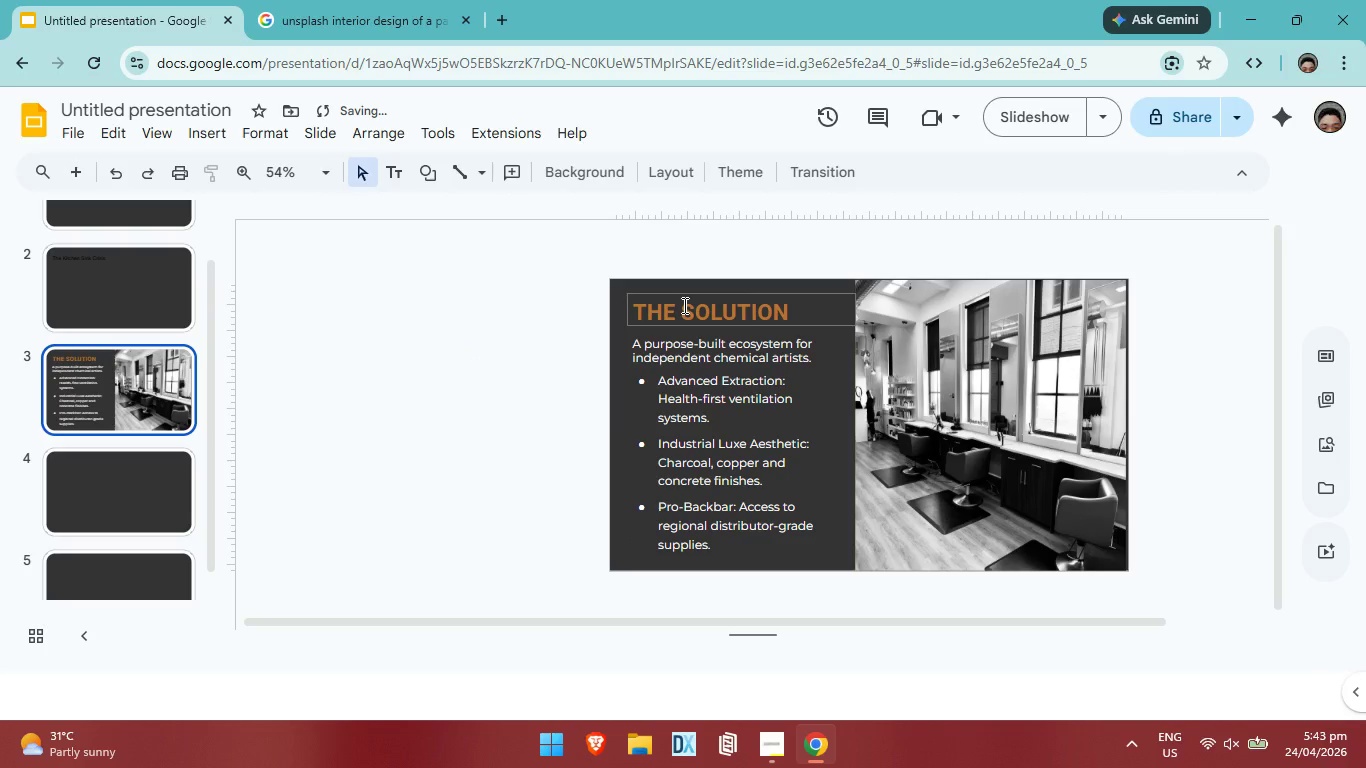 
left_click([683, 305])
 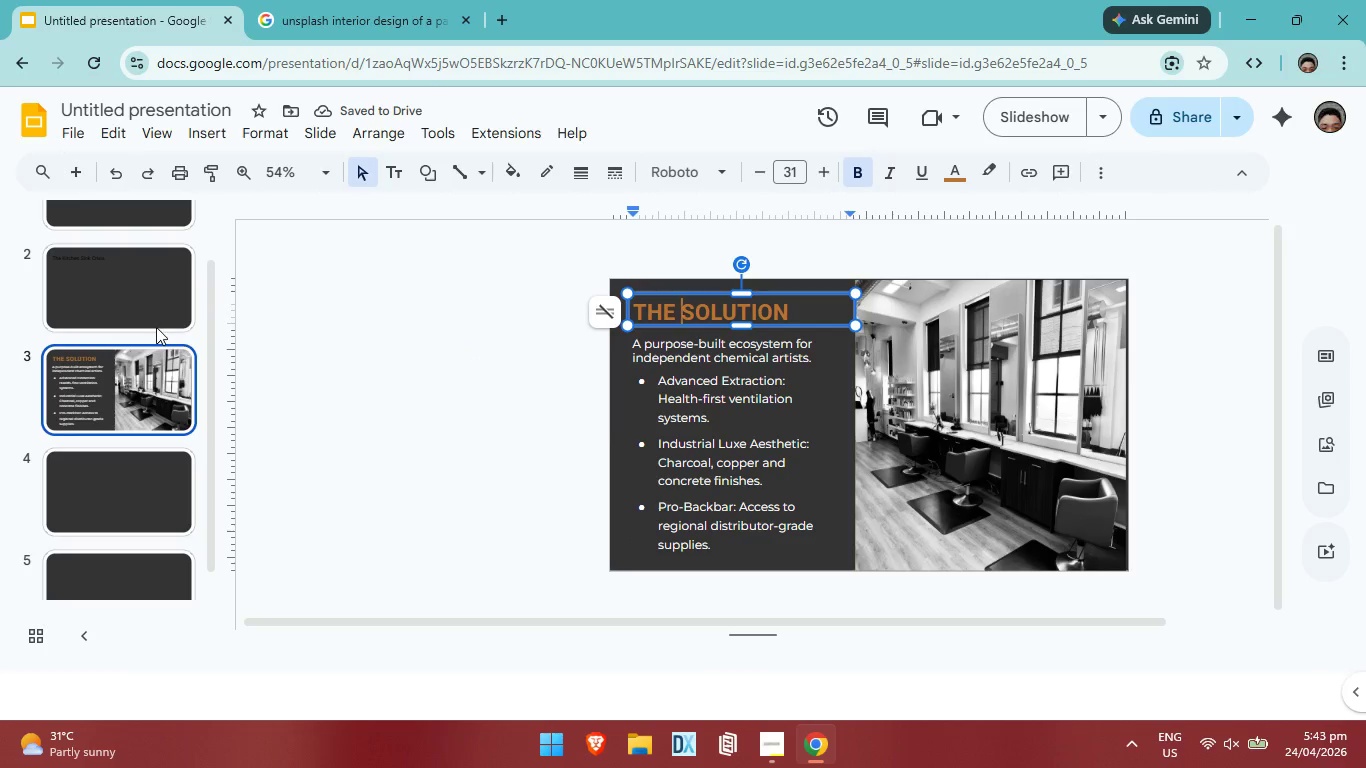 
left_click([120, 298])
 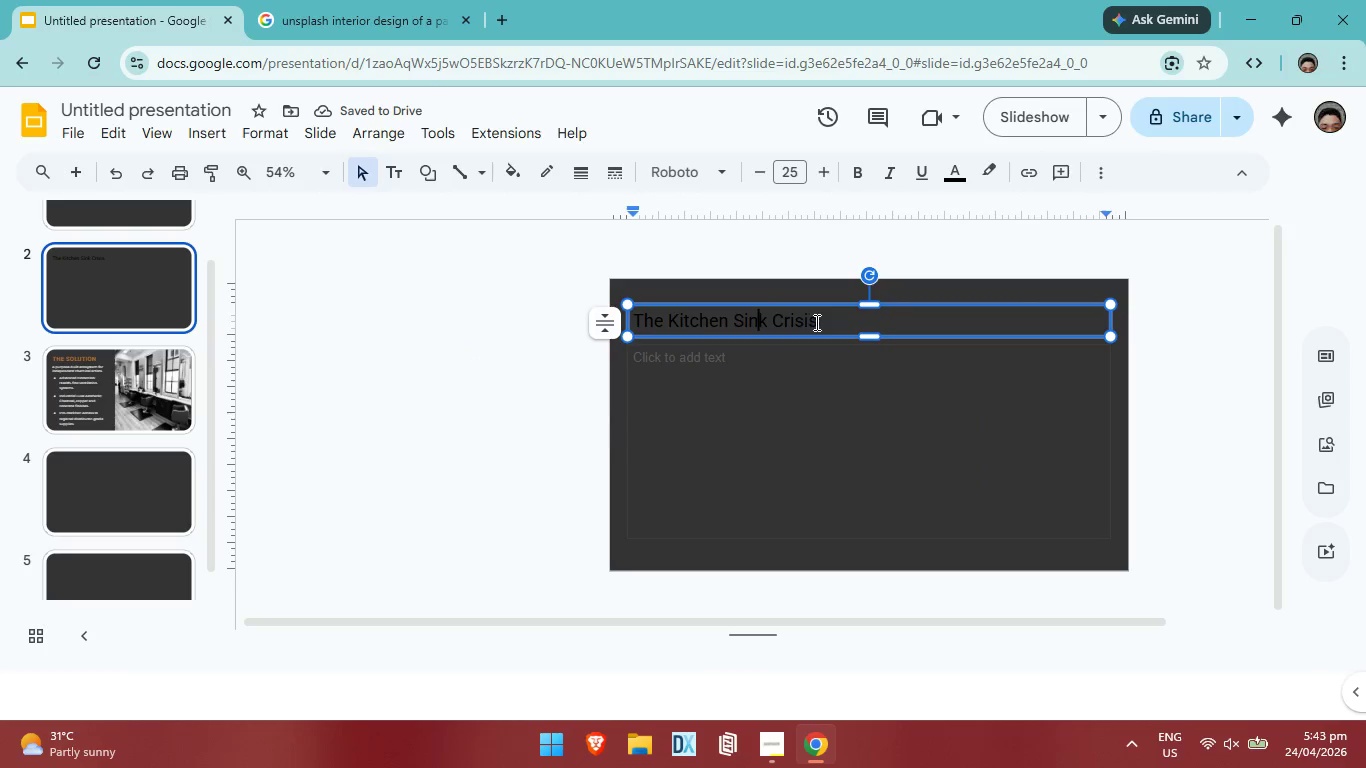 
left_click_drag(start_coordinate=[816, 321], to_coordinate=[615, 327])
 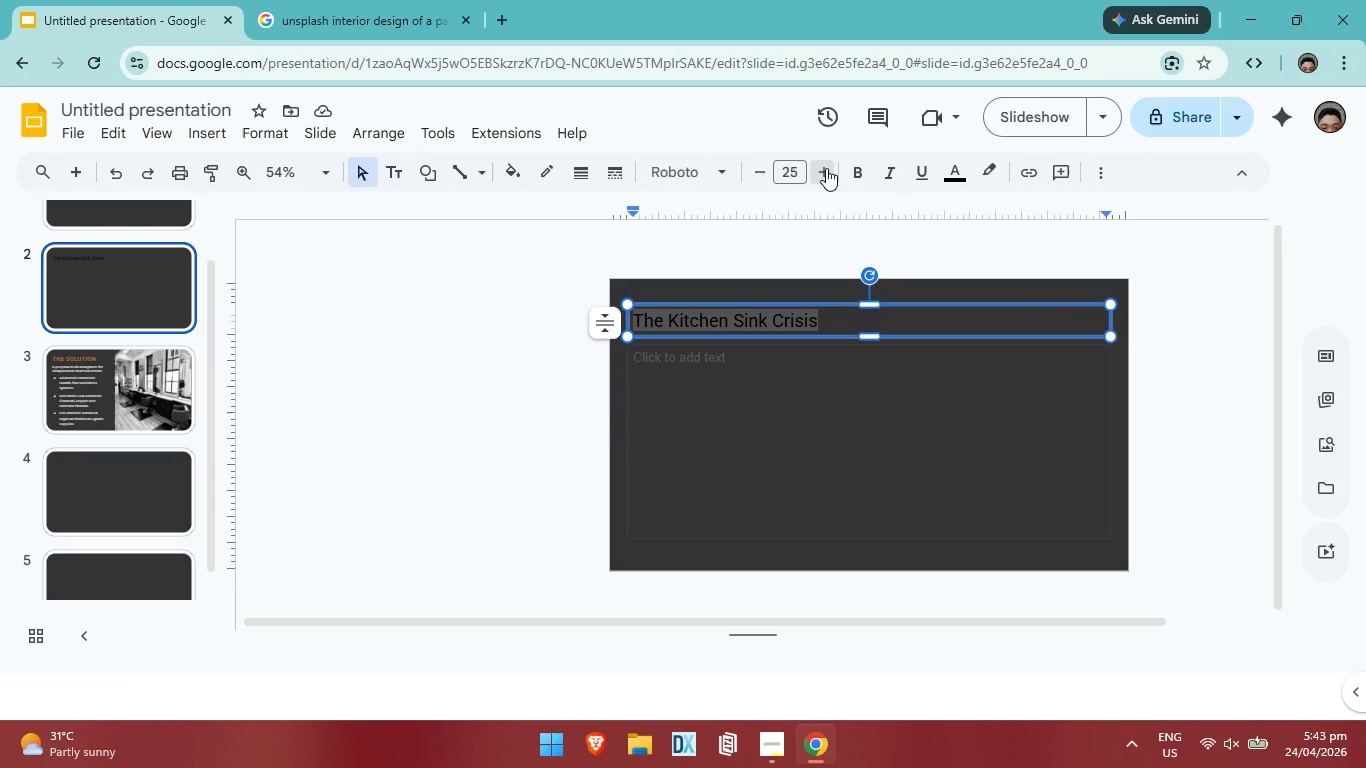 
double_click([826, 168])
 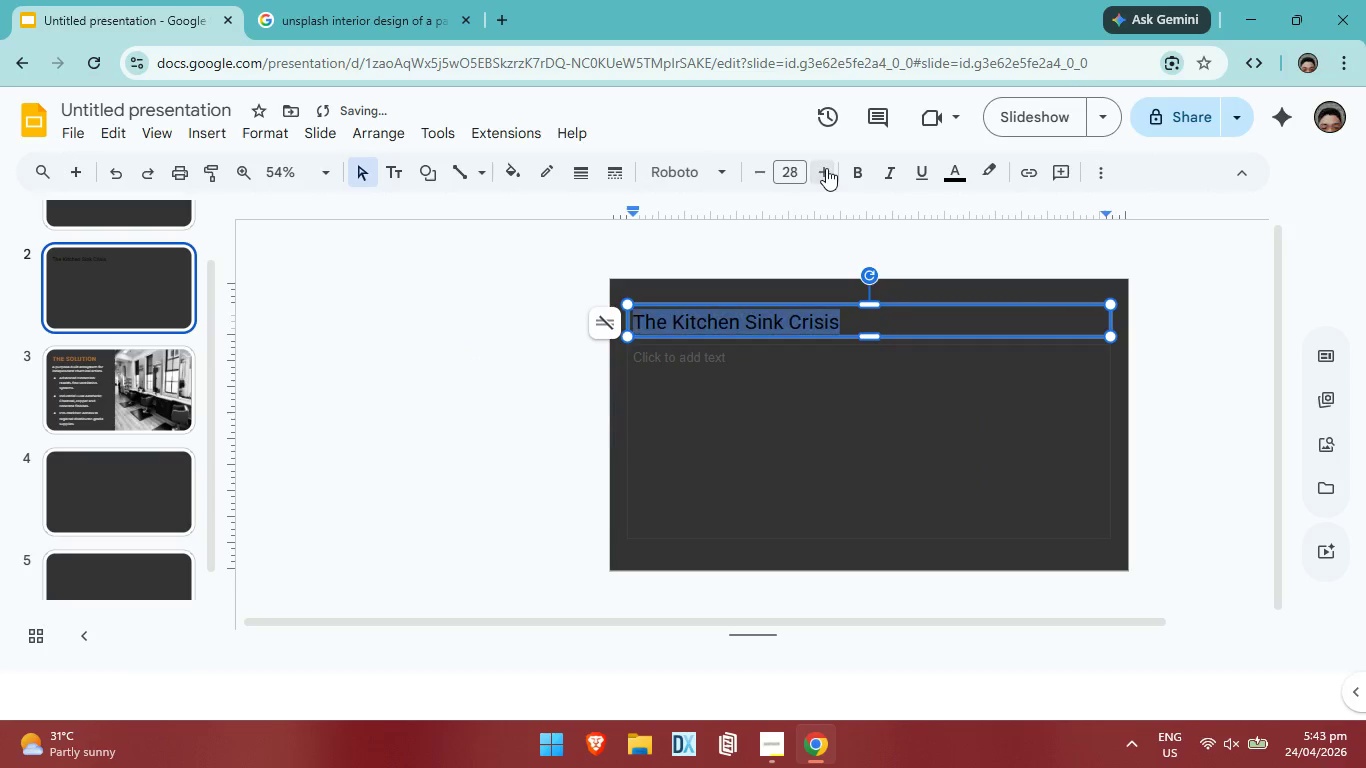 
triple_click([826, 168])
 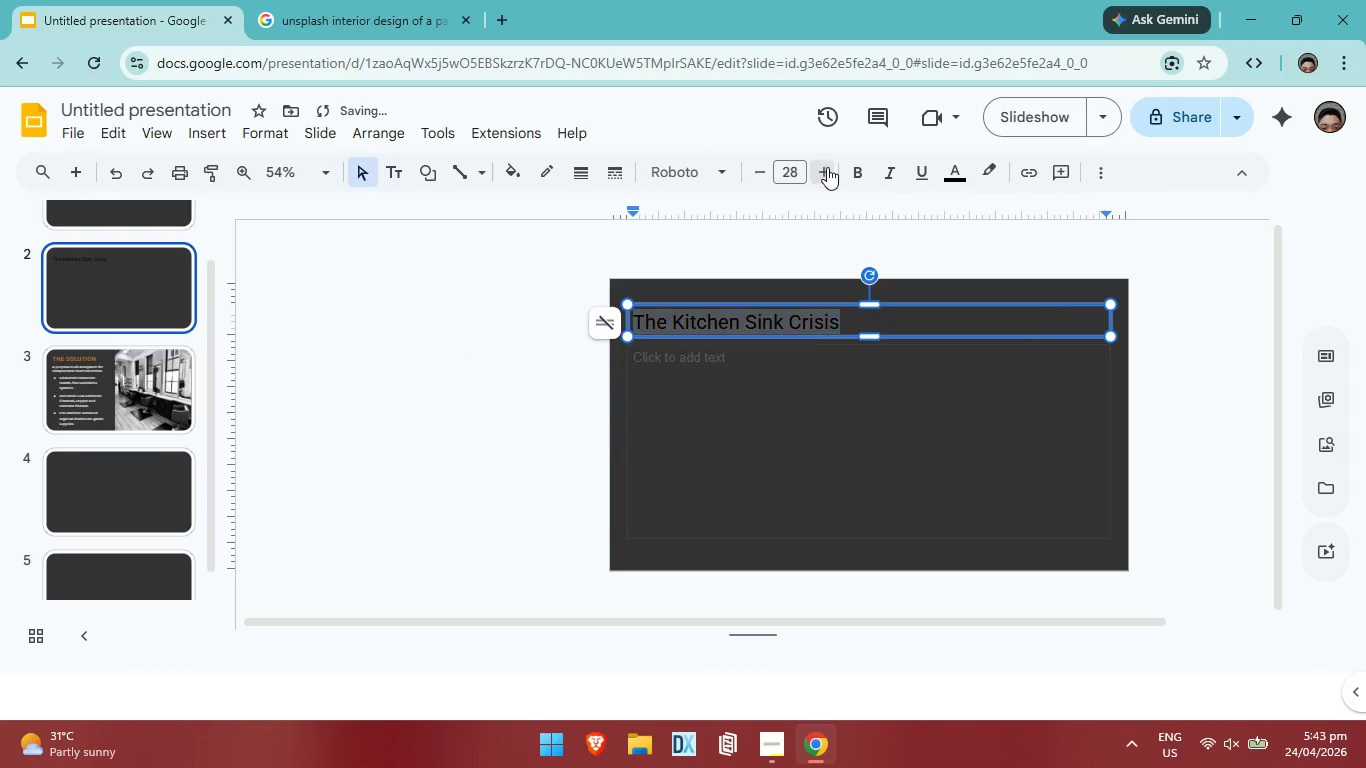 
triple_click([826, 168])
 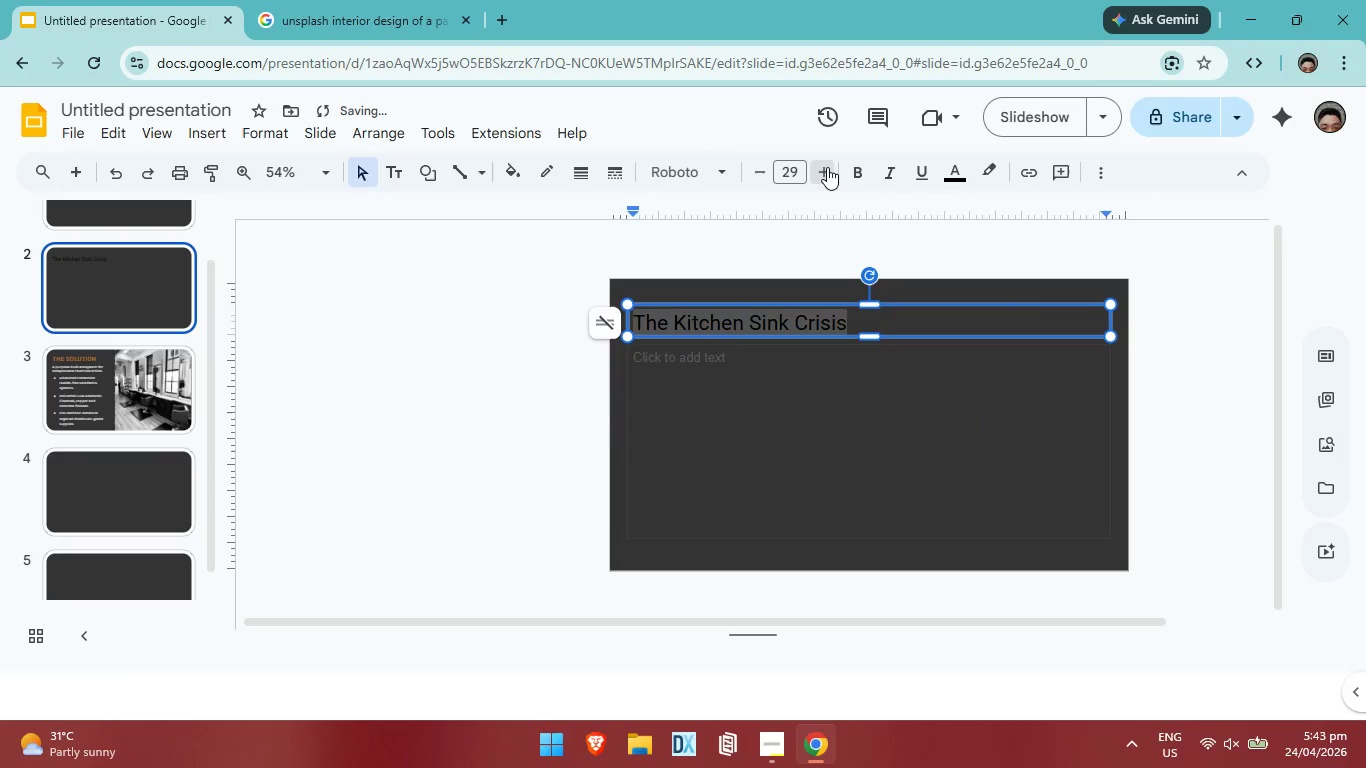 
triple_click([827, 167])
 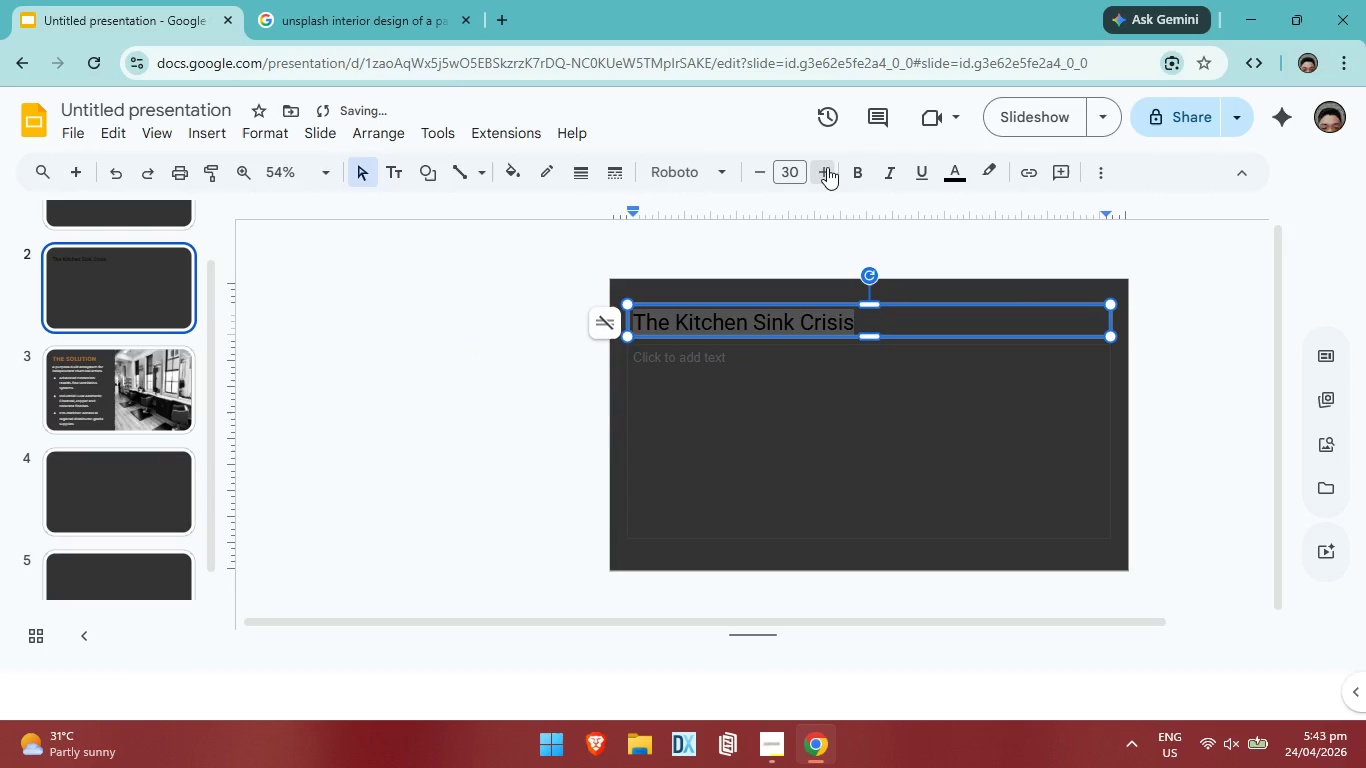 
triple_click([827, 167])
 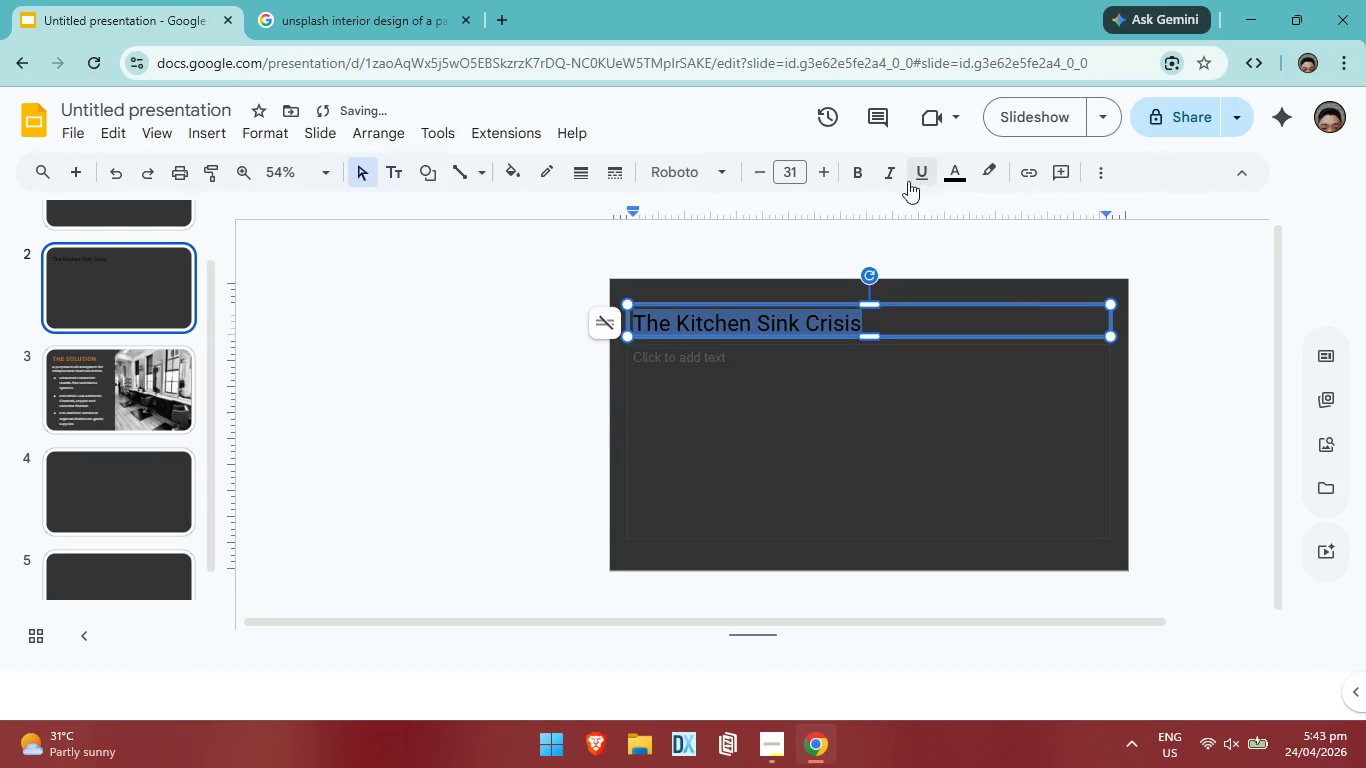 
left_click([865, 175])
 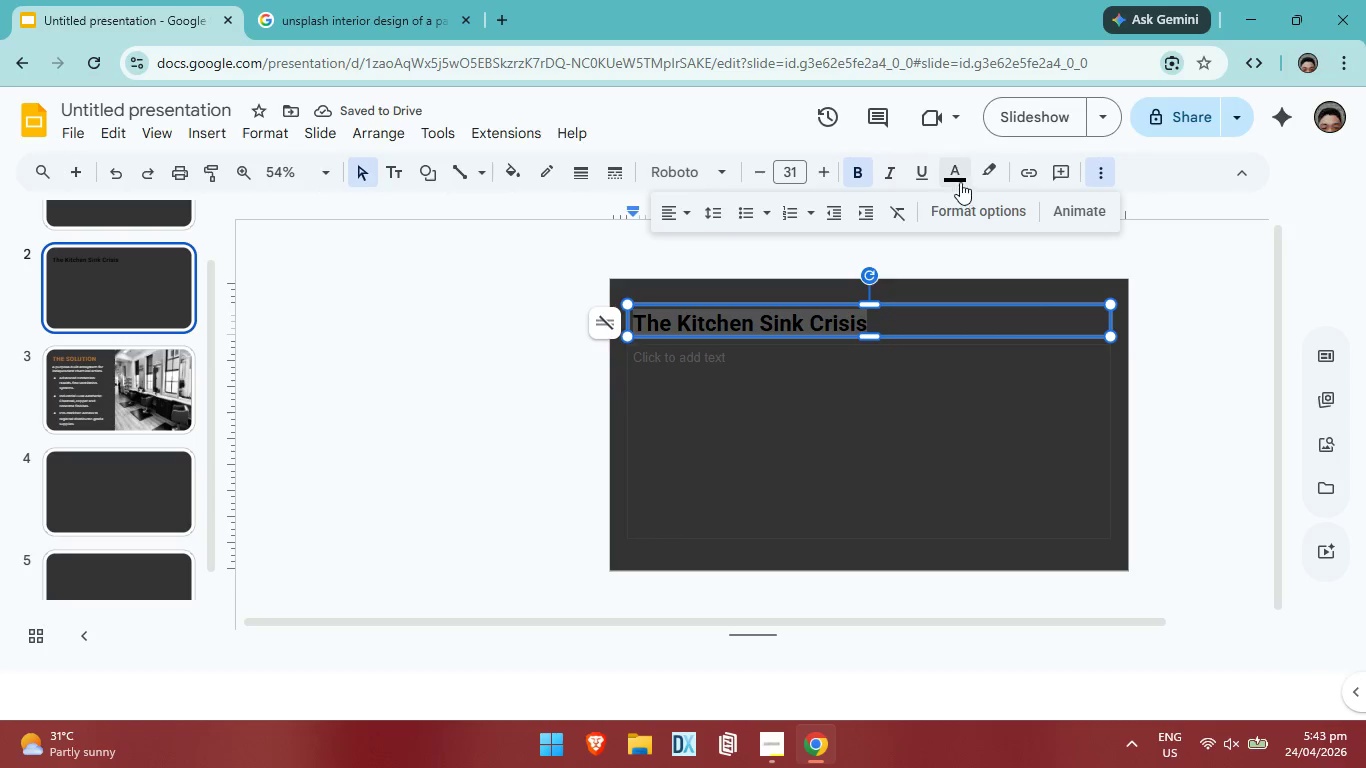 
left_click([990, 298])
 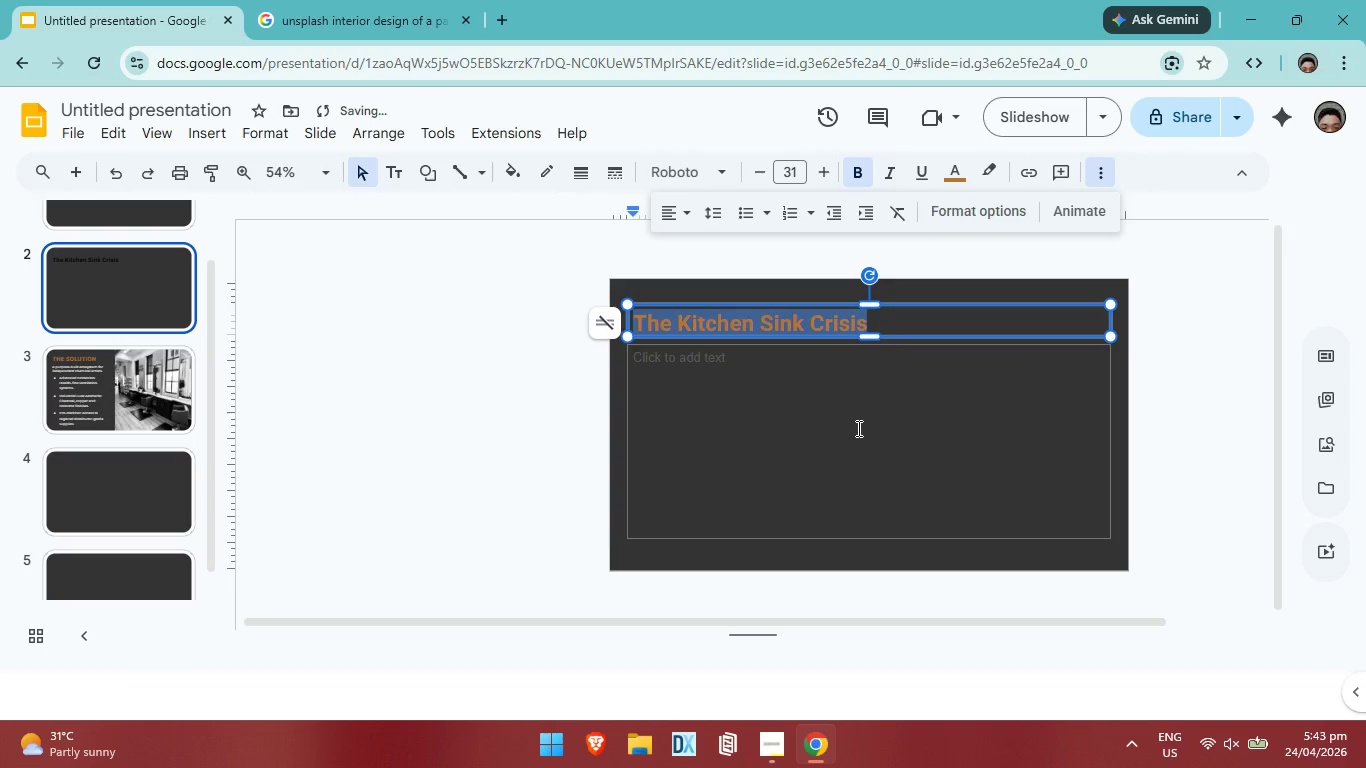 
left_click([857, 428])
 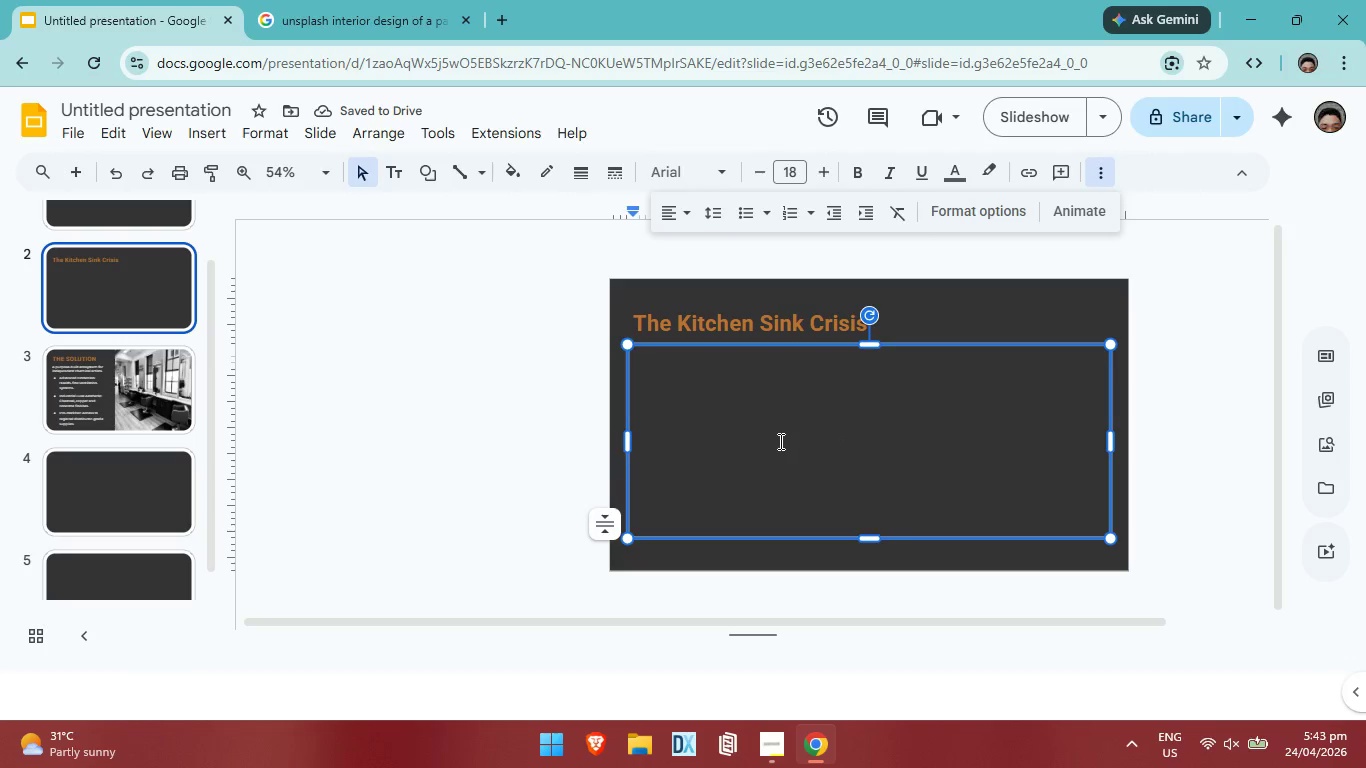 
left_click([765, 465])
 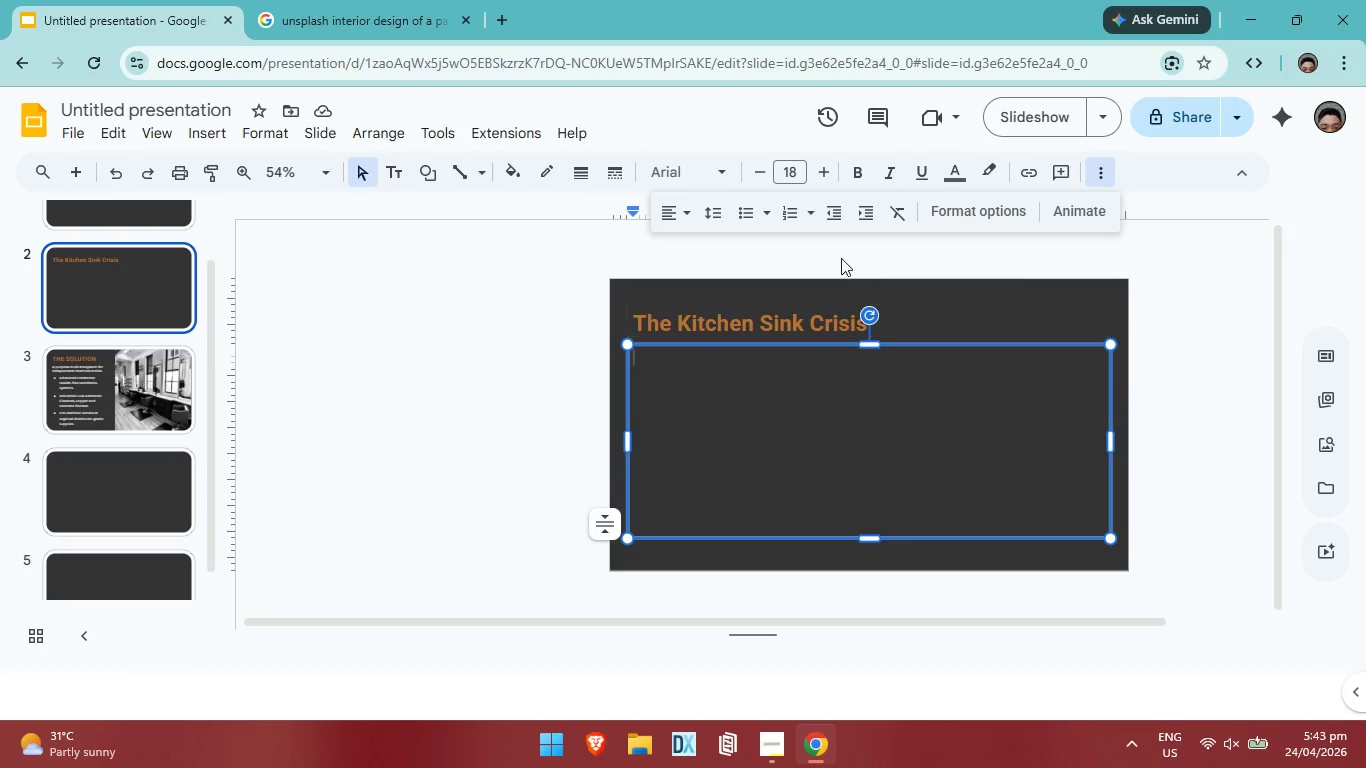 
left_click([751, 217])
 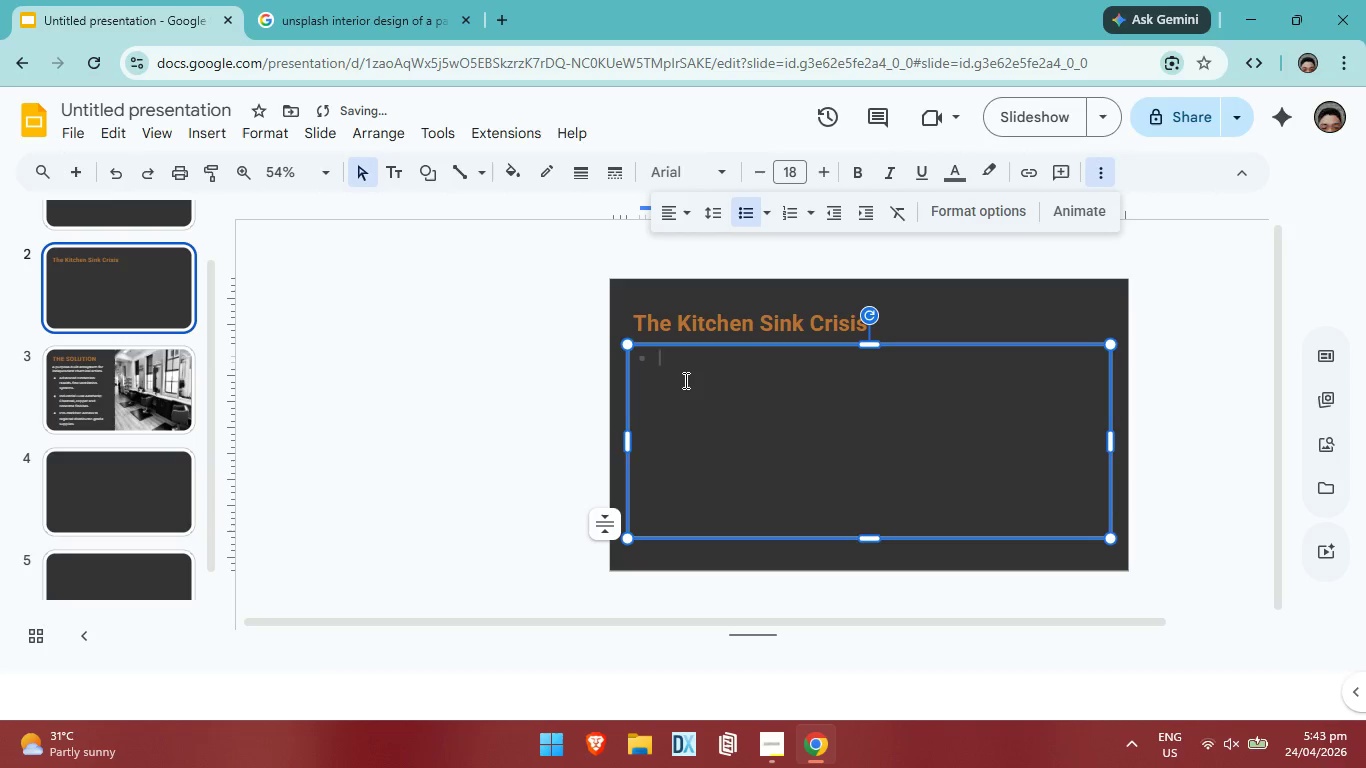 
type(Hazardous Environment: Lack of industrial ventilation for chemca)
key(Backspace)
key(Backspace)
type(ical color treatments. )
 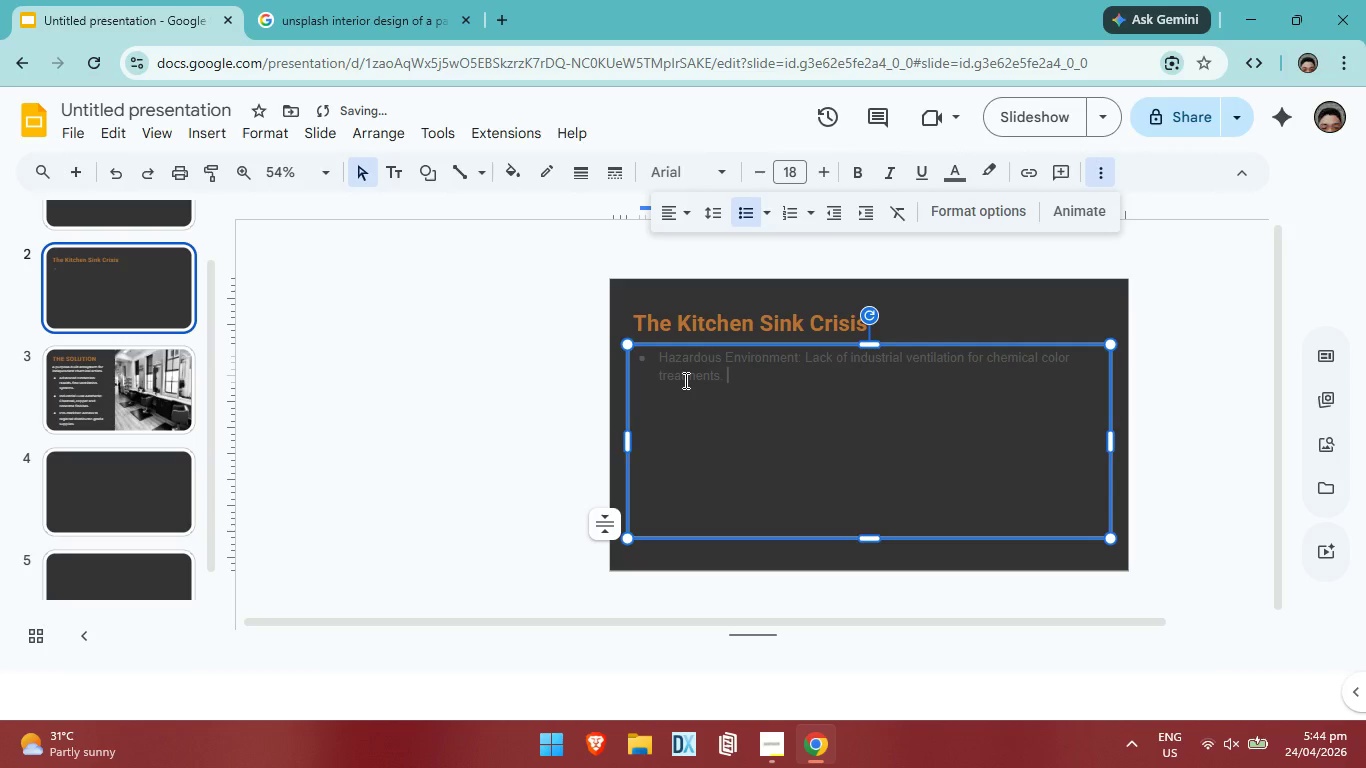 
key(Enter)
 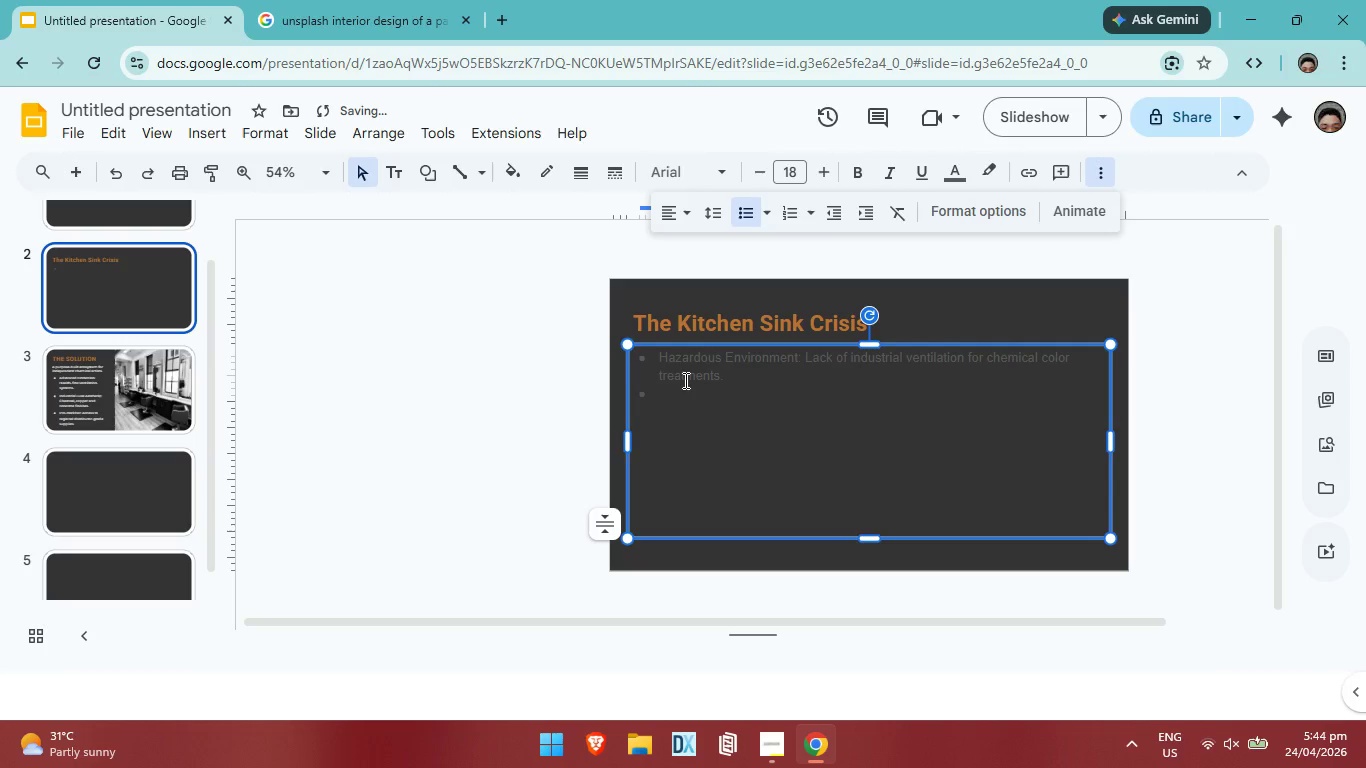 
type(Unprofessional Settings: Independent stylists forced int hom)
key(Backspace)
key(Backspace)
key(Backspace)
key(Backspace)
type(o home kitchens or cramped basements. )
 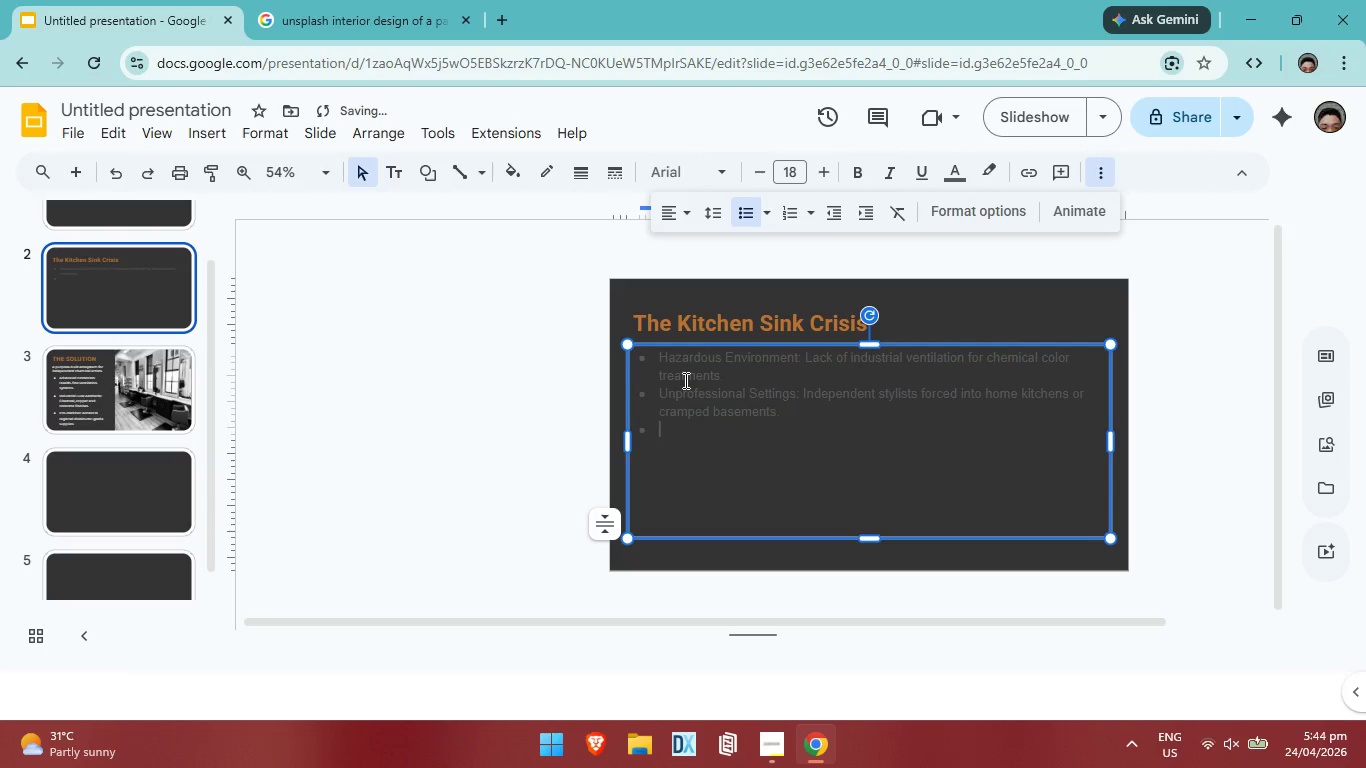 
key(Enter)
 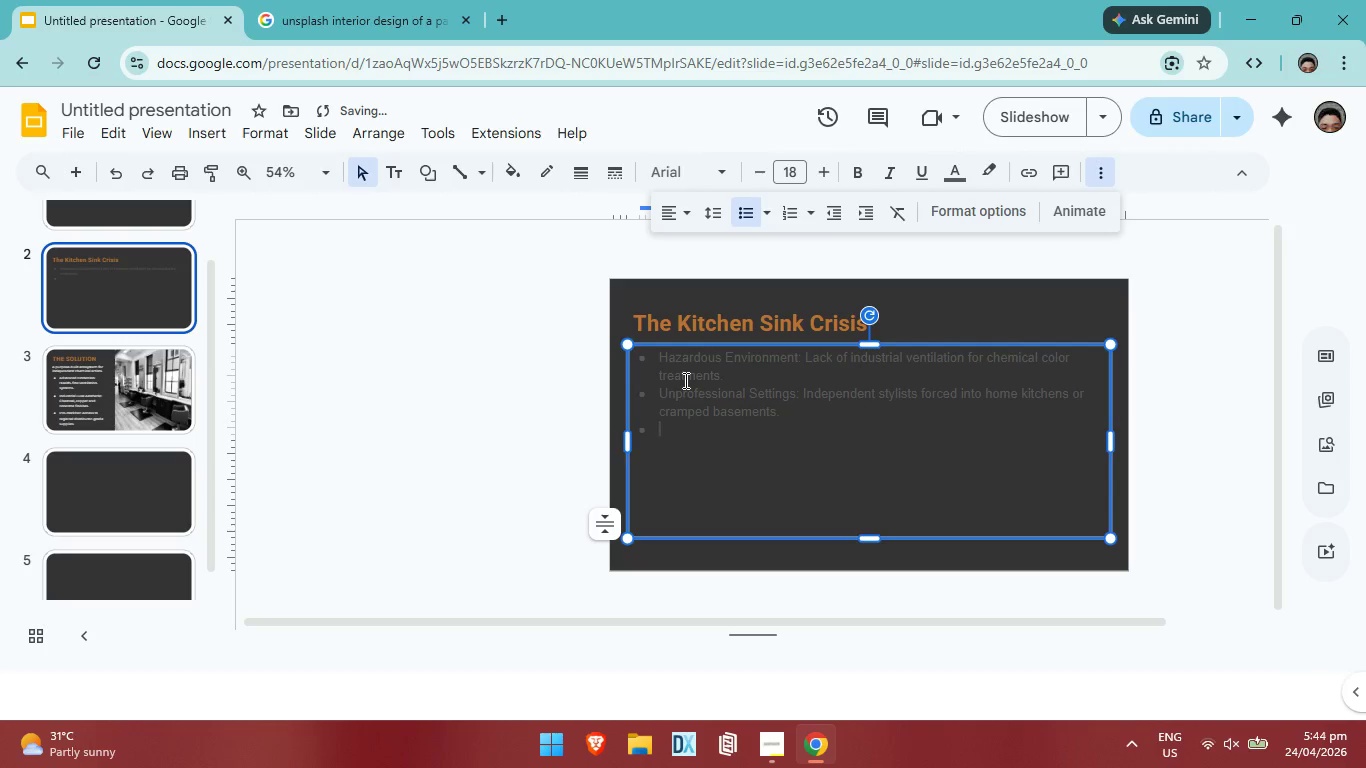 
type(Client Attition)
key(Backspace)
key(Backspace)
key(Backspace)
key(Backspace)
key(Backspace)
type(rition: LU)
key(Backspace)
type(uxury clients won't pay premium prices for)
key(Backspace)
key(Backspace)
type(or non-salon environments. )
 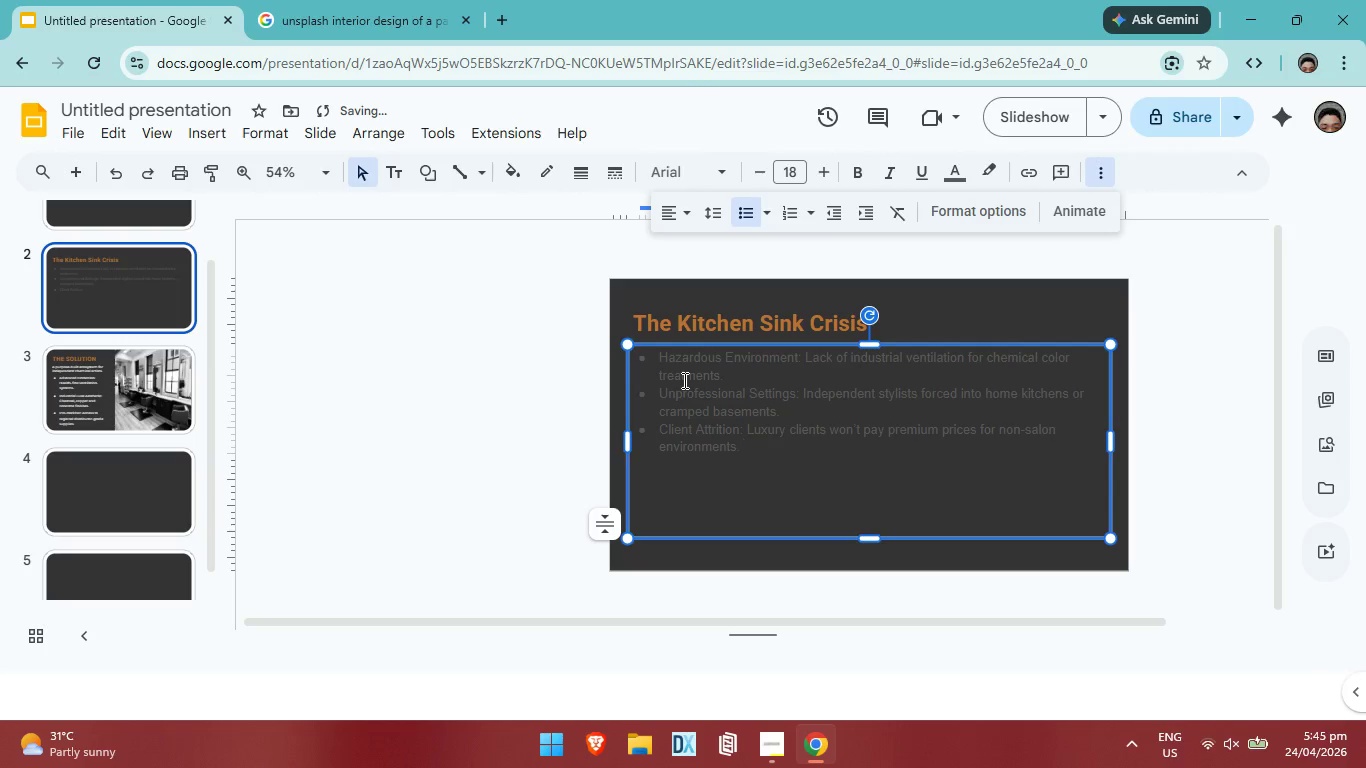 
left_click_drag(start_coordinate=[748, 463], to_coordinate=[658, 363])
 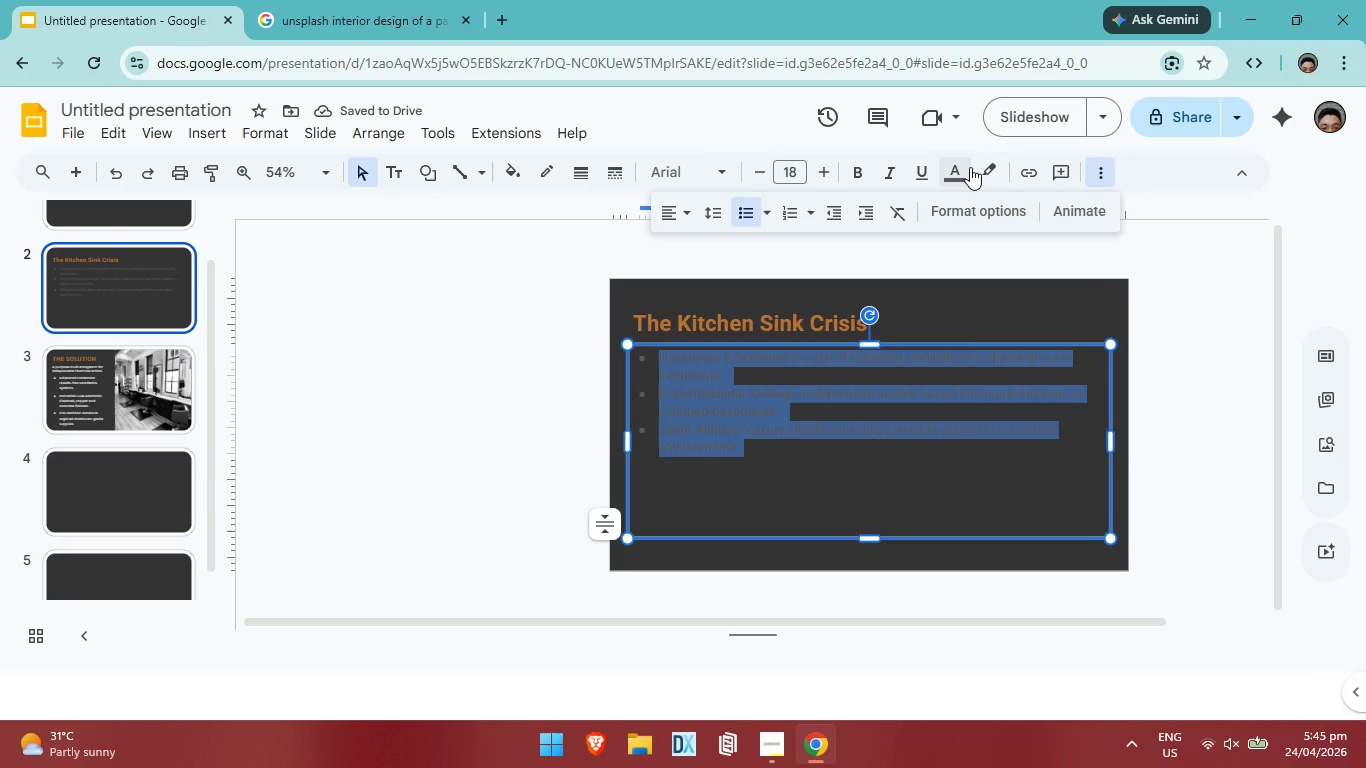 
left_click([970, 167])
 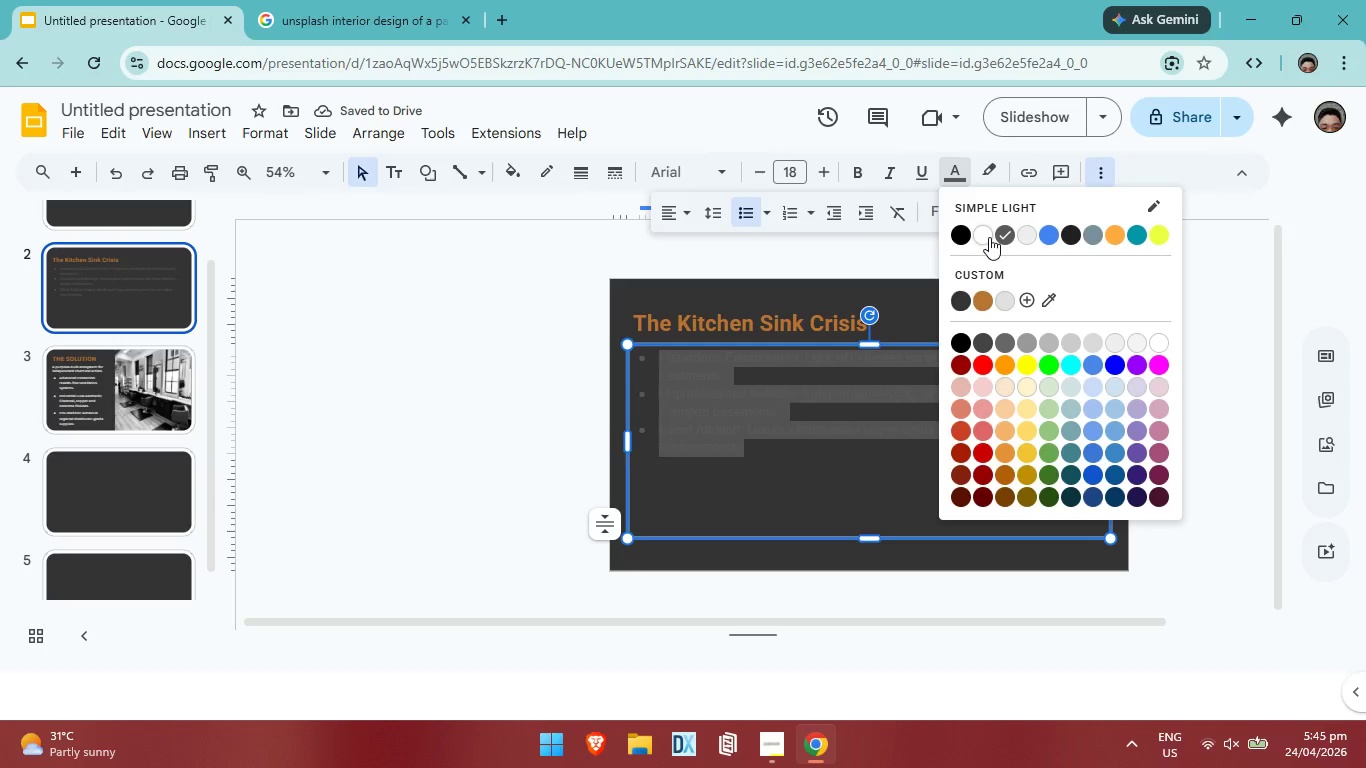 
left_click([989, 237])
 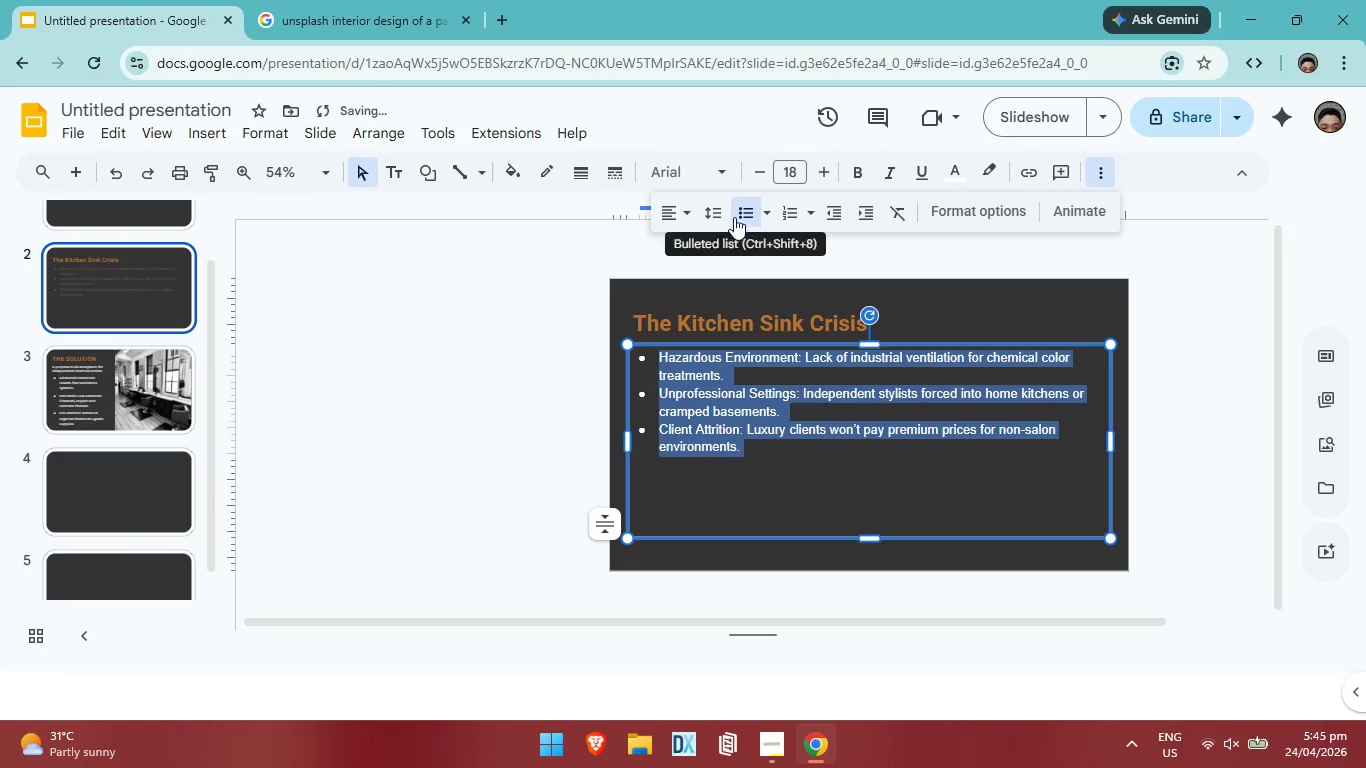 
left_click([723, 211])
 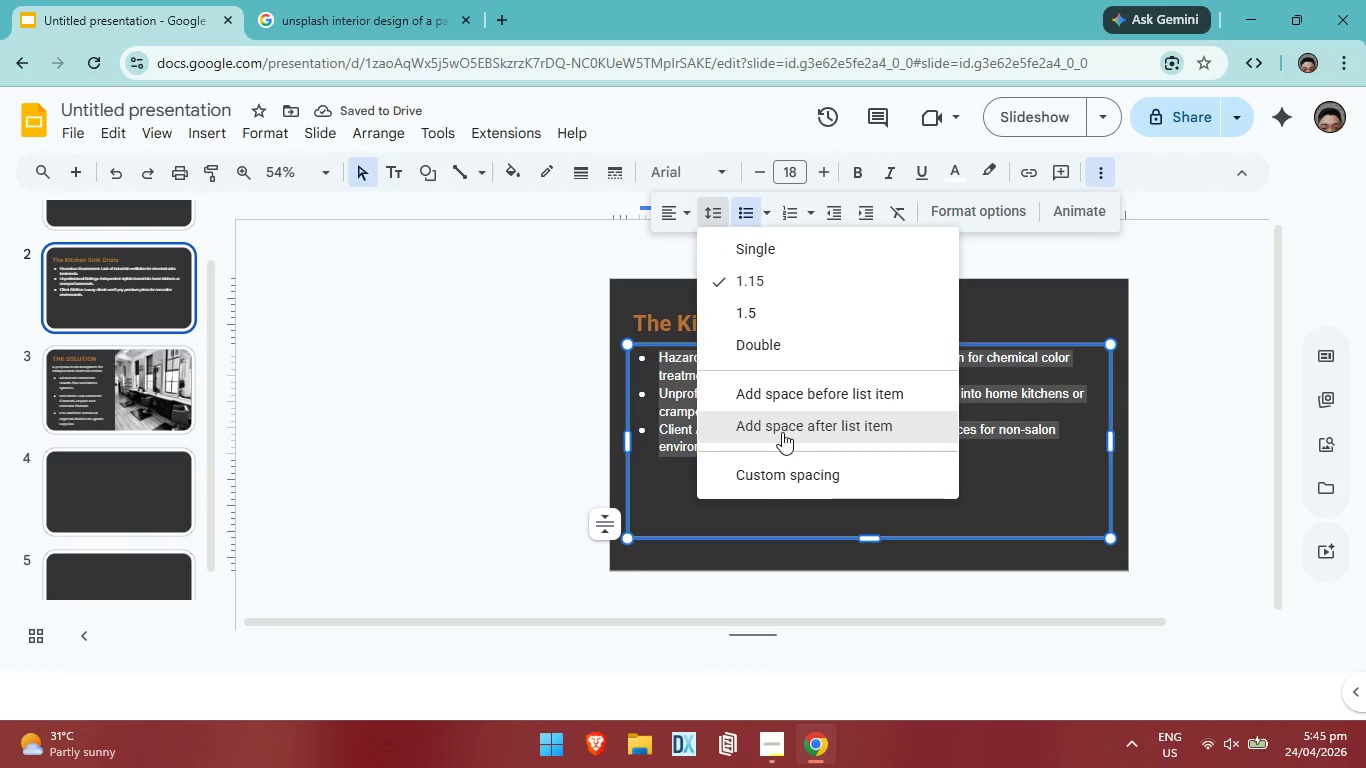 
left_click([782, 432])
 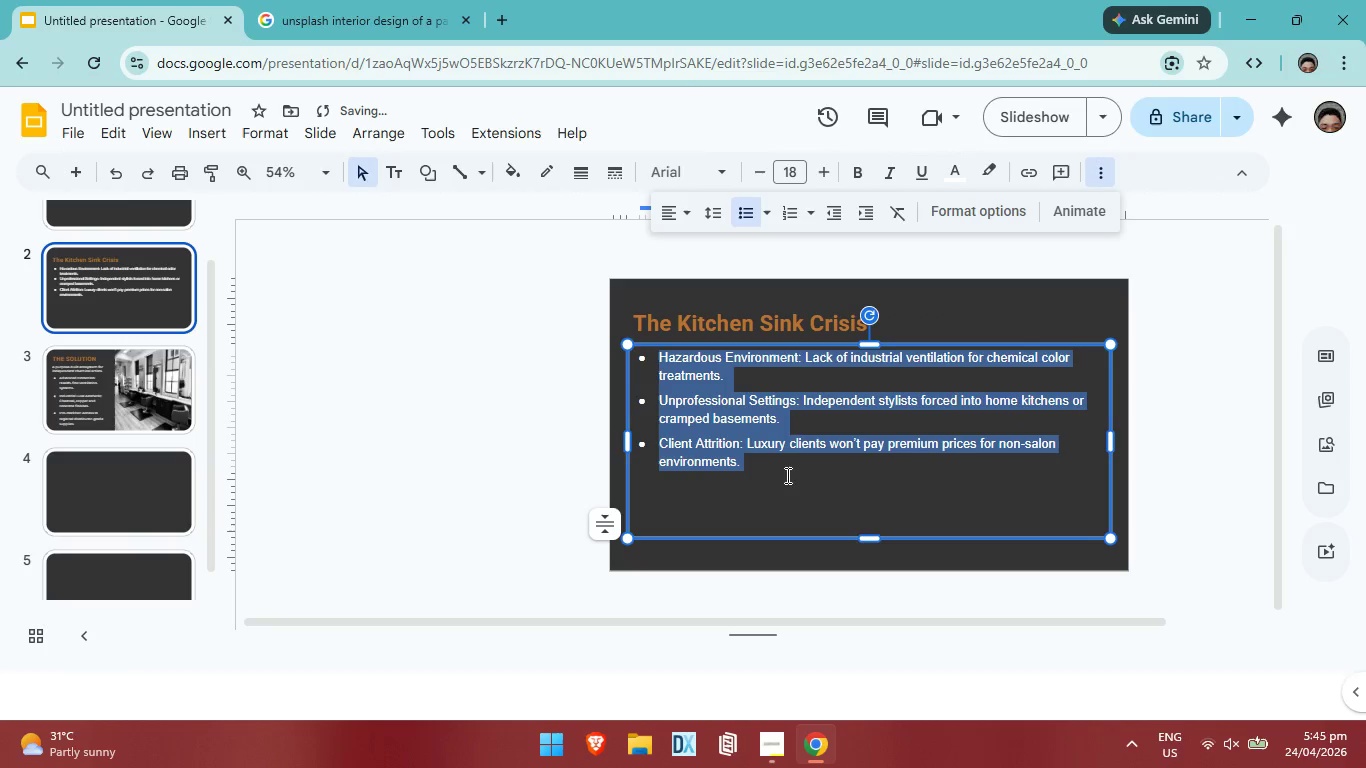 
left_click_drag(start_coordinate=[776, 487], to_coordinate=[644, 353])
 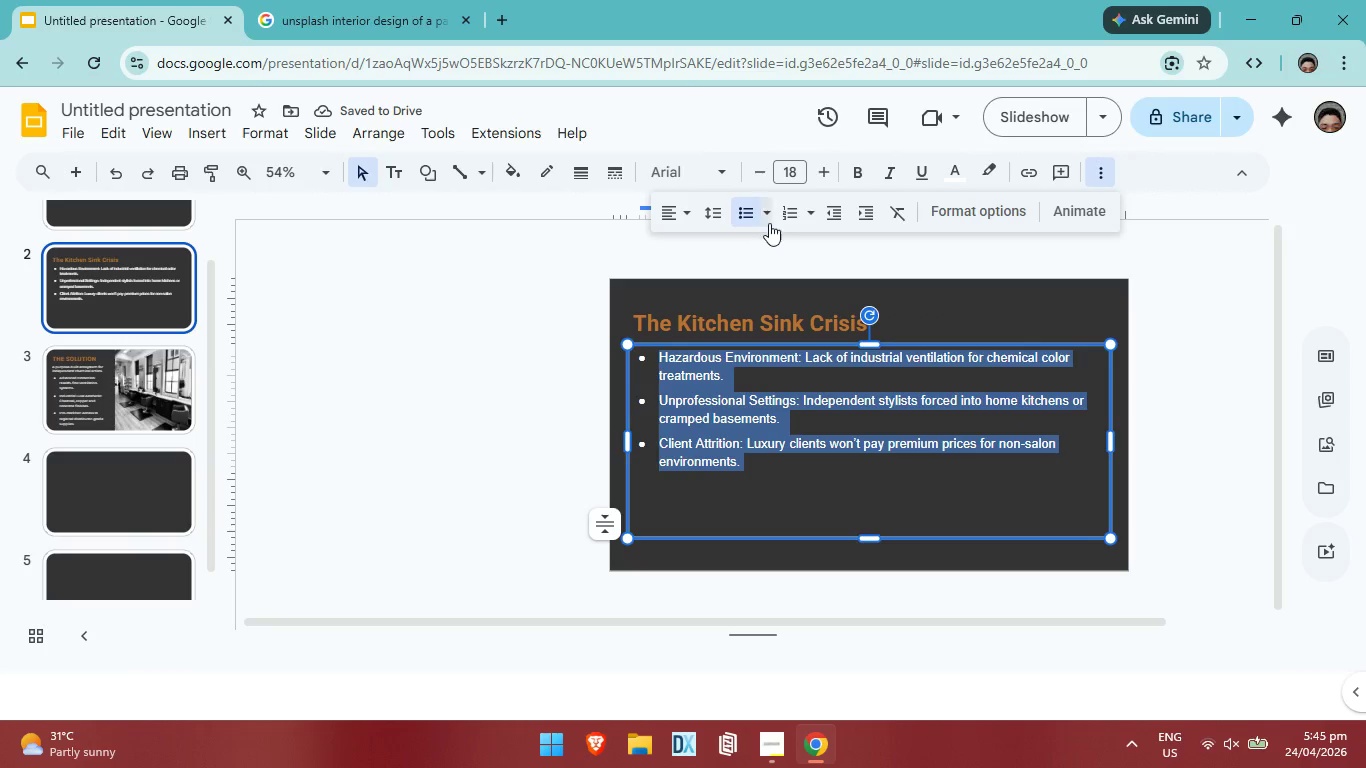 
left_click([723, 216])
 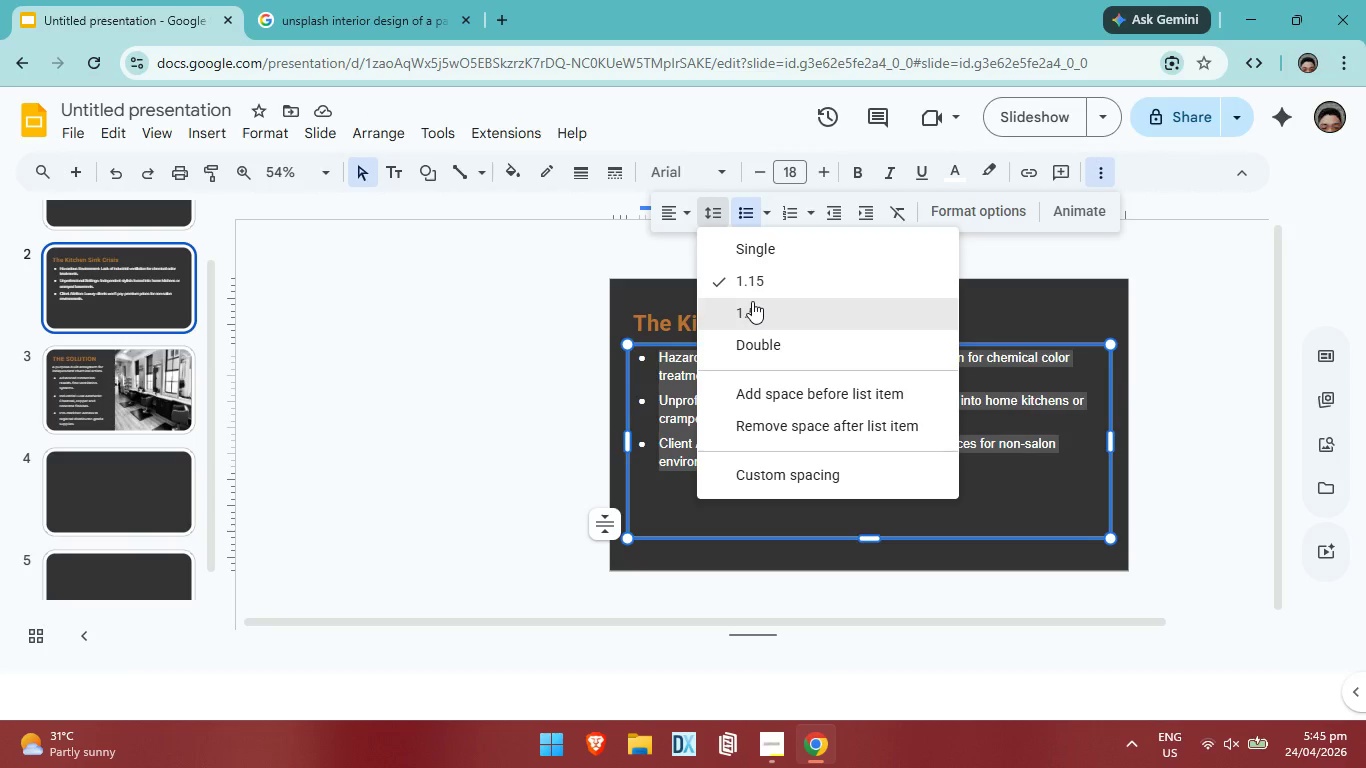 
left_click([752, 301])
 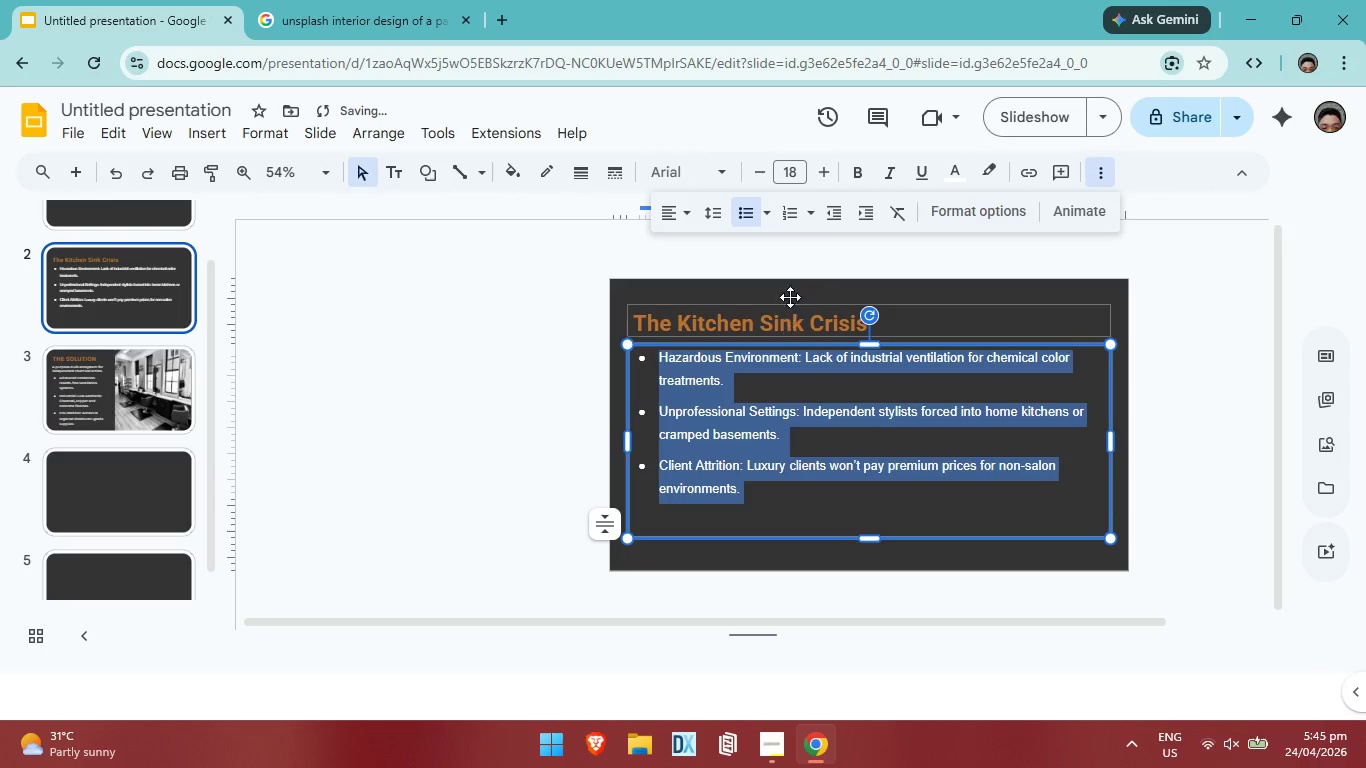 
left_click([719, 179])
 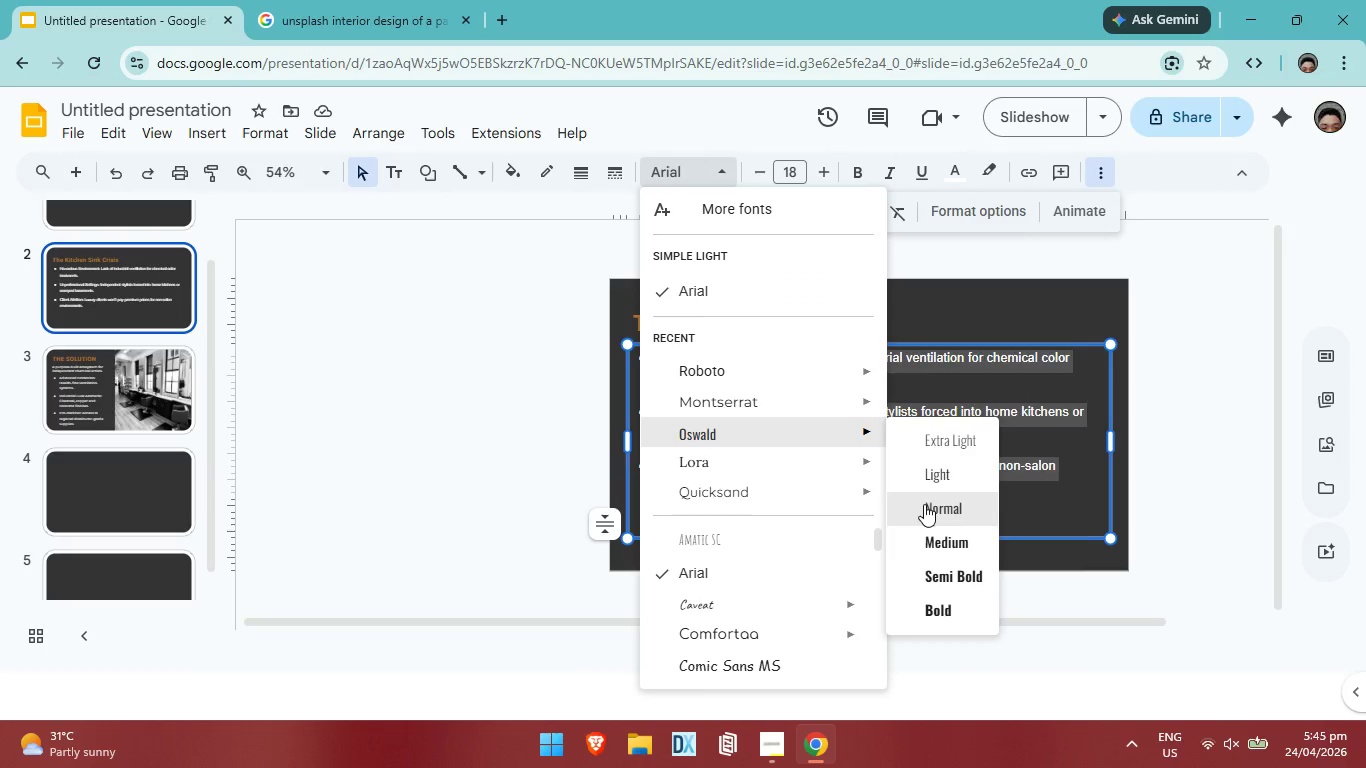 
wait(5.14)
 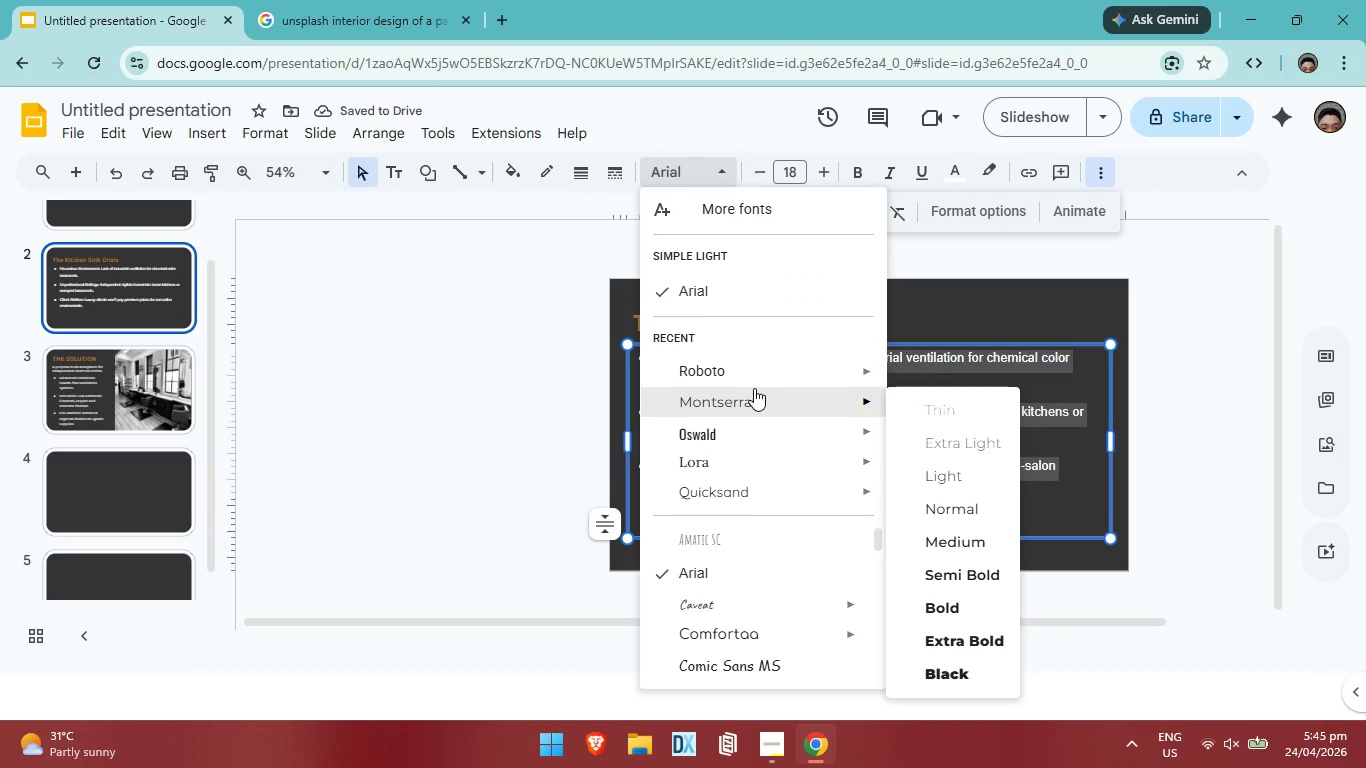 
left_click([944, 504])
 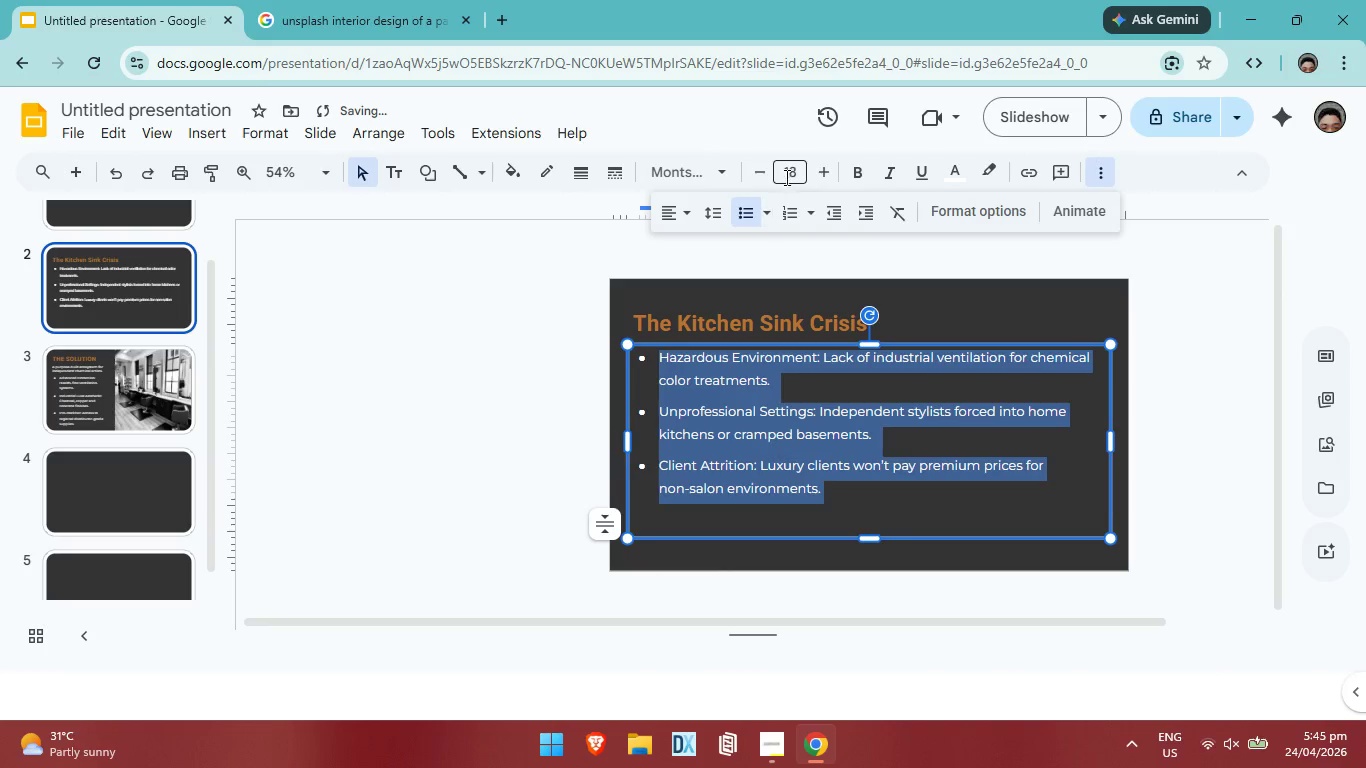 
left_click([816, 179])
 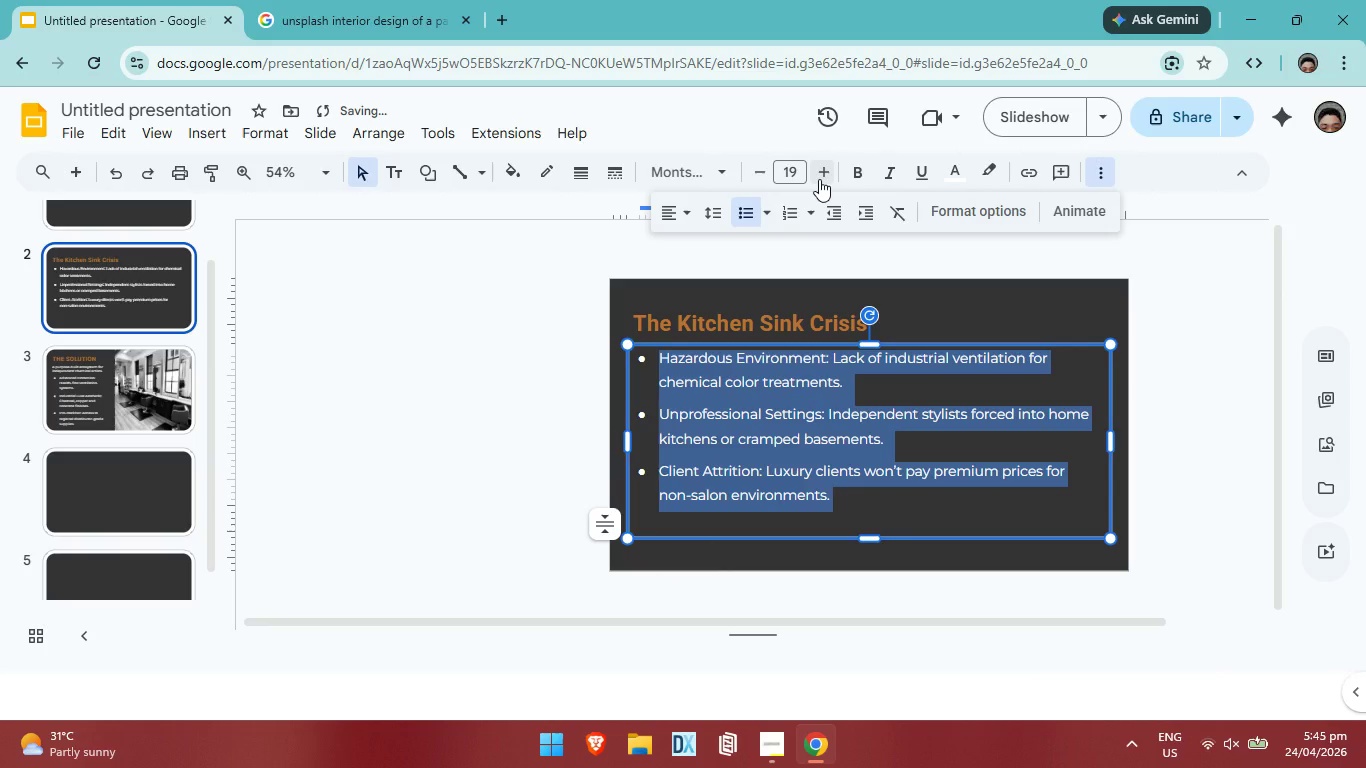 
left_click([819, 179])
 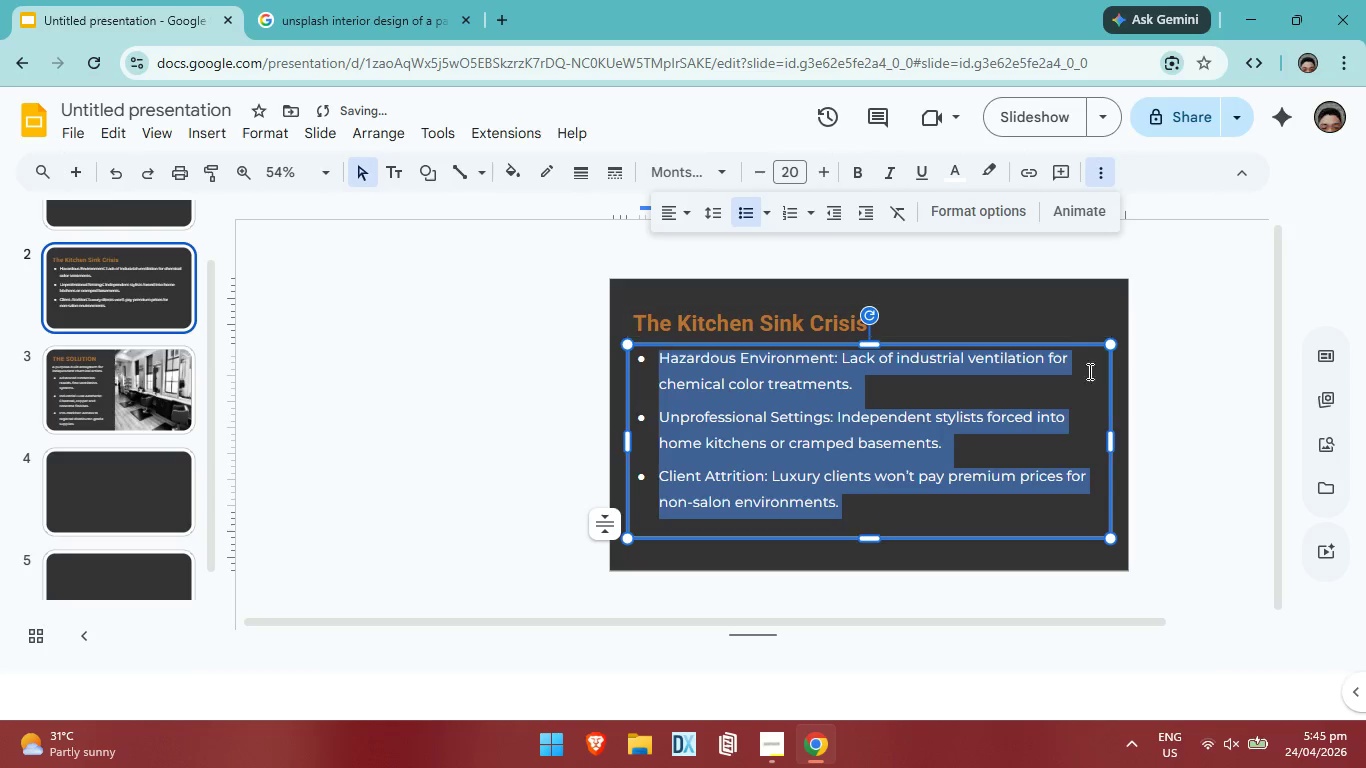 
left_click([1248, 422])
 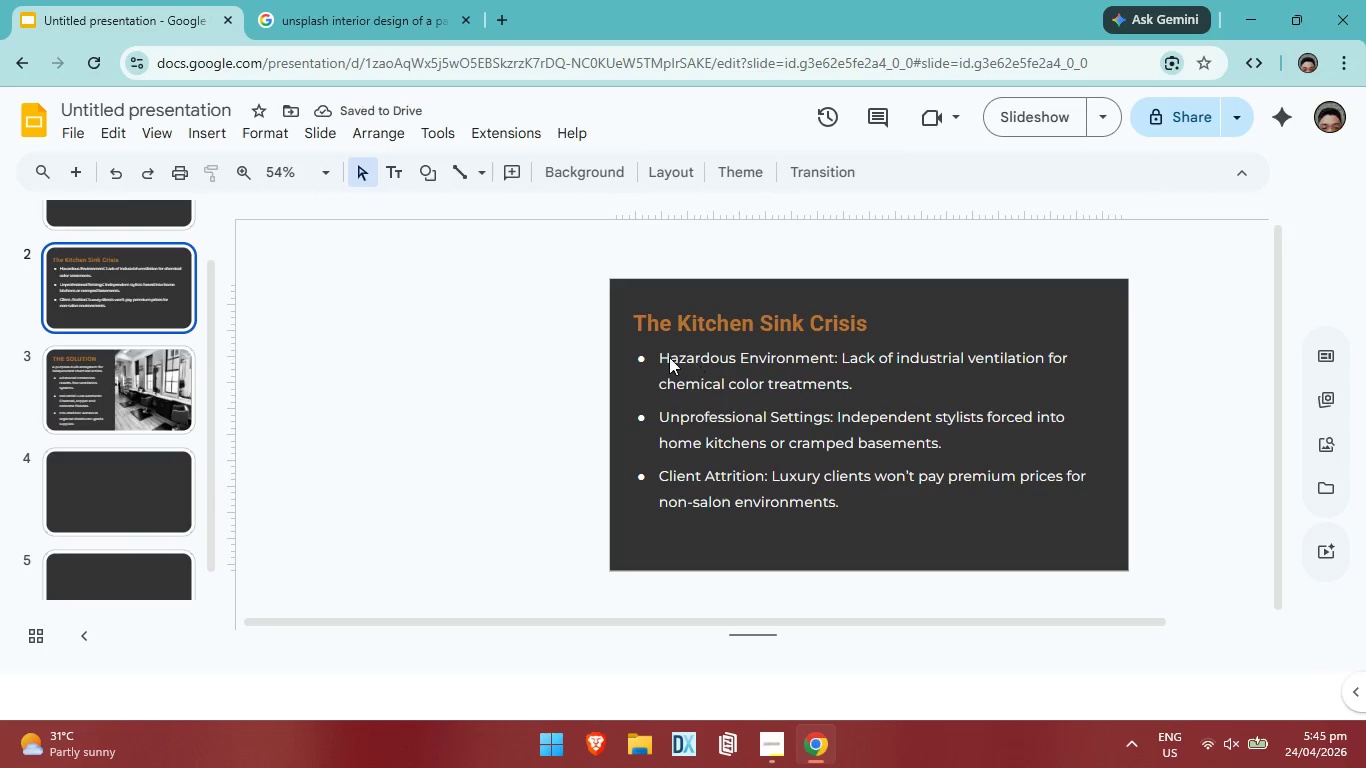 
left_click([667, 357])
 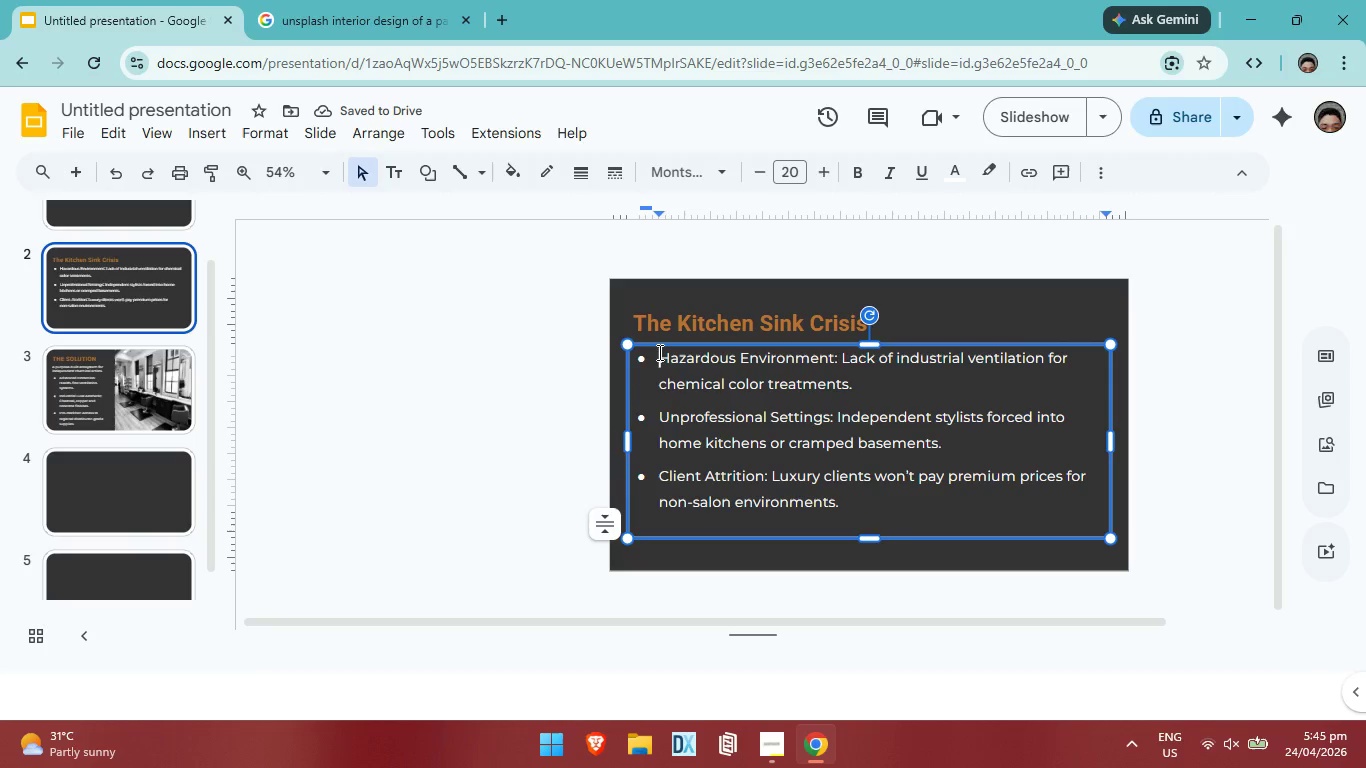 
left_click_drag(start_coordinate=[658, 353], to_coordinate=[838, 353])
 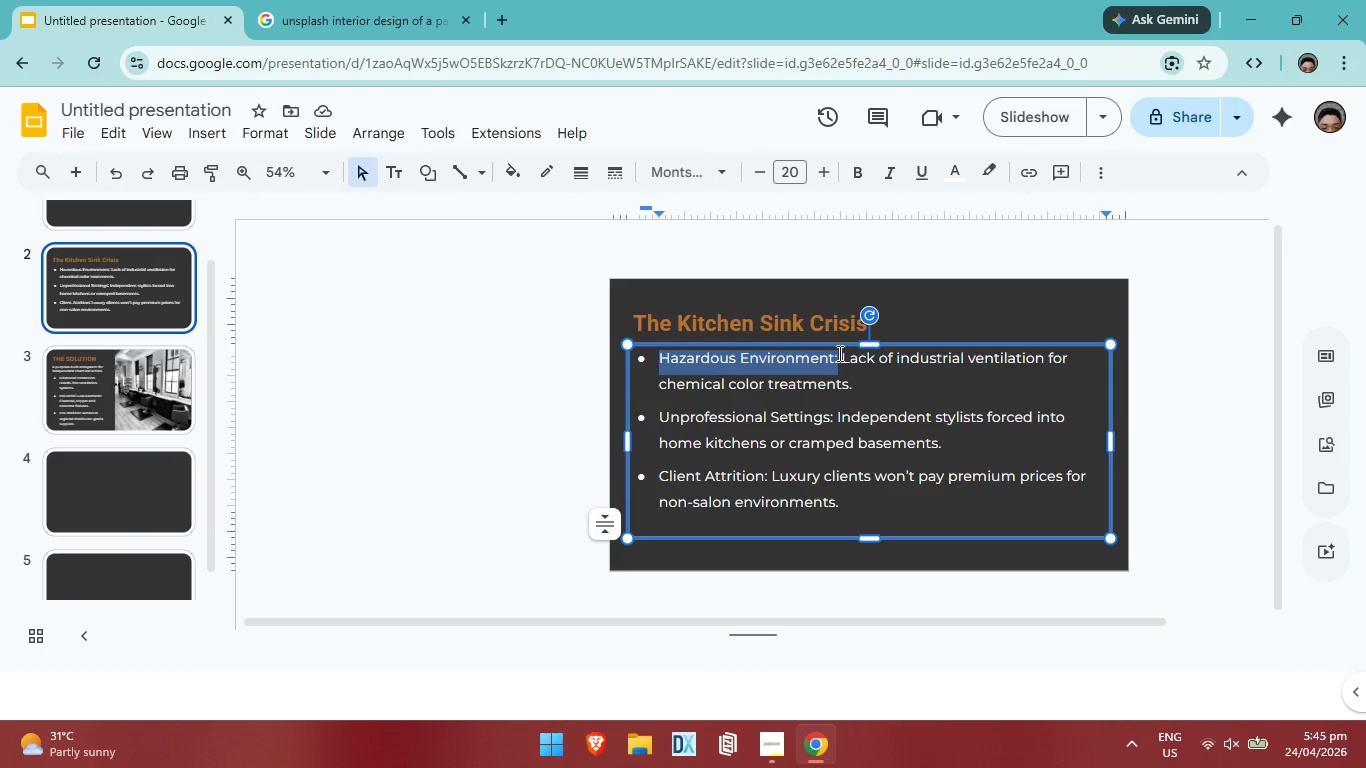 
key(Control+B)
 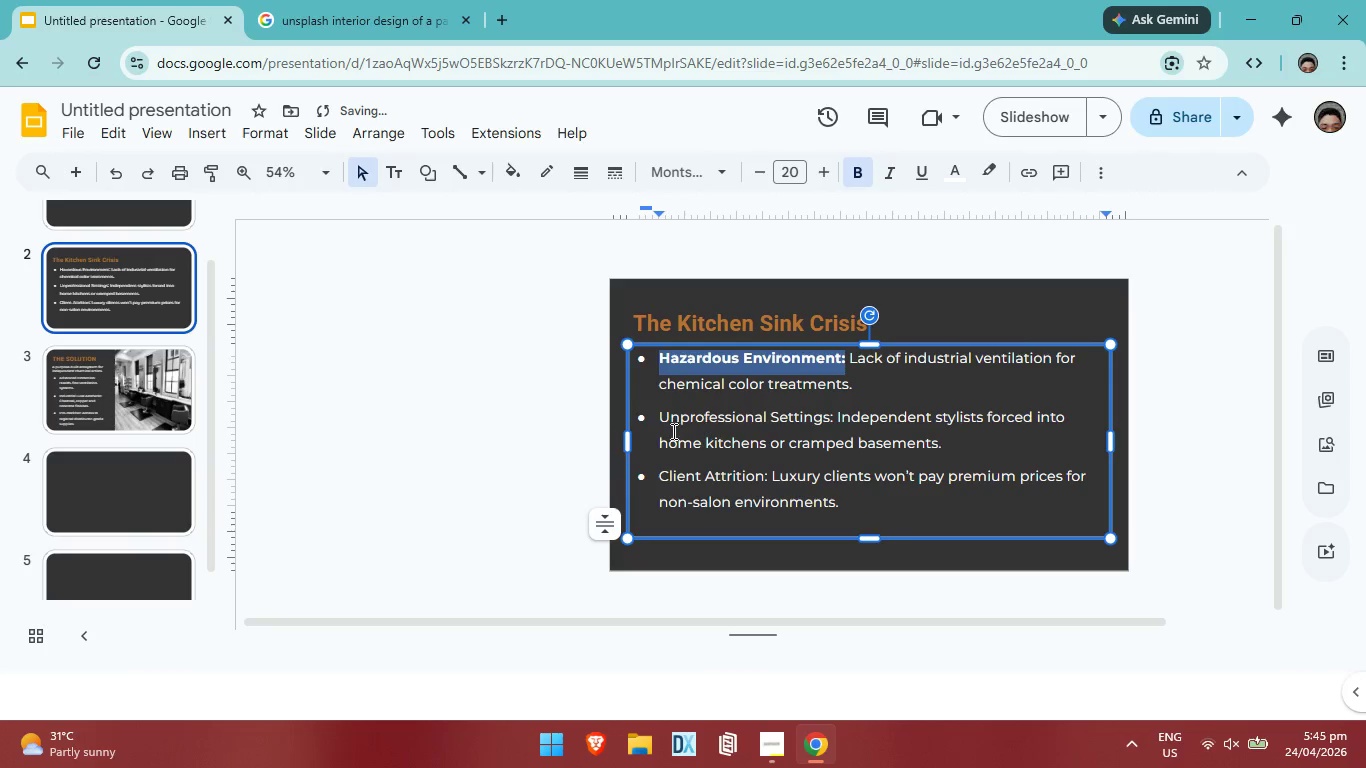 
left_click([661, 428])
 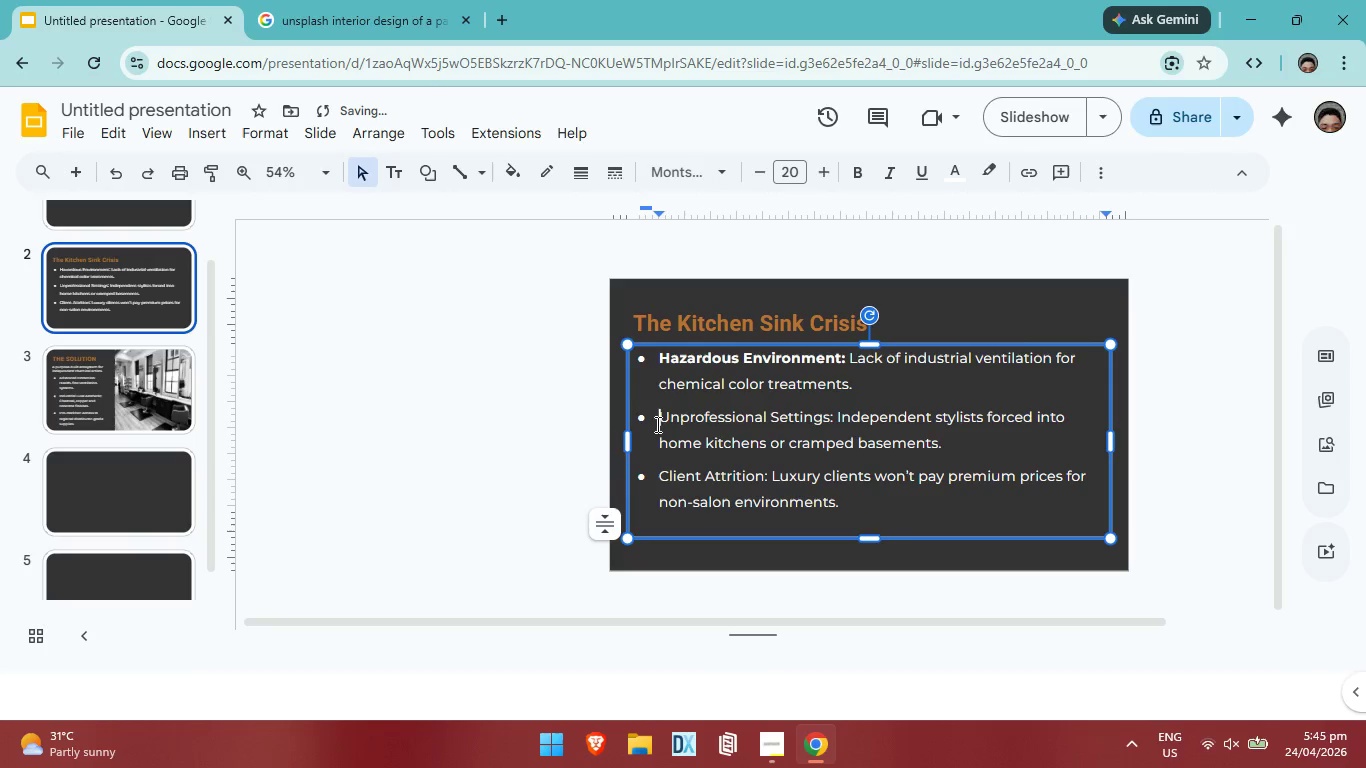 
left_click_drag(start_coordinate=[656, 426], to_coordinate=[834, 426])
 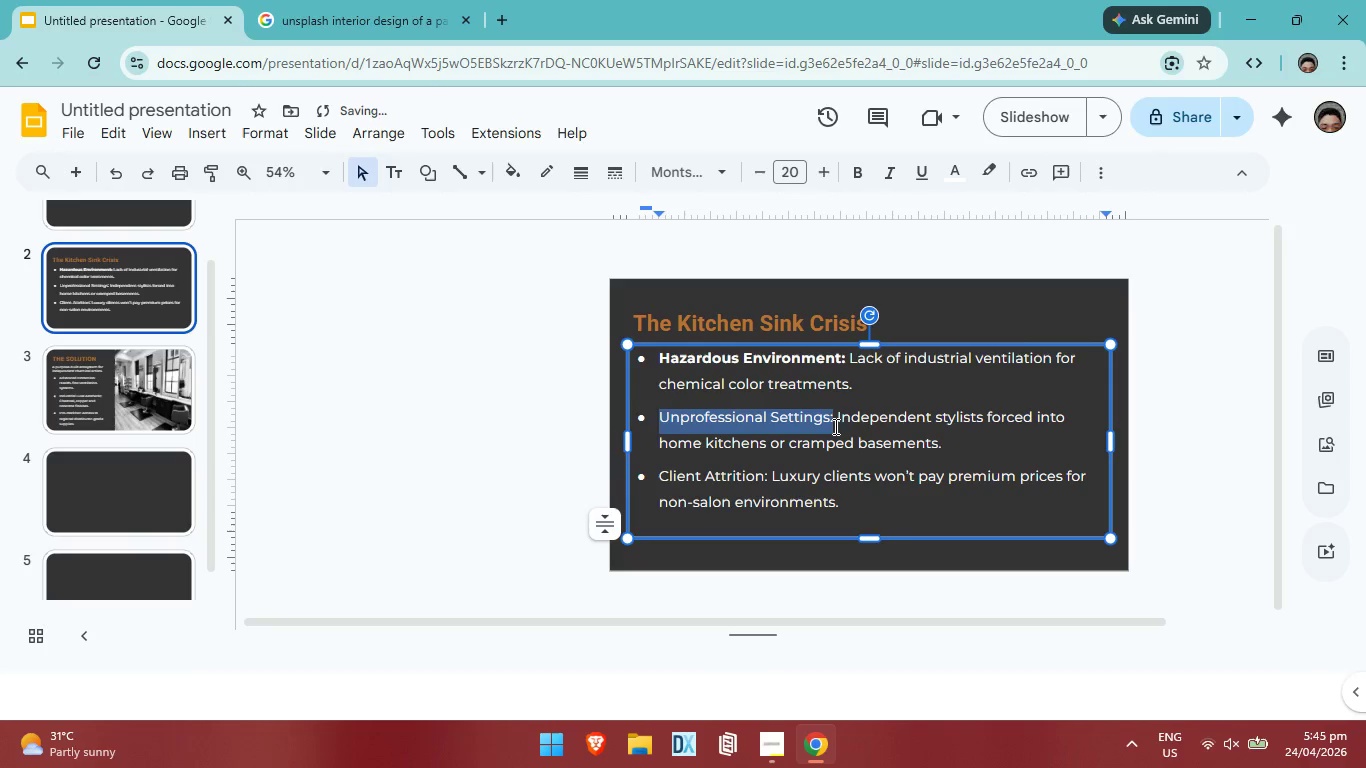 
key(Control+B)
 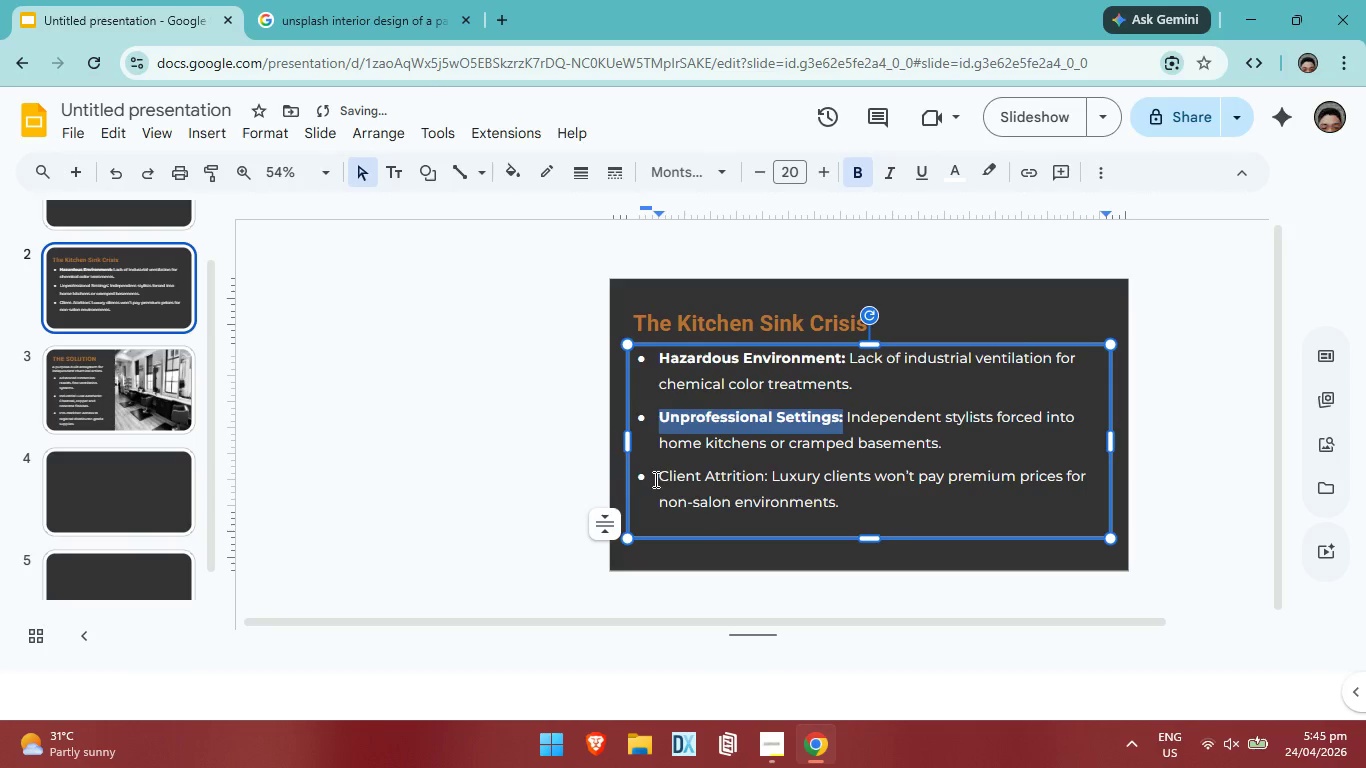 
left_click_drag(start_coordinate=[655, 478], to_coordinate=[767, 473])
 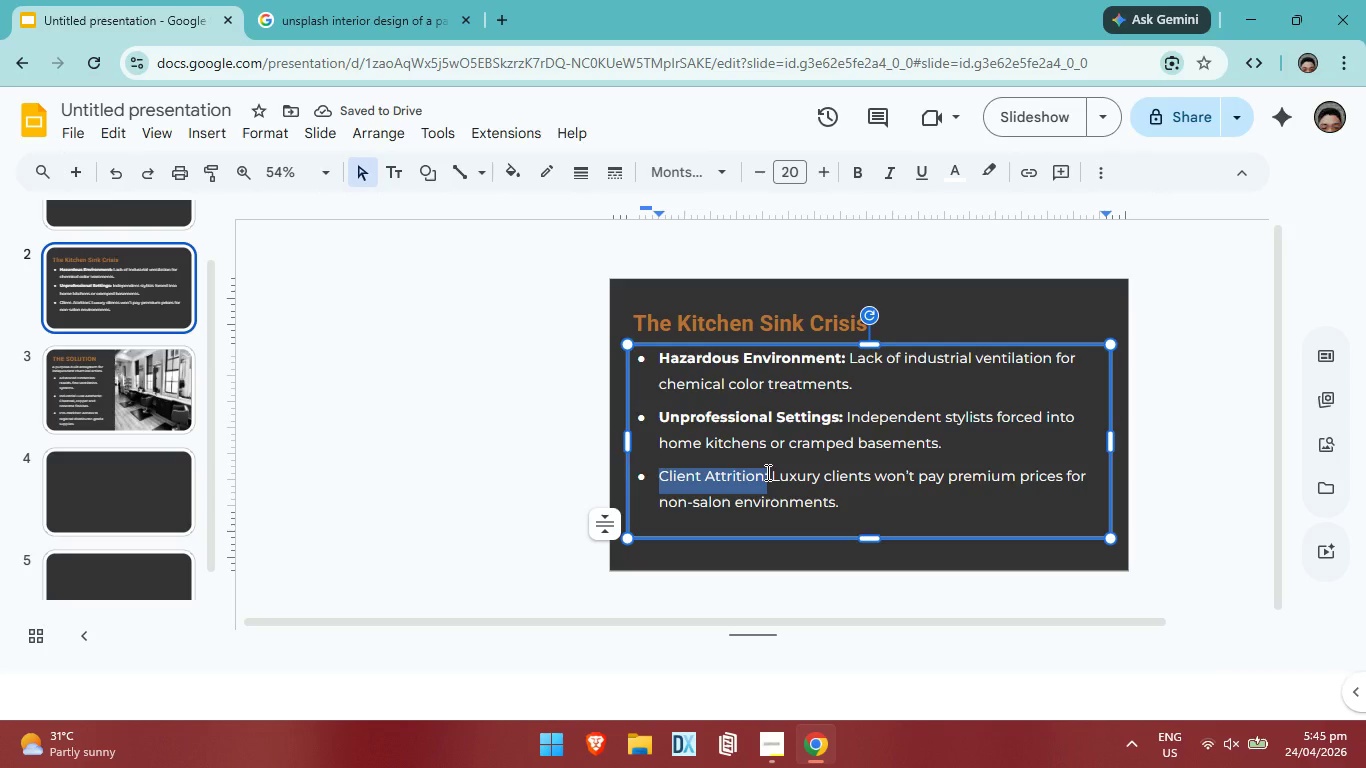 
key(Control+B)
 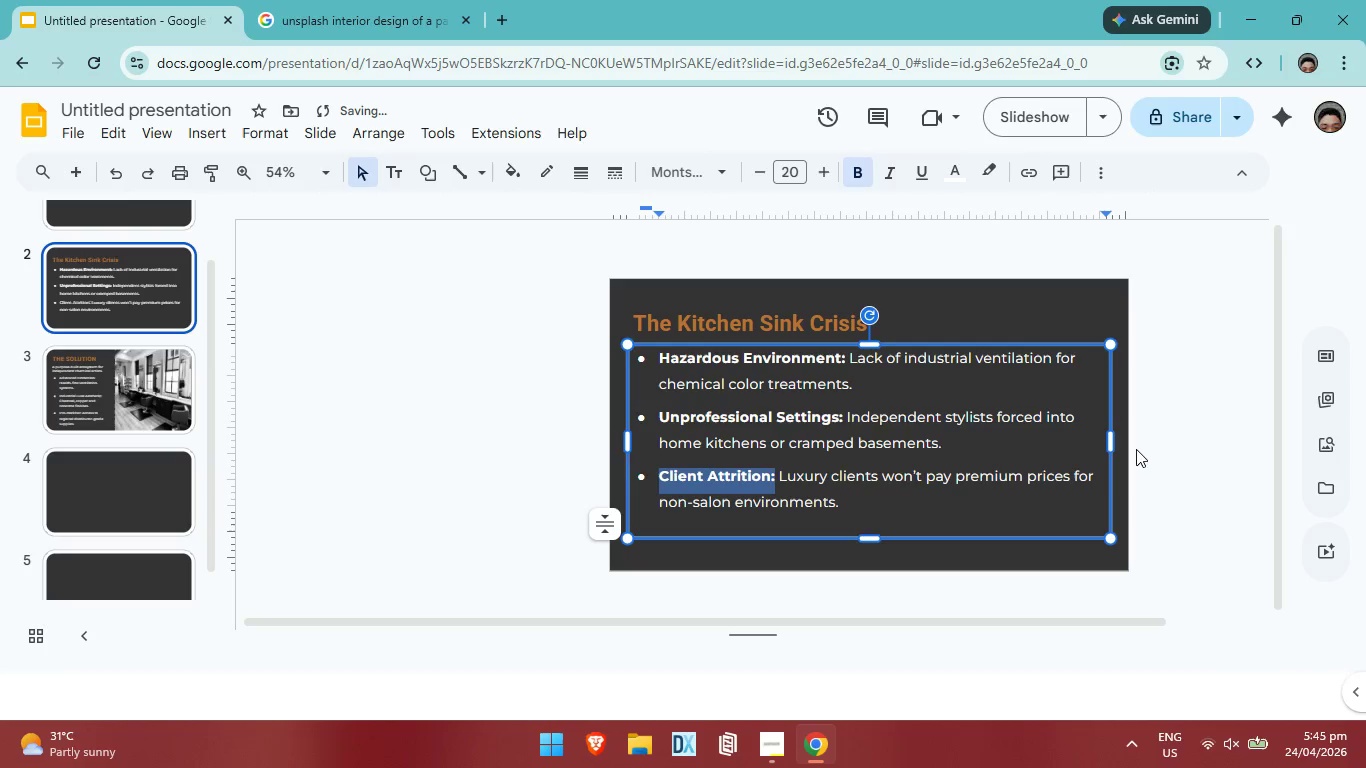 
left_click([1205, 445])
 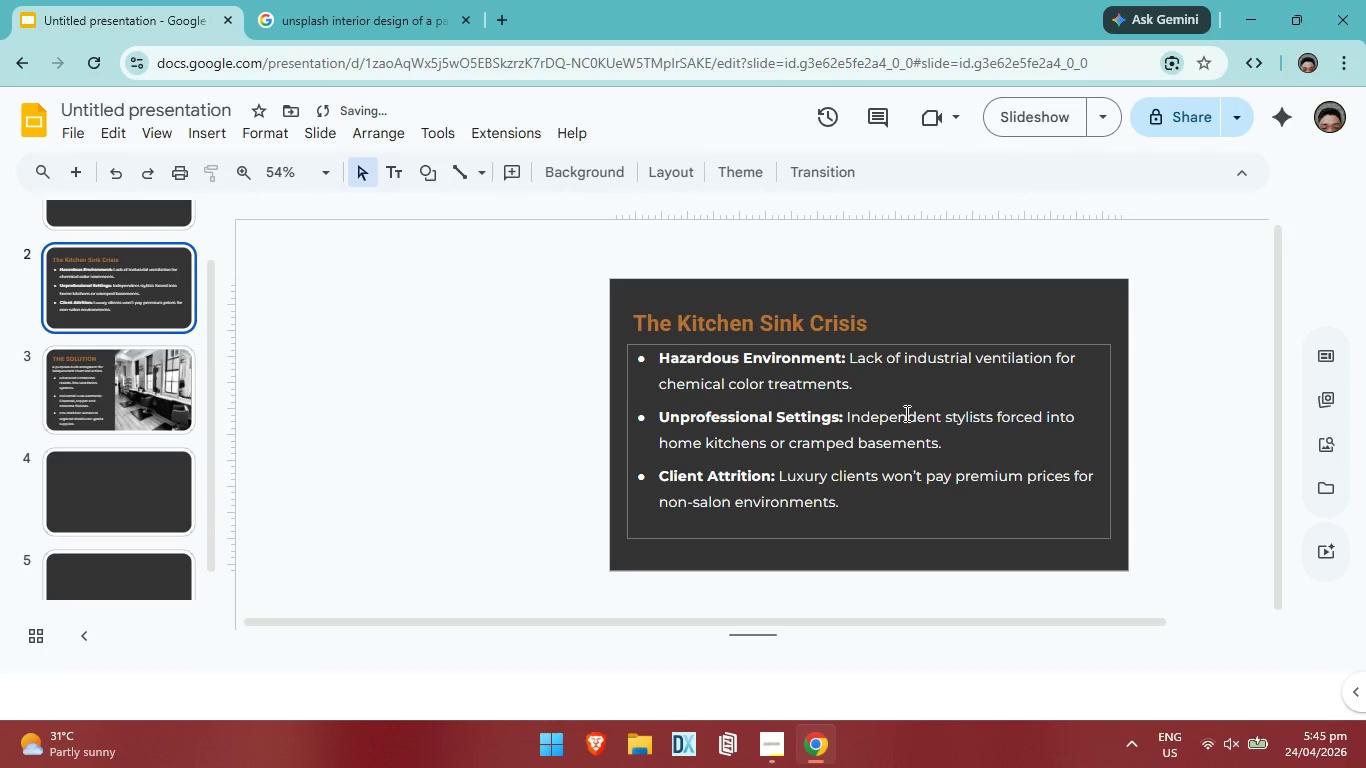 
left_click([904, 414])
 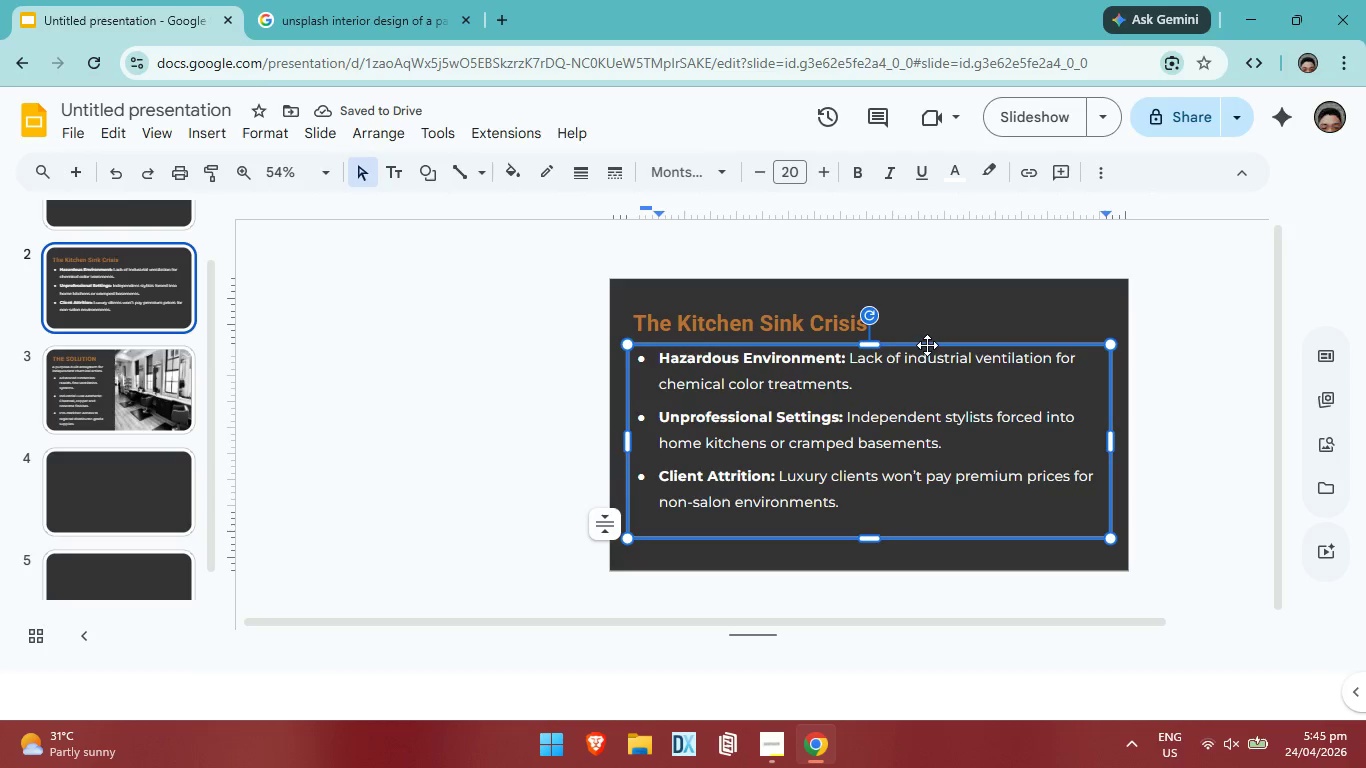 
left_click_drag(start_coordinate=[927, 345], to_coordinate=[927, 361])
 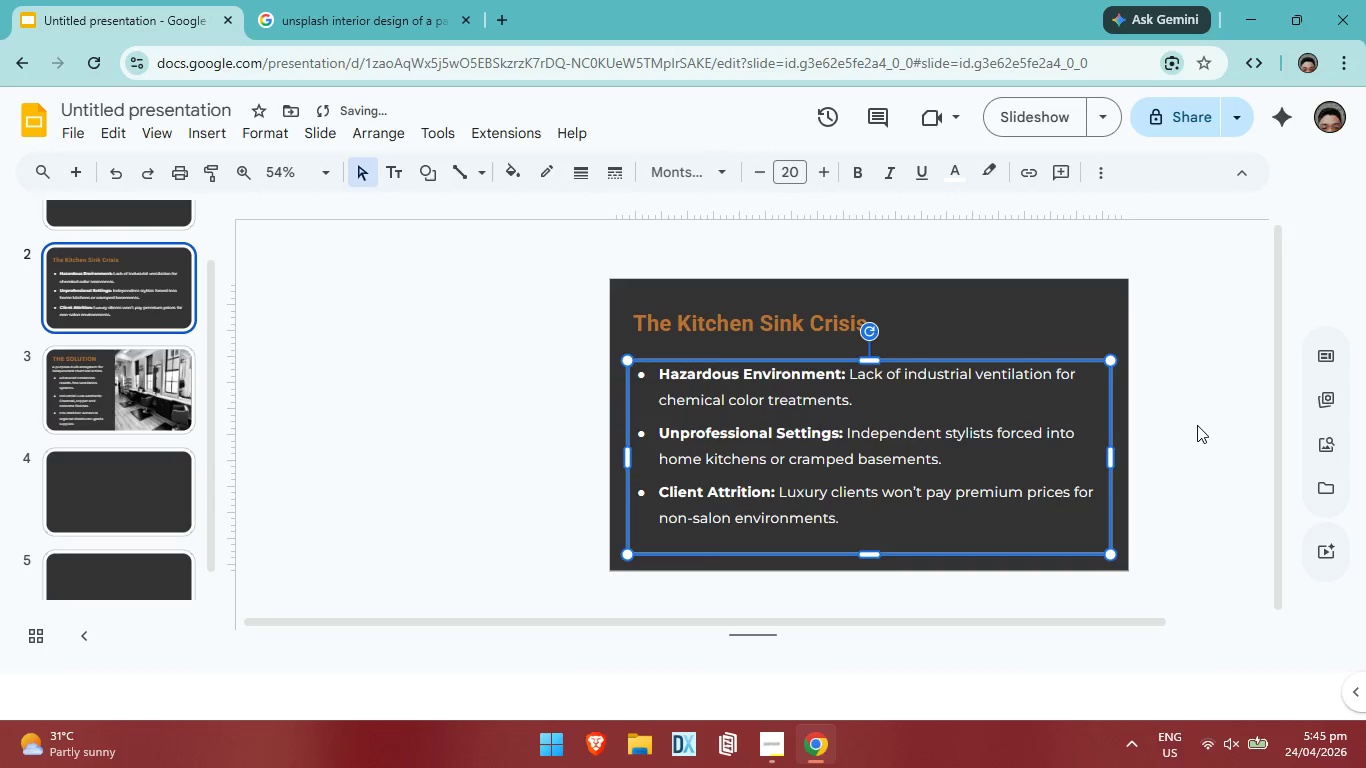 
left_click([1197, 425])
 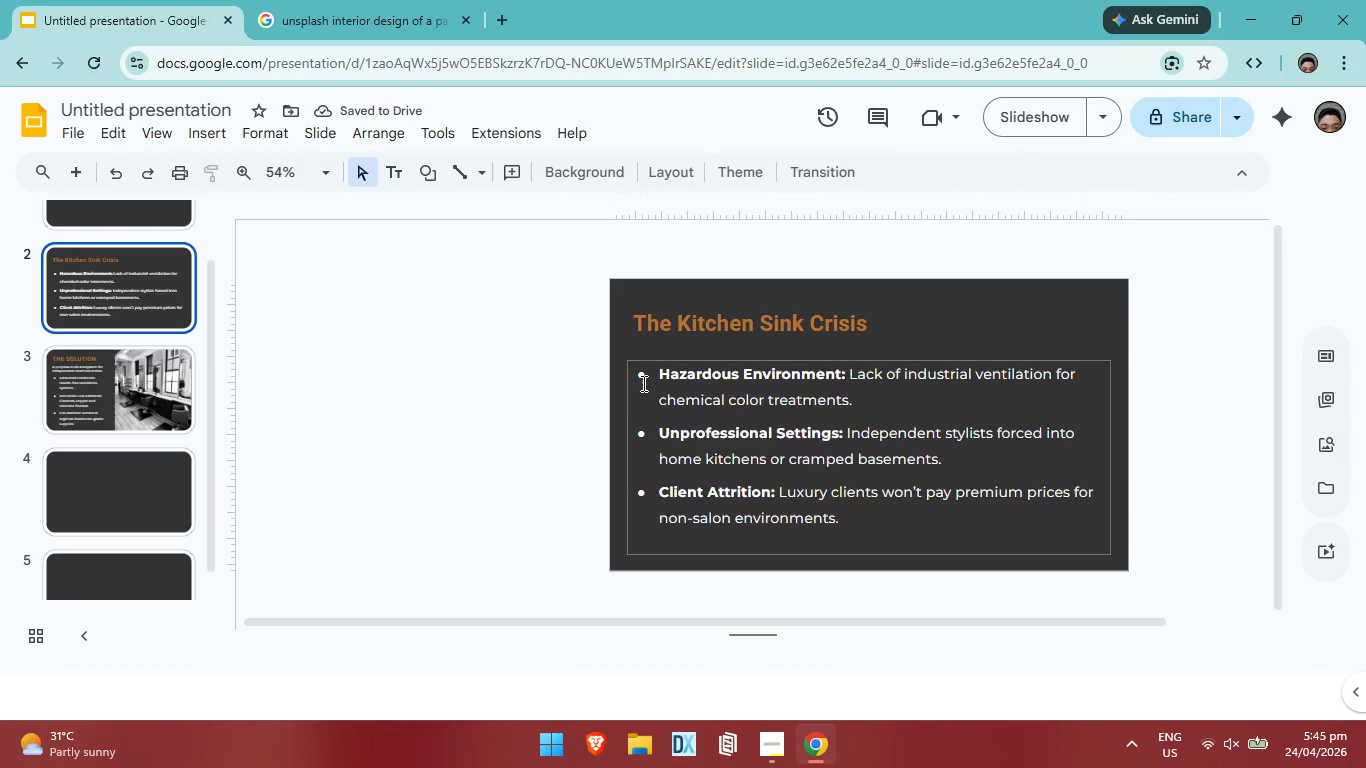 
double_click([642, 380])
 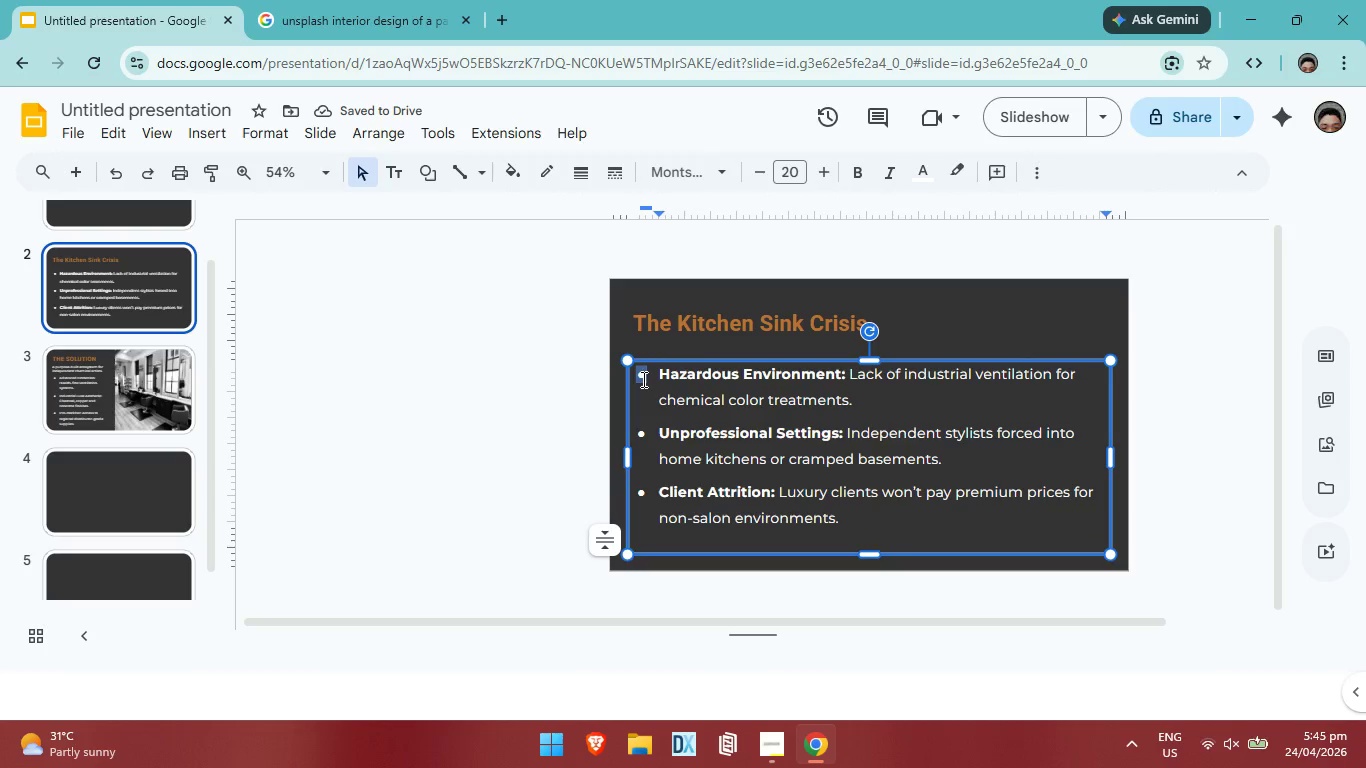 
left_click([642, 379])
 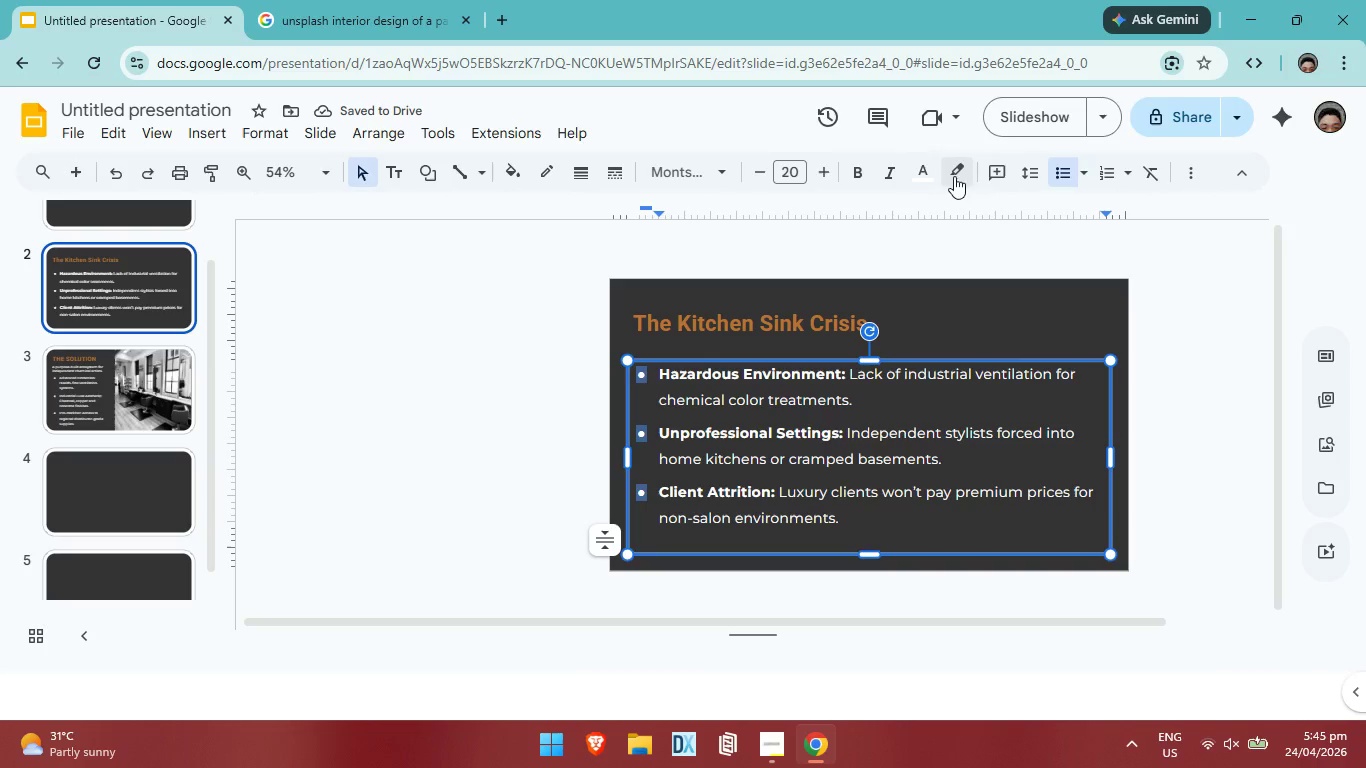 
left_click([931, 176])
 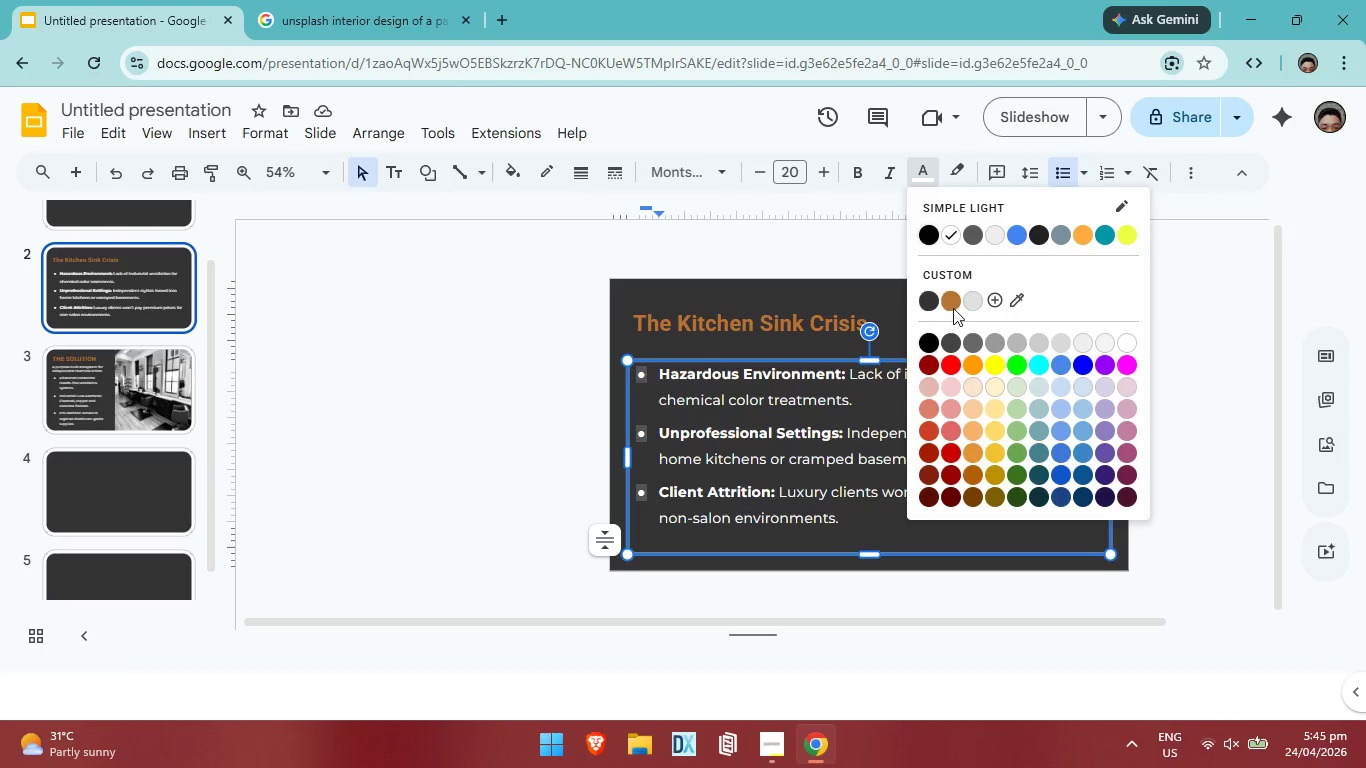 
left_click([953, 303])
 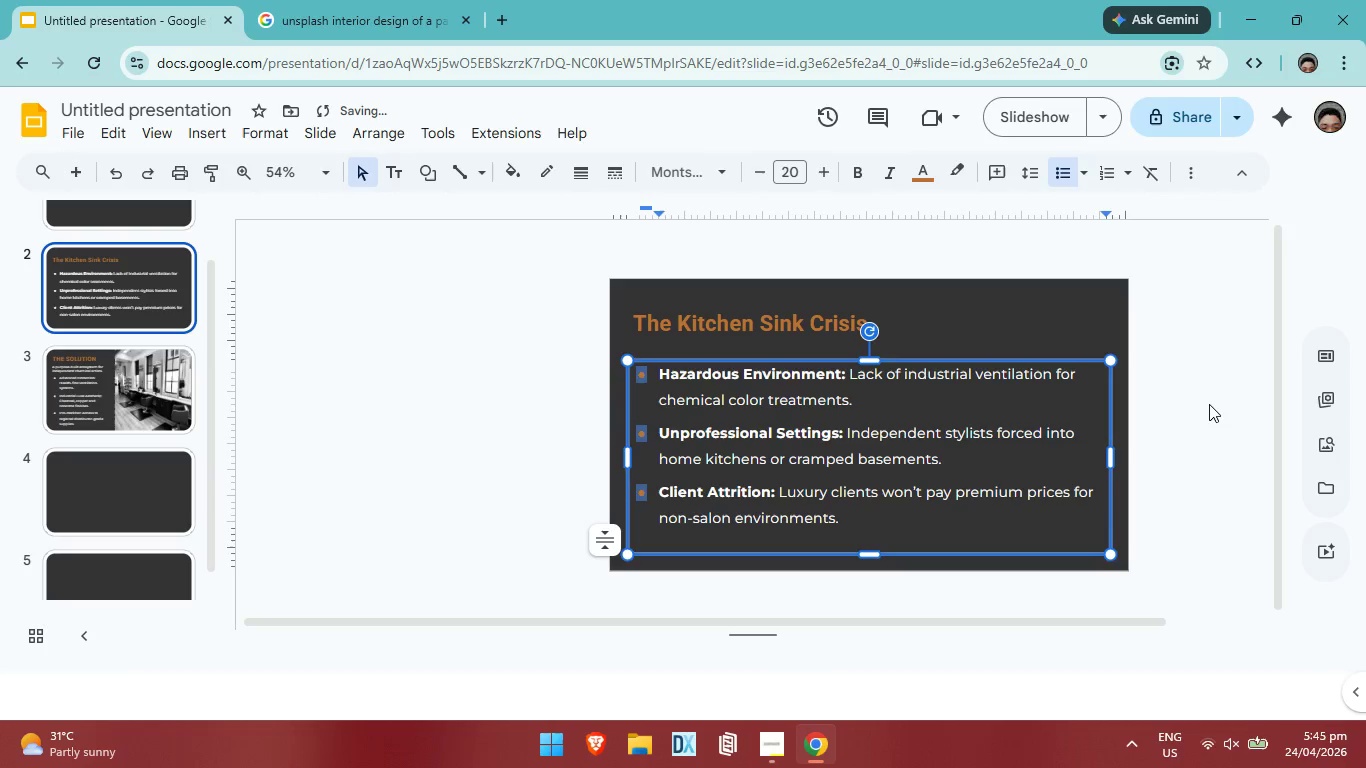 
left_click([1213, 407])
 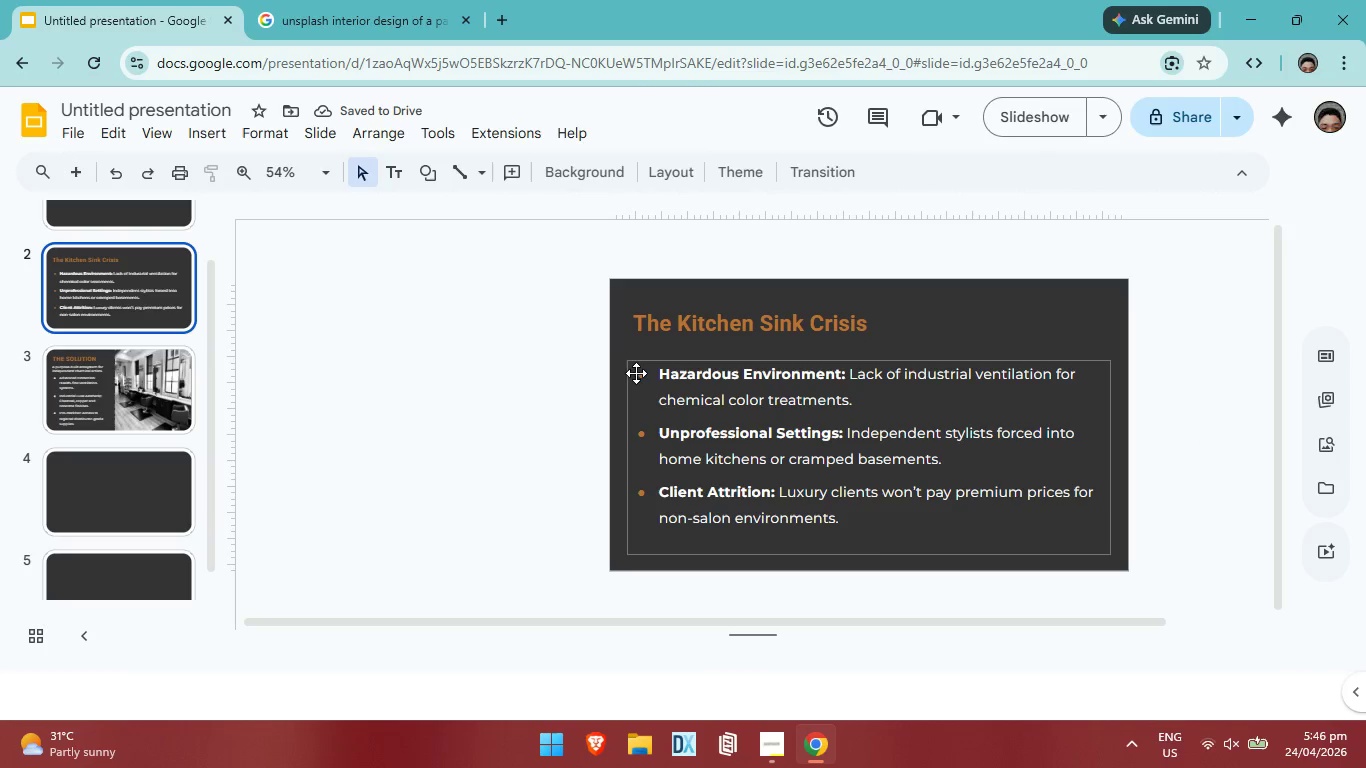 
double_click([637, 372])
 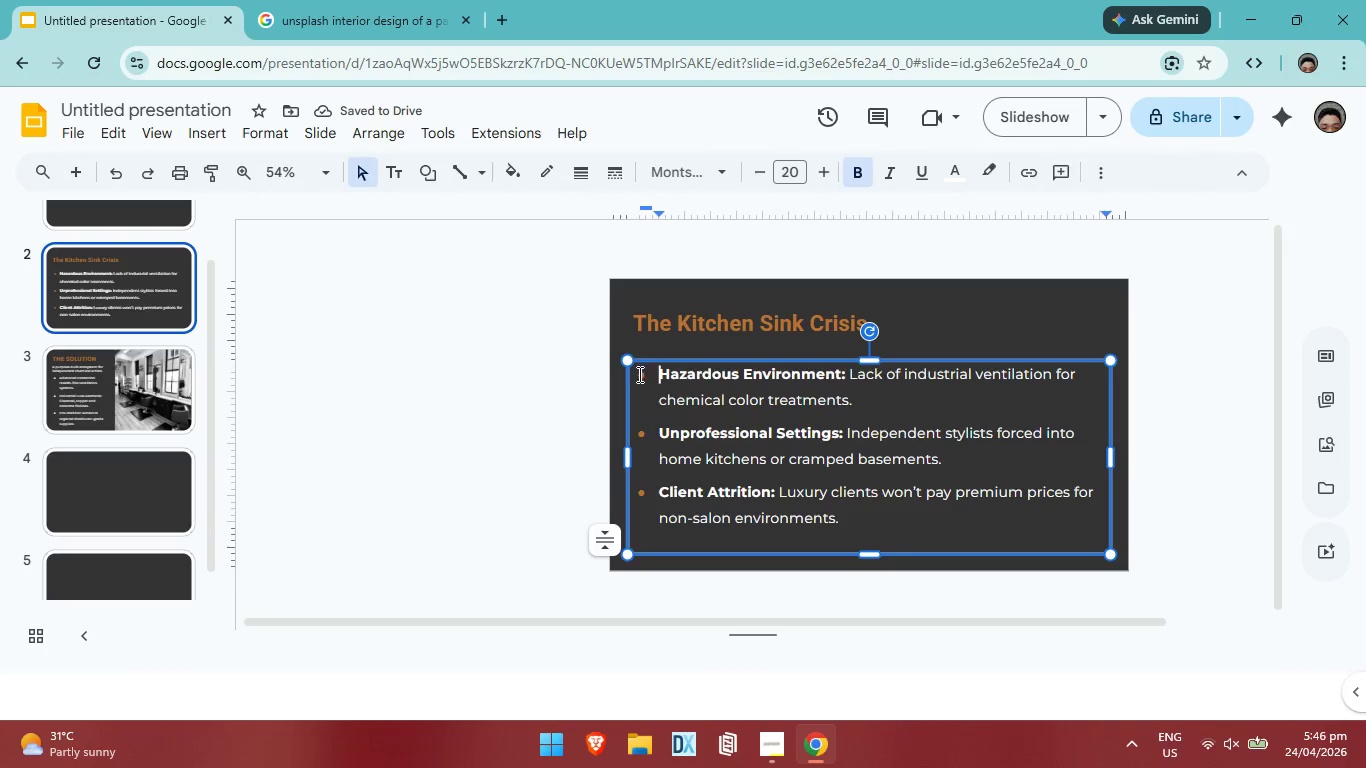 
left_click([638, 374])
 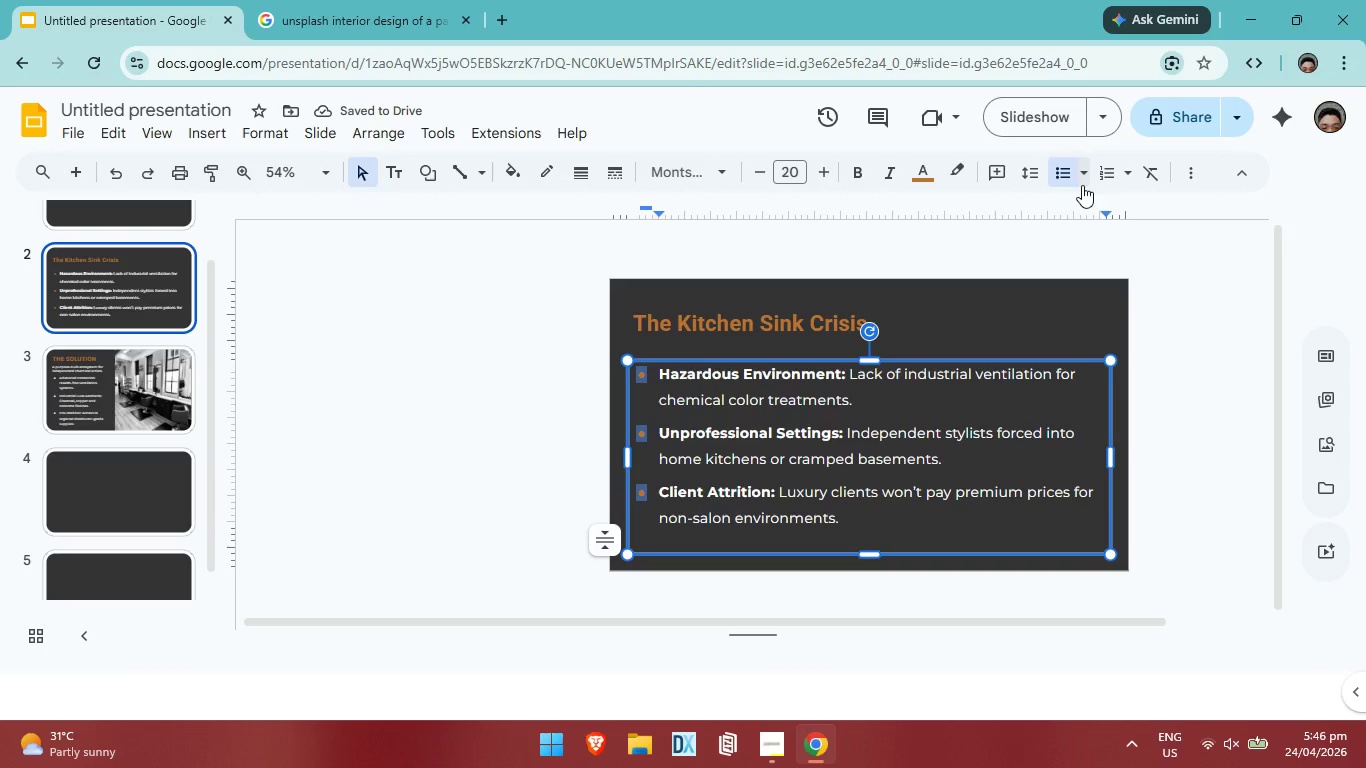 
left_click([1084, 177])
 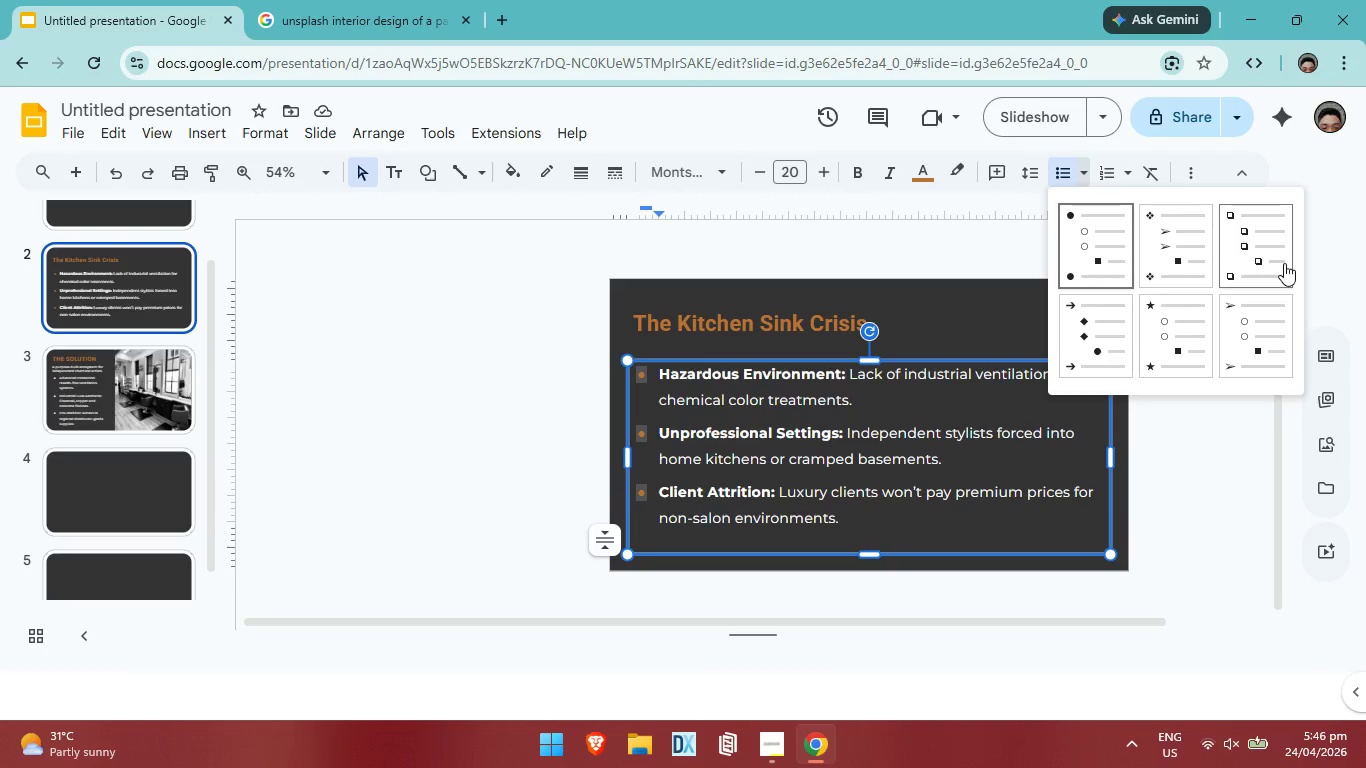 
left_click([1271, 254])
 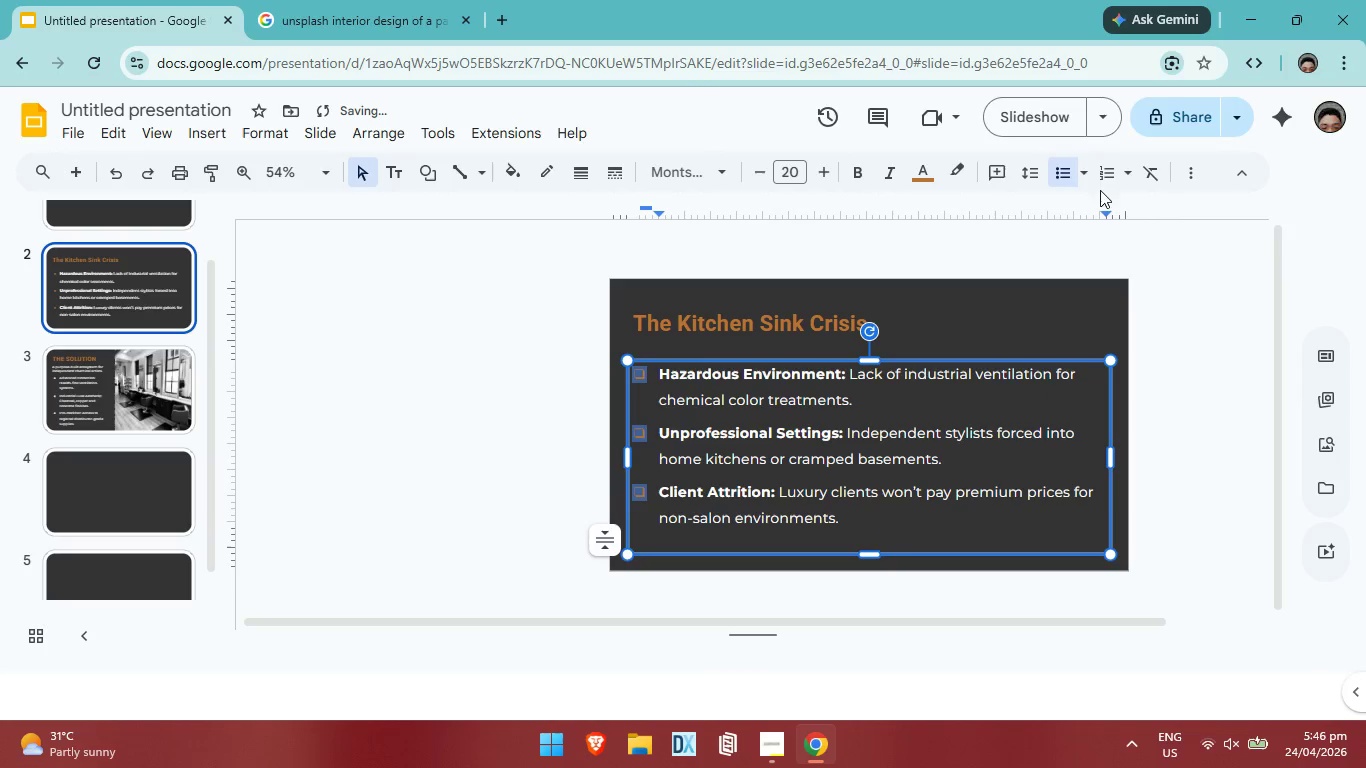 
left_click([1091, 178])
 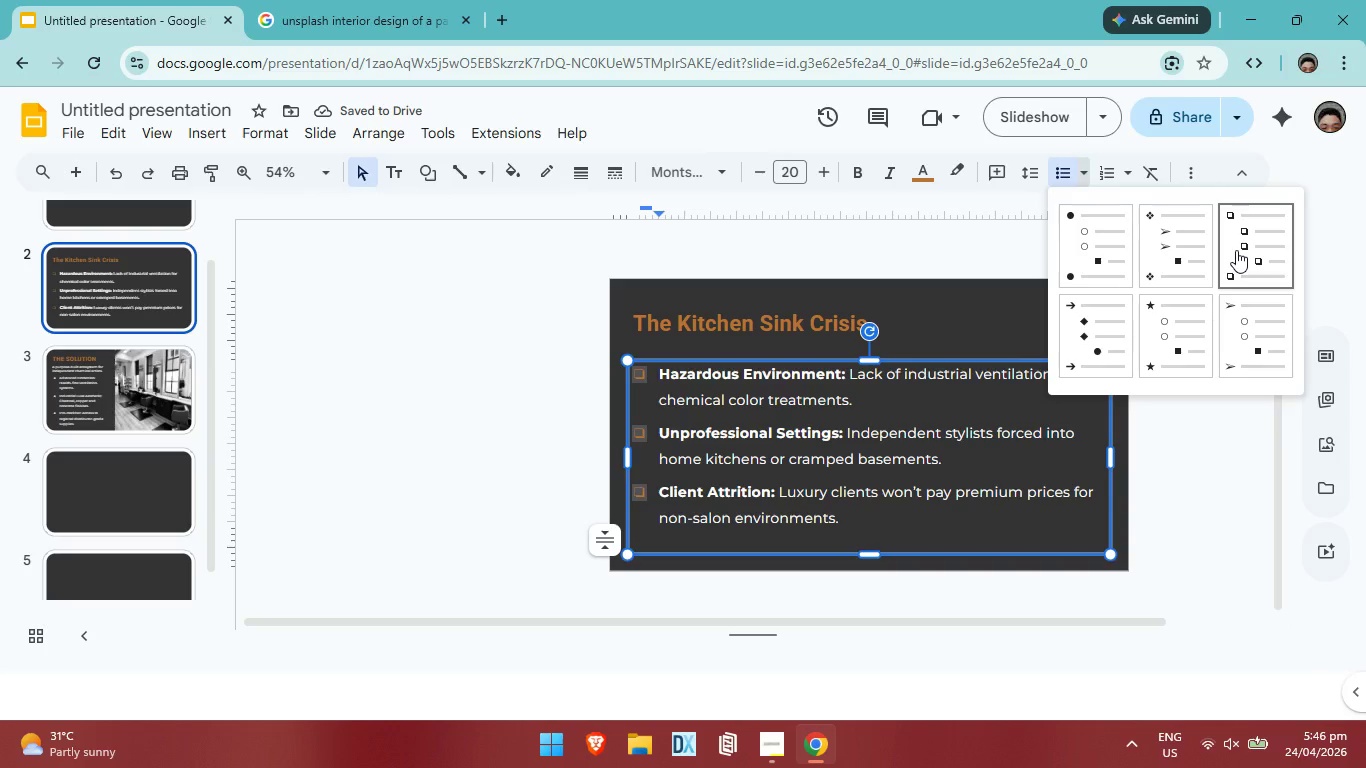 
right_click([1236, 250])
 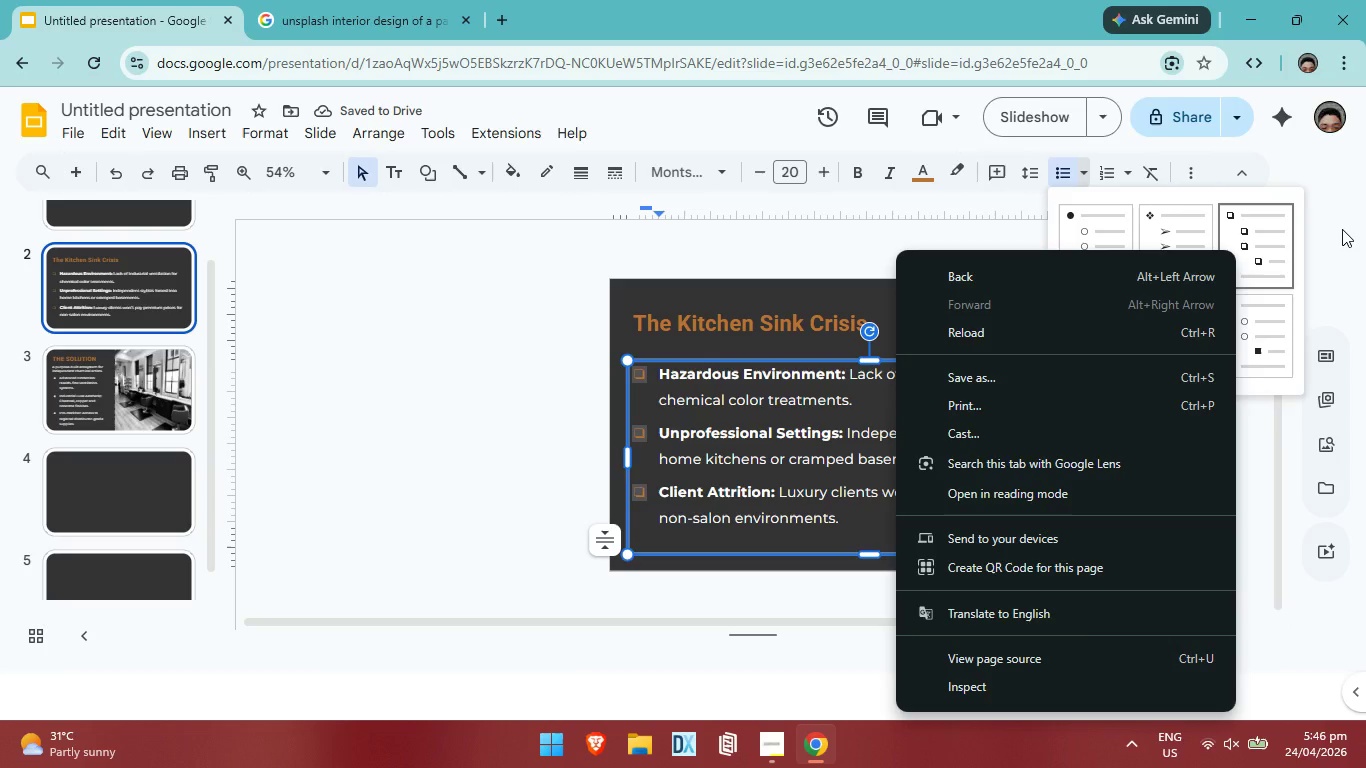 
left_click([1342, 229])
 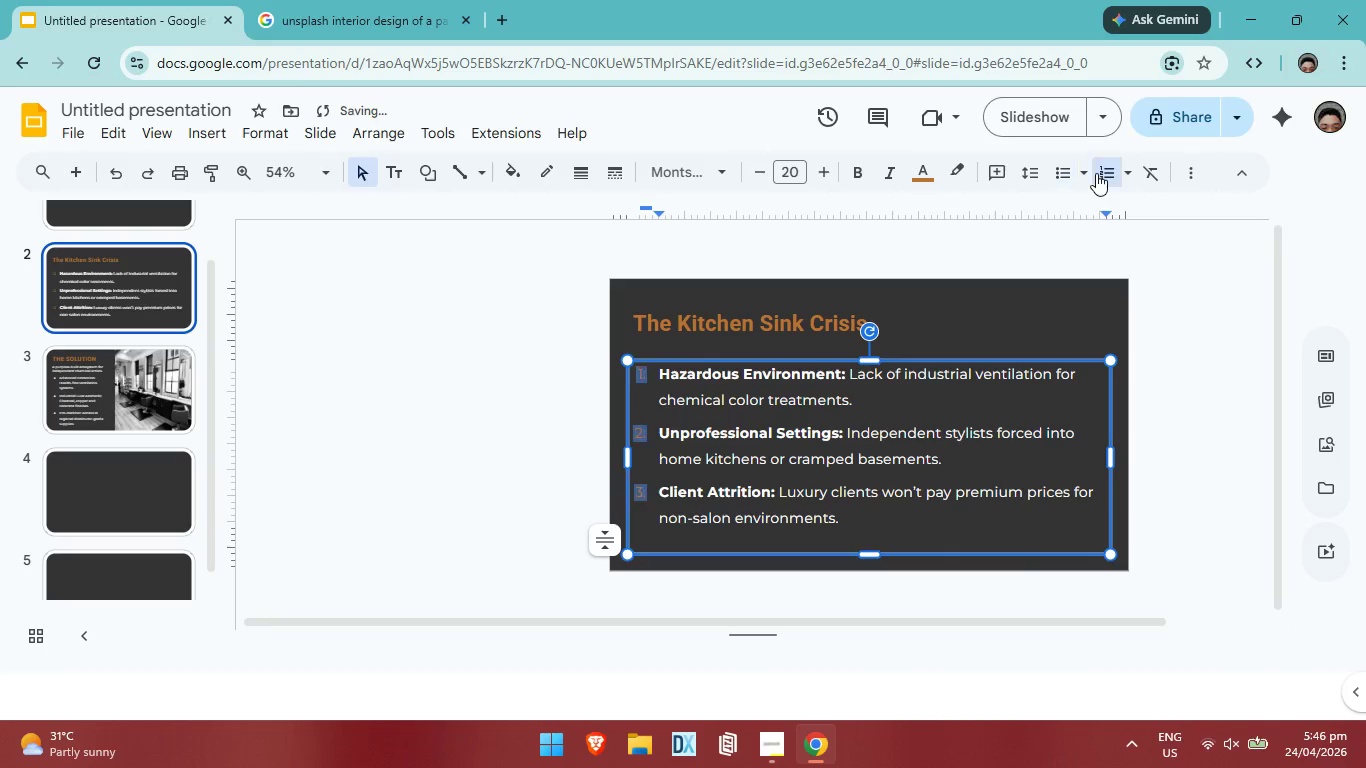 
left_click([1087, 172])
 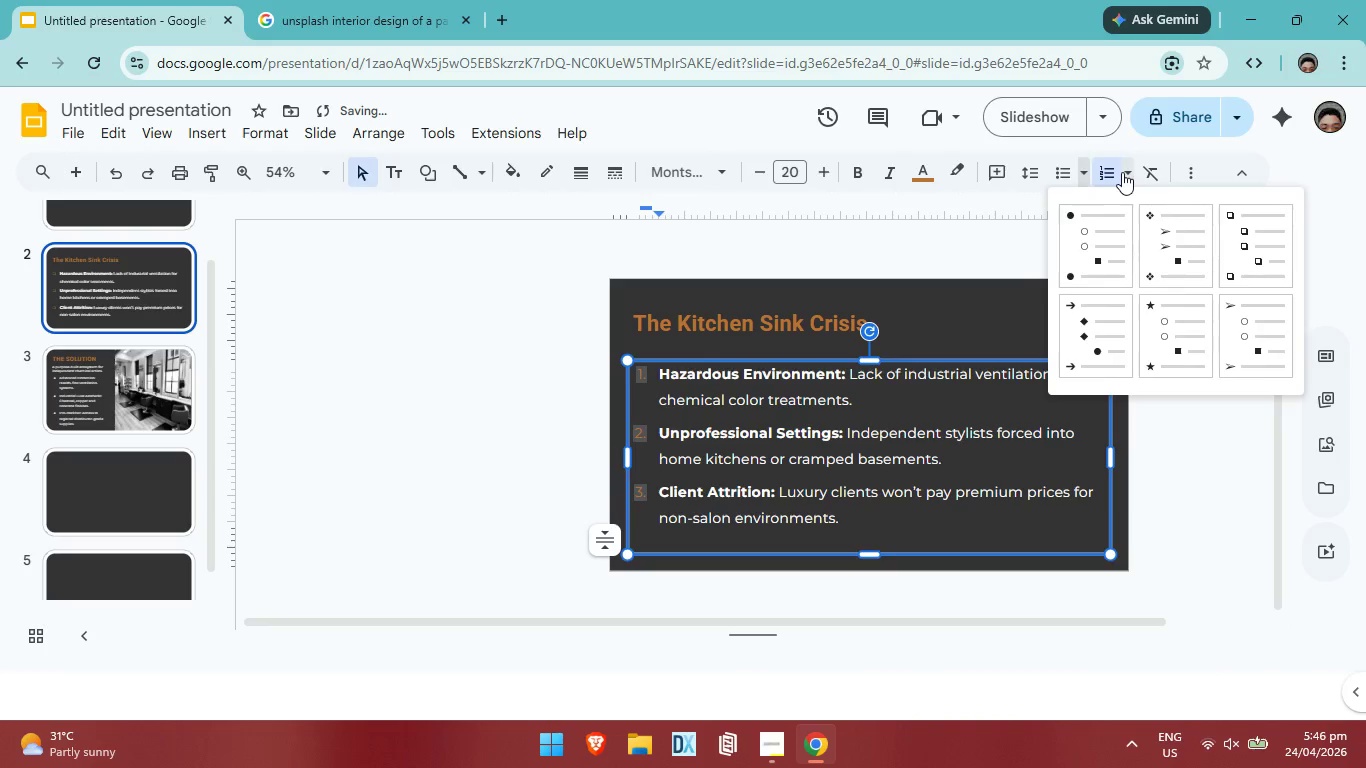 
left_click([1122, 172])
 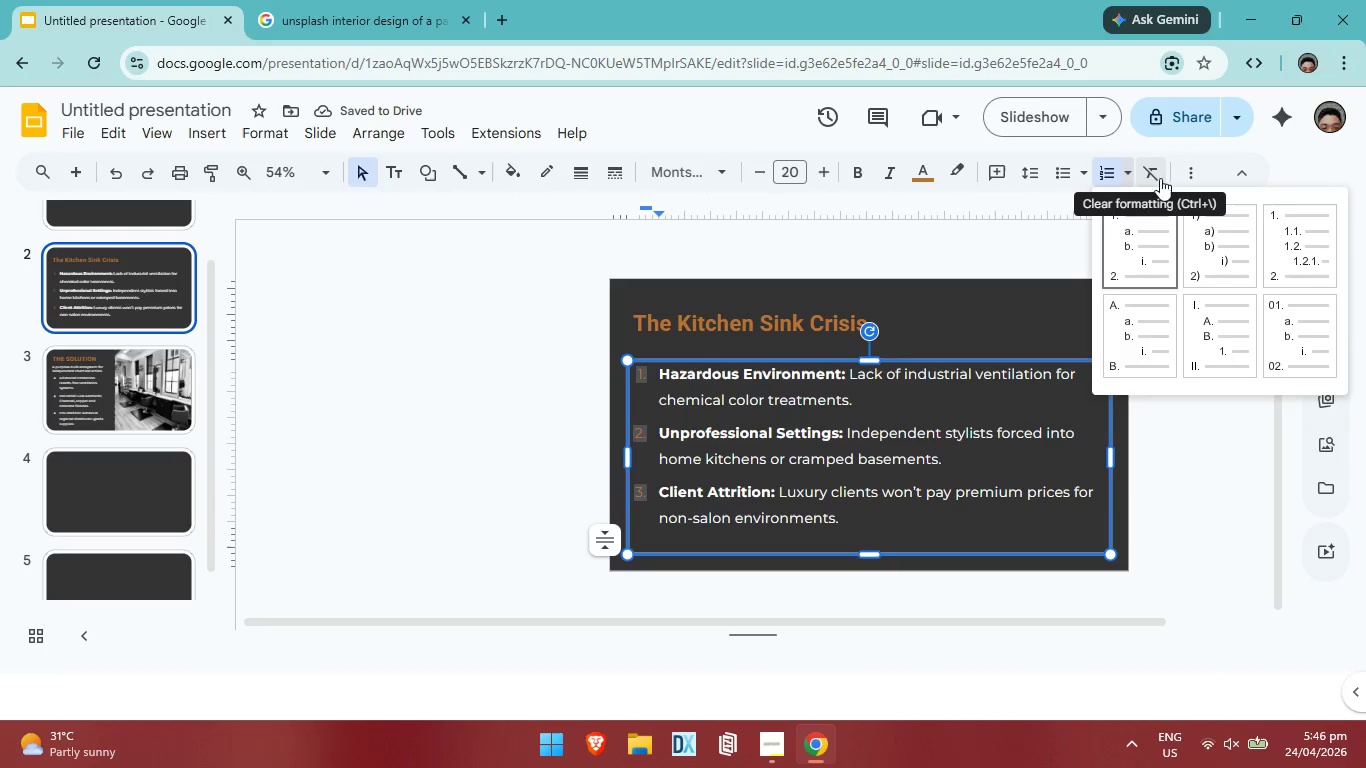 
left_click([1195, 170])
 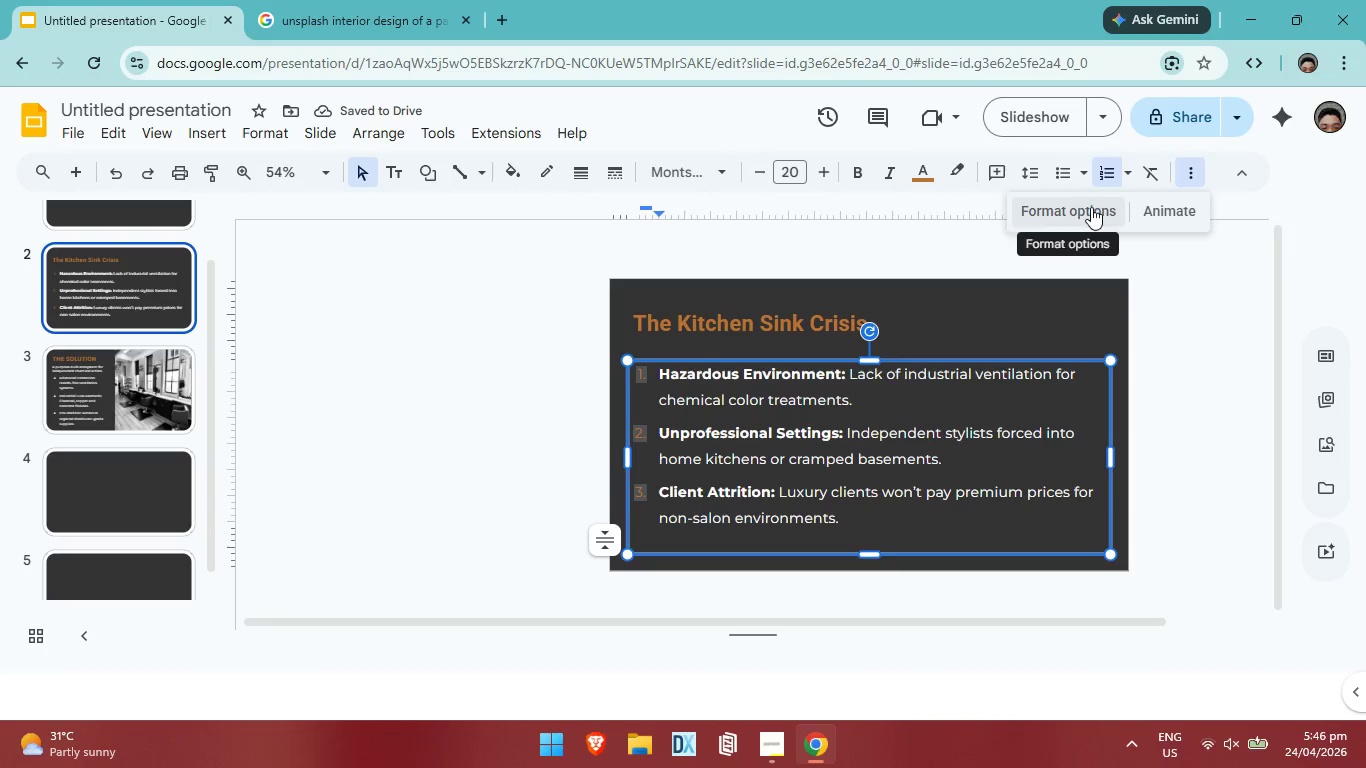 
left_click([1091, 207])
 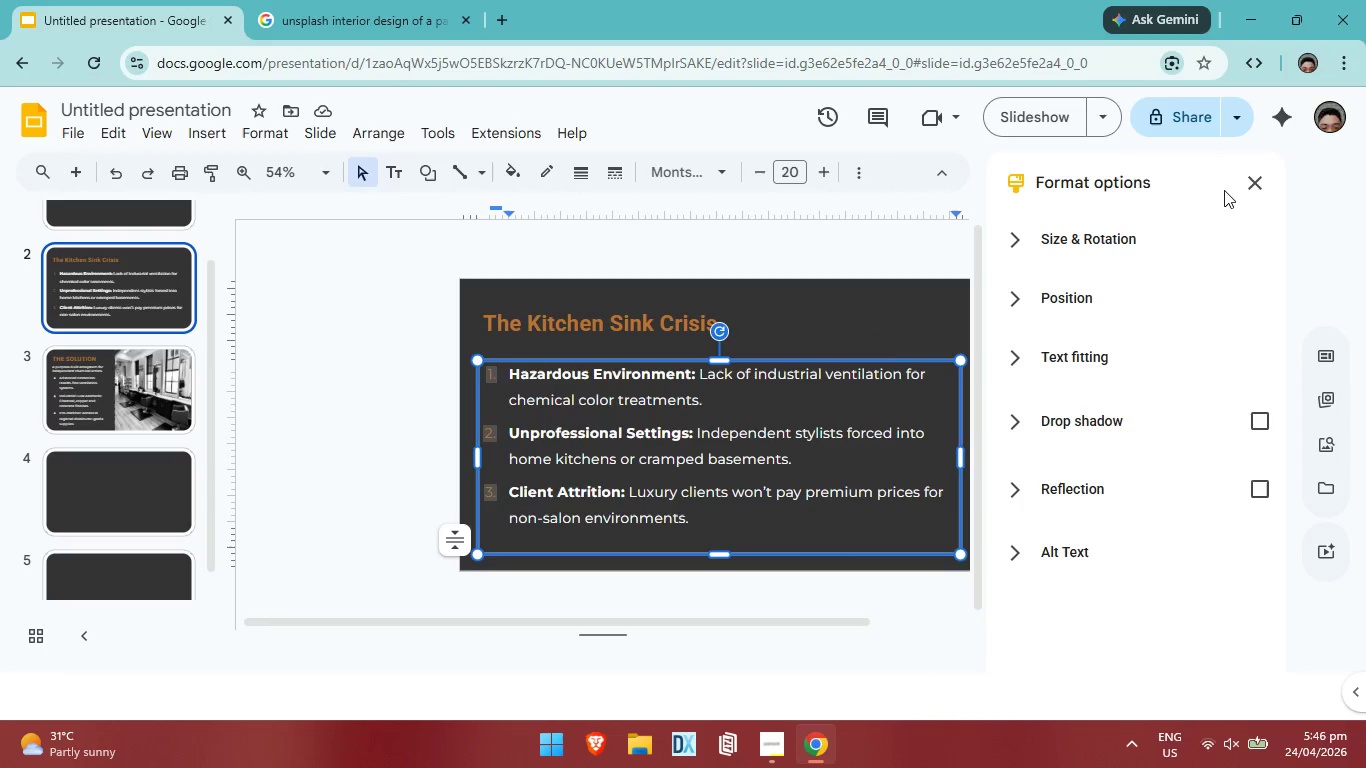 
left_click([1253, 190])
 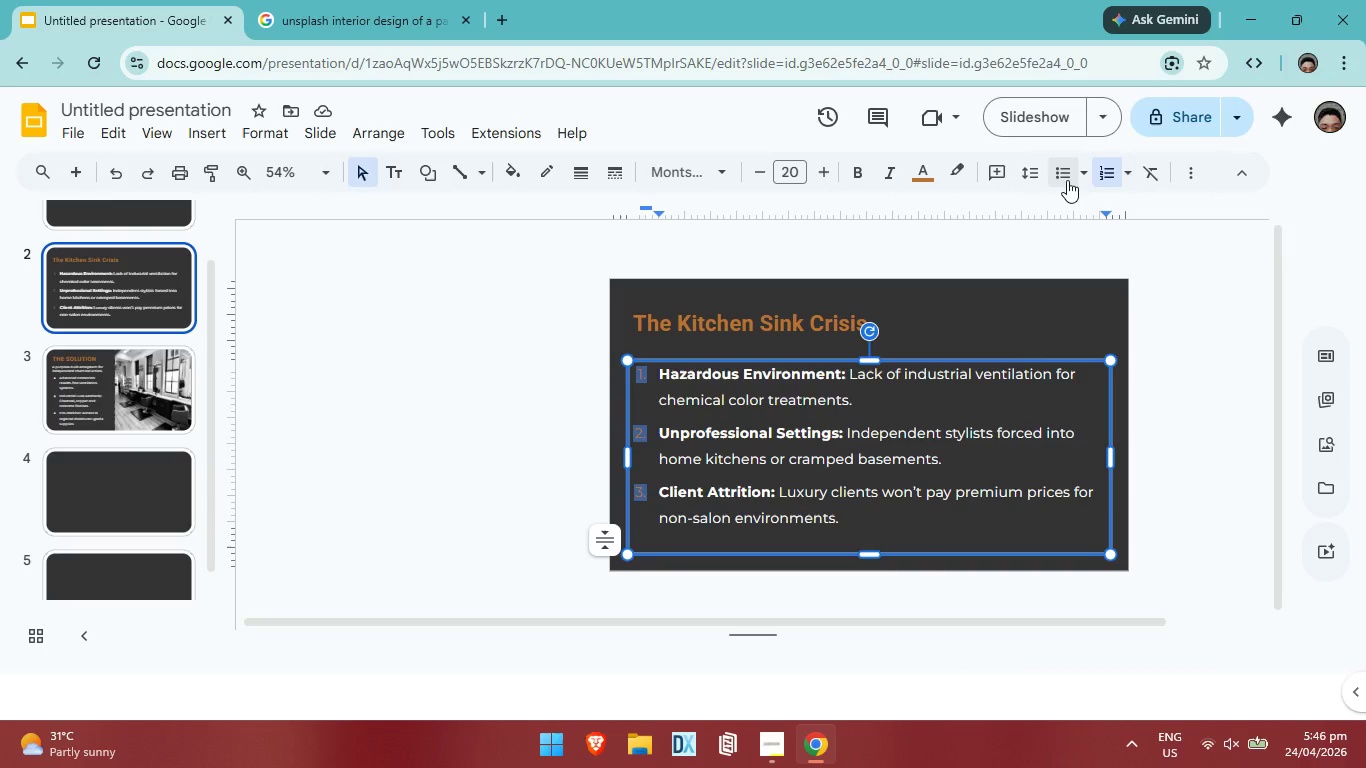 
right_click([1067, 180])
 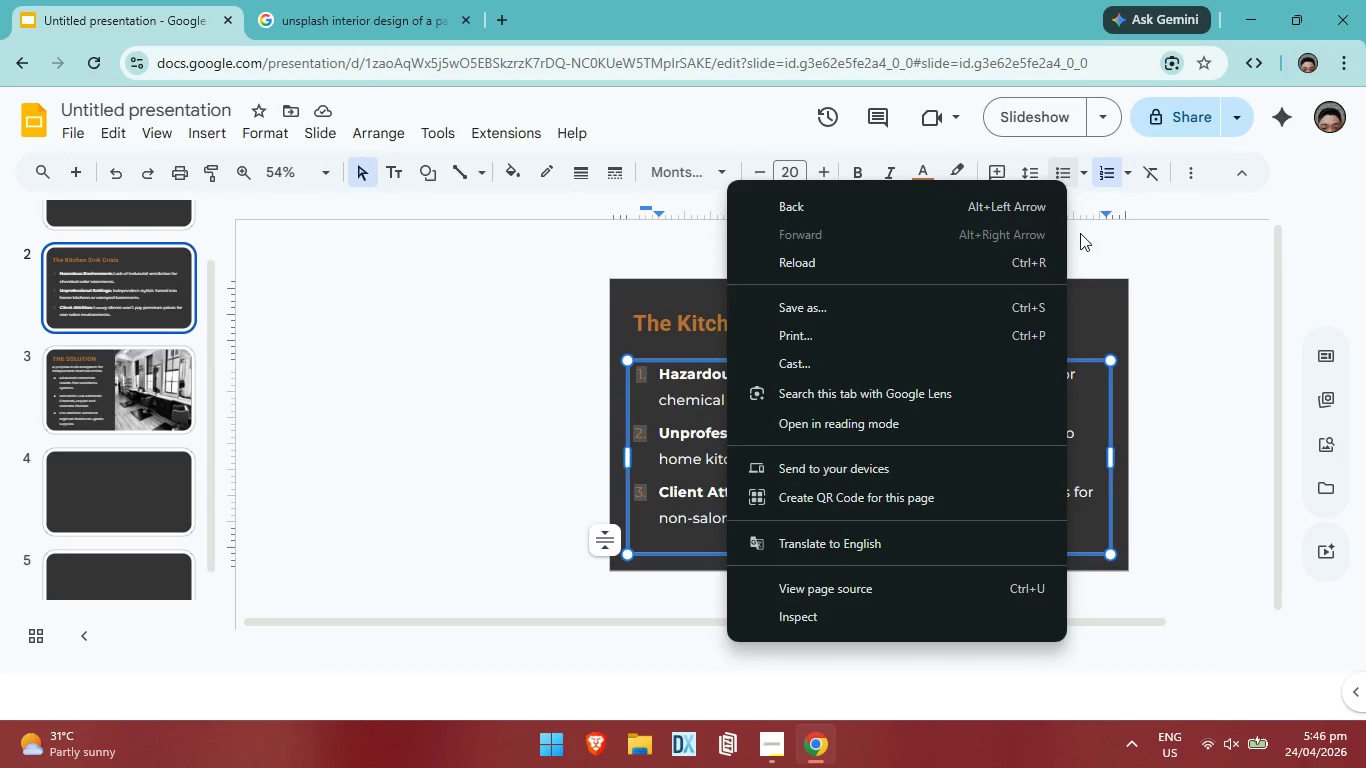 
left_click([1080, 233])
 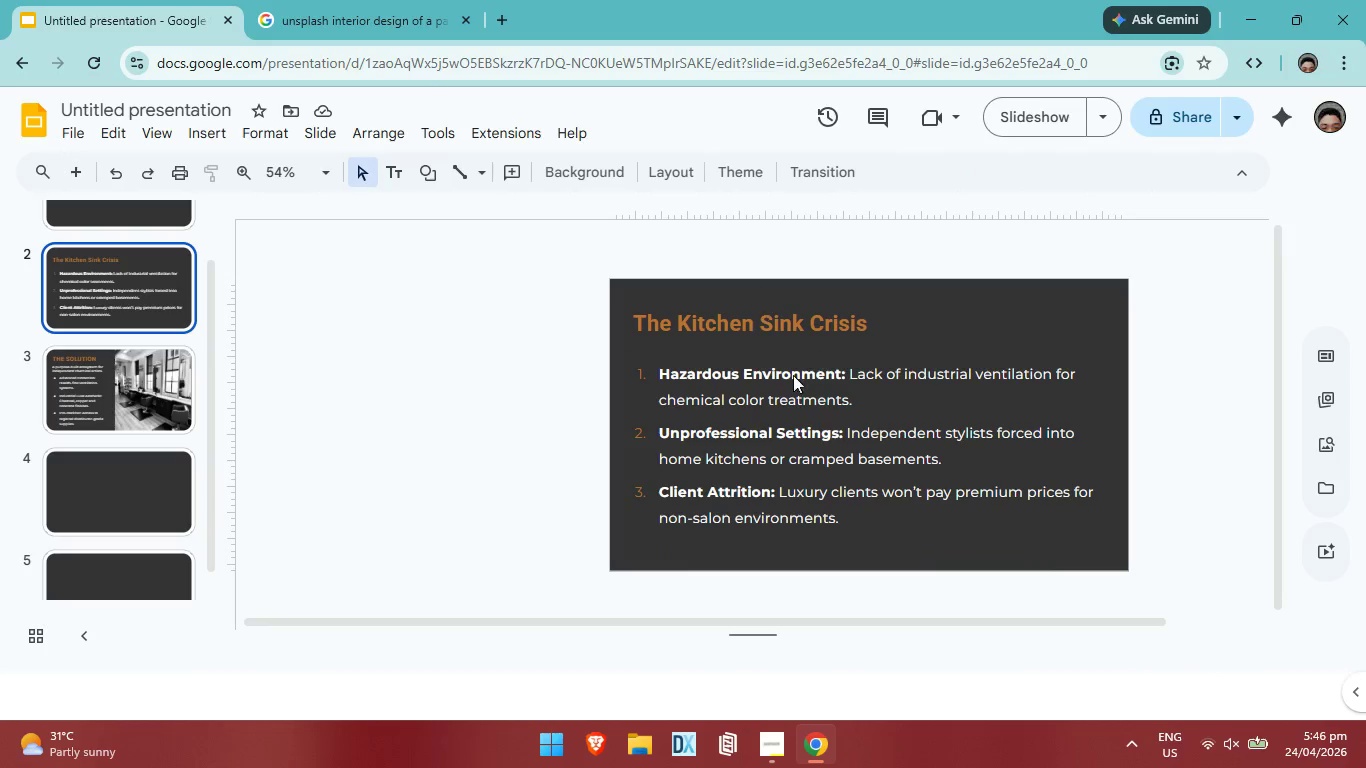 
left_click([746, 424])
 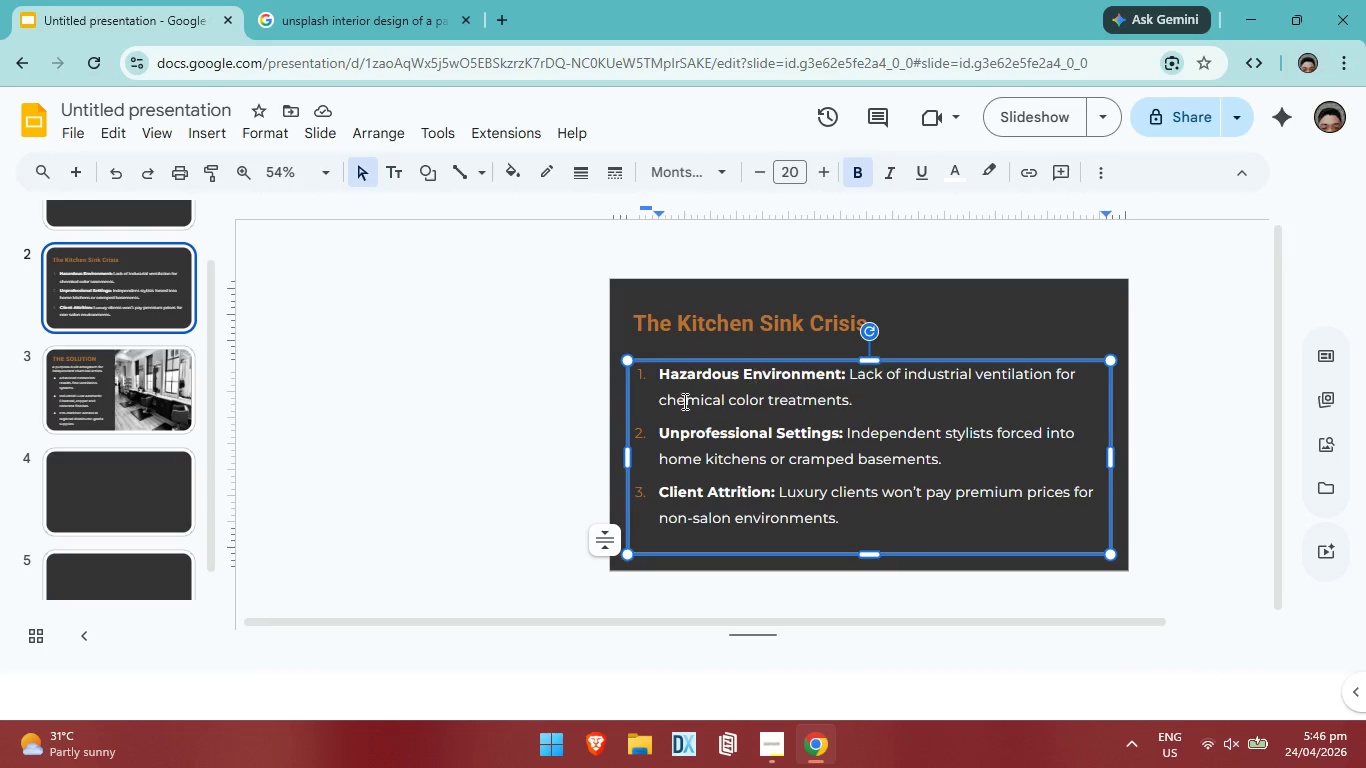 
double_click([641, 378])
 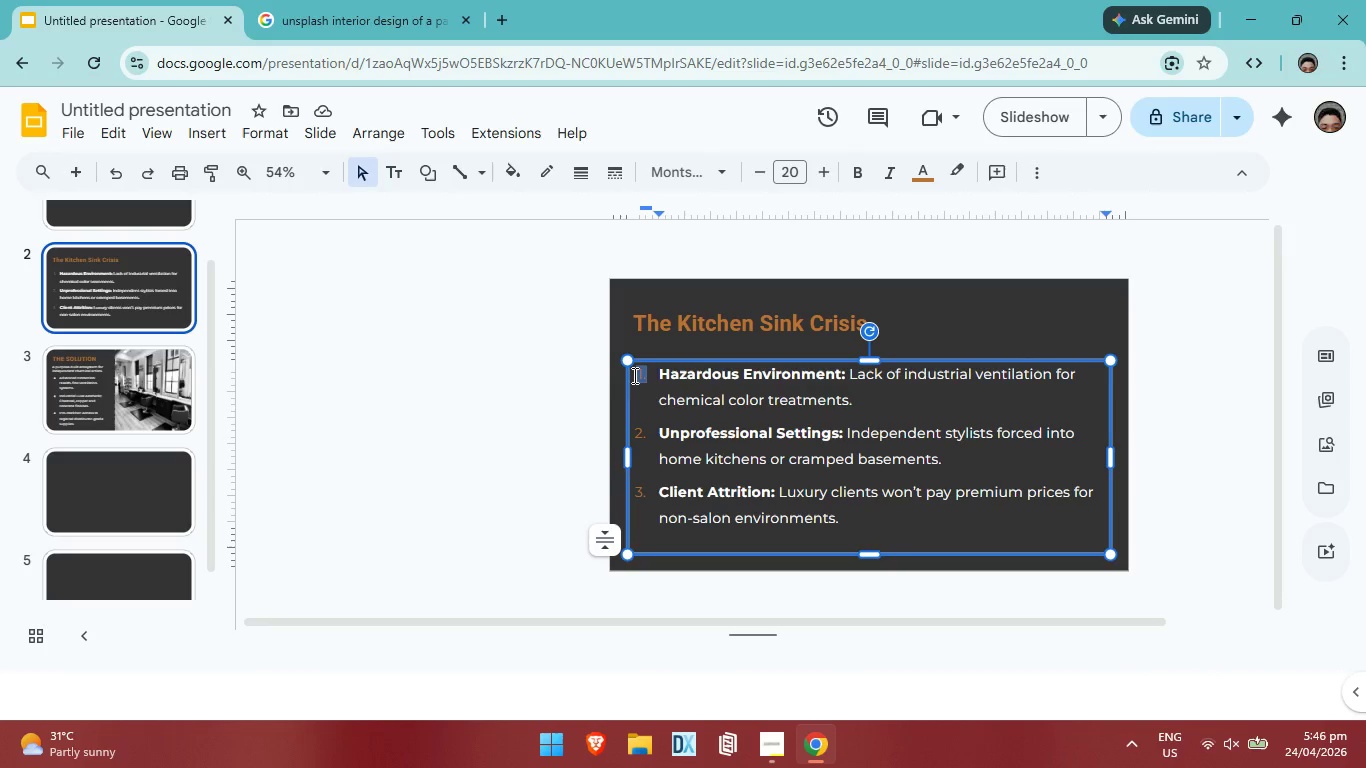 
left_click([642, 374])
 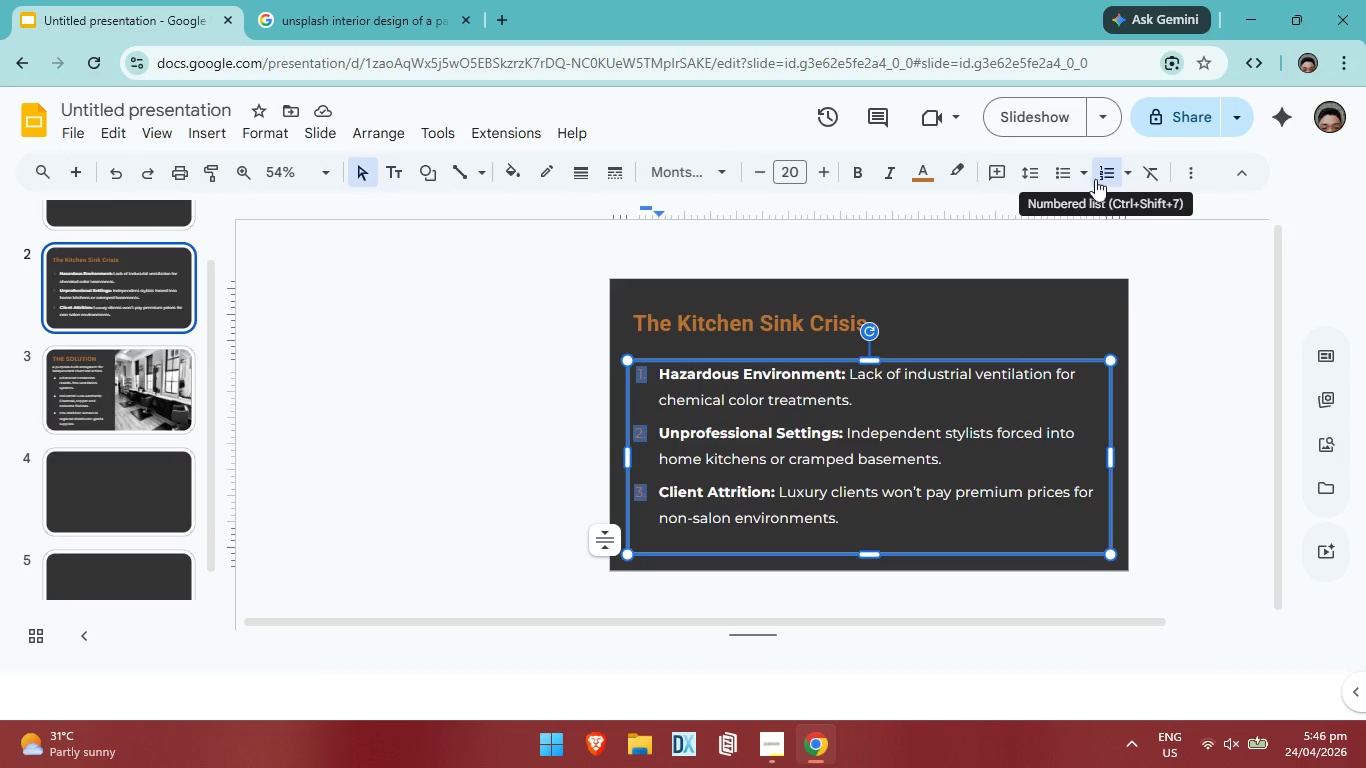 
left_click([1066, 171])
 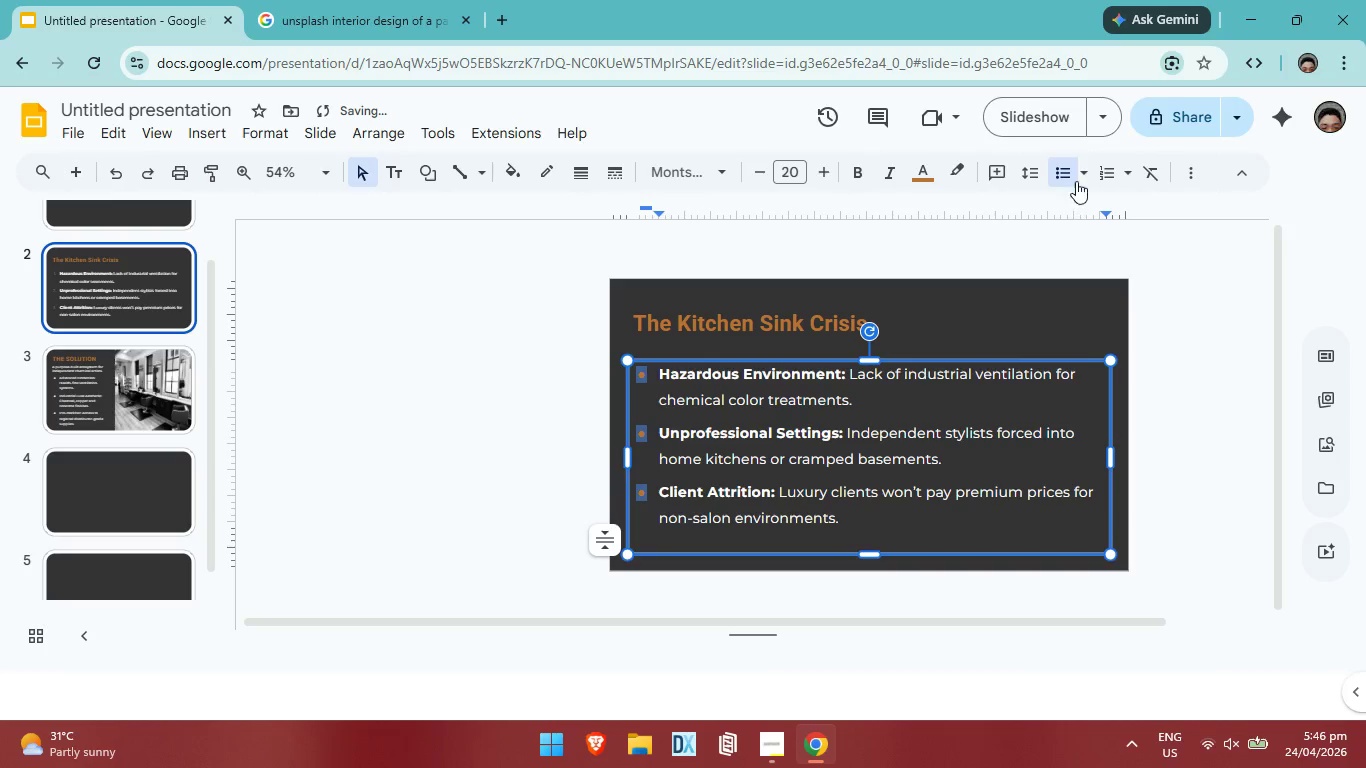 
left_click([1078, 172])
 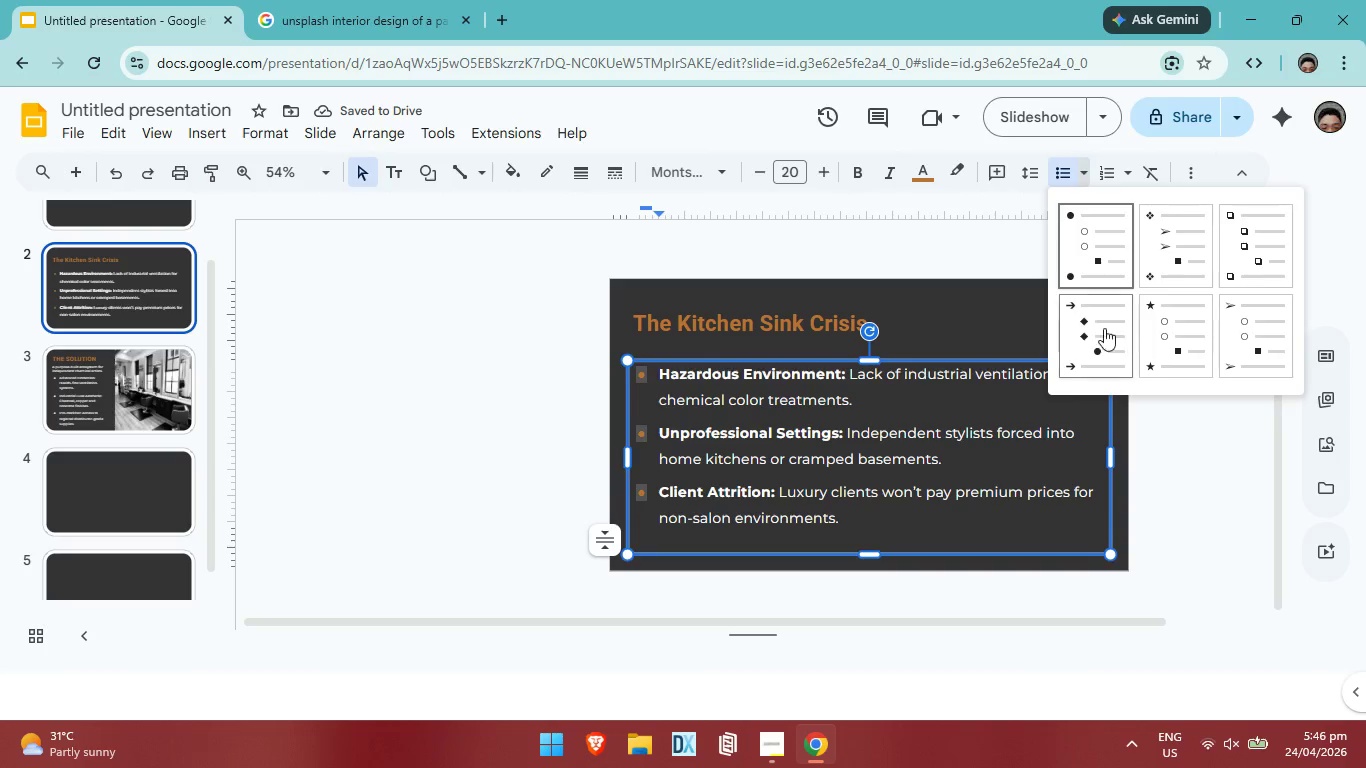 
left_click([1101, 333])
 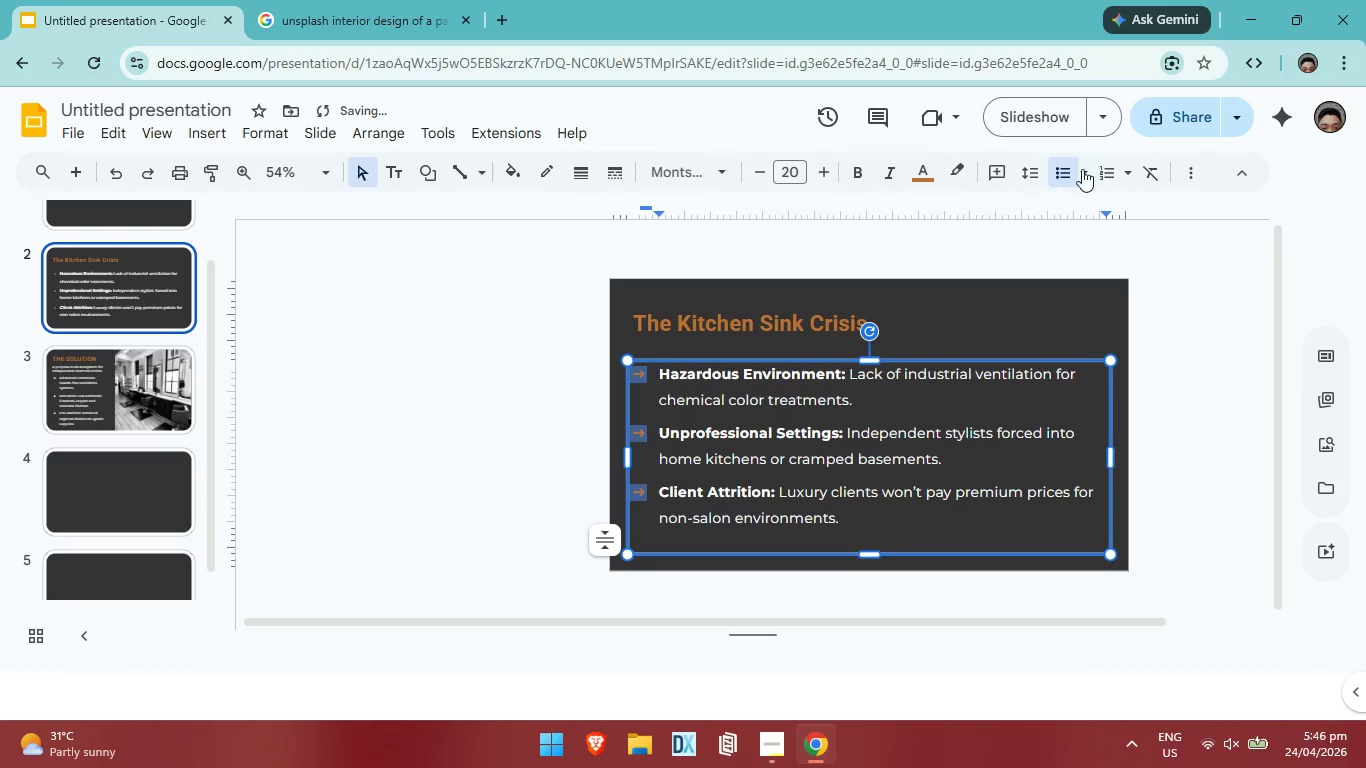 
left_click([1090, 166])
 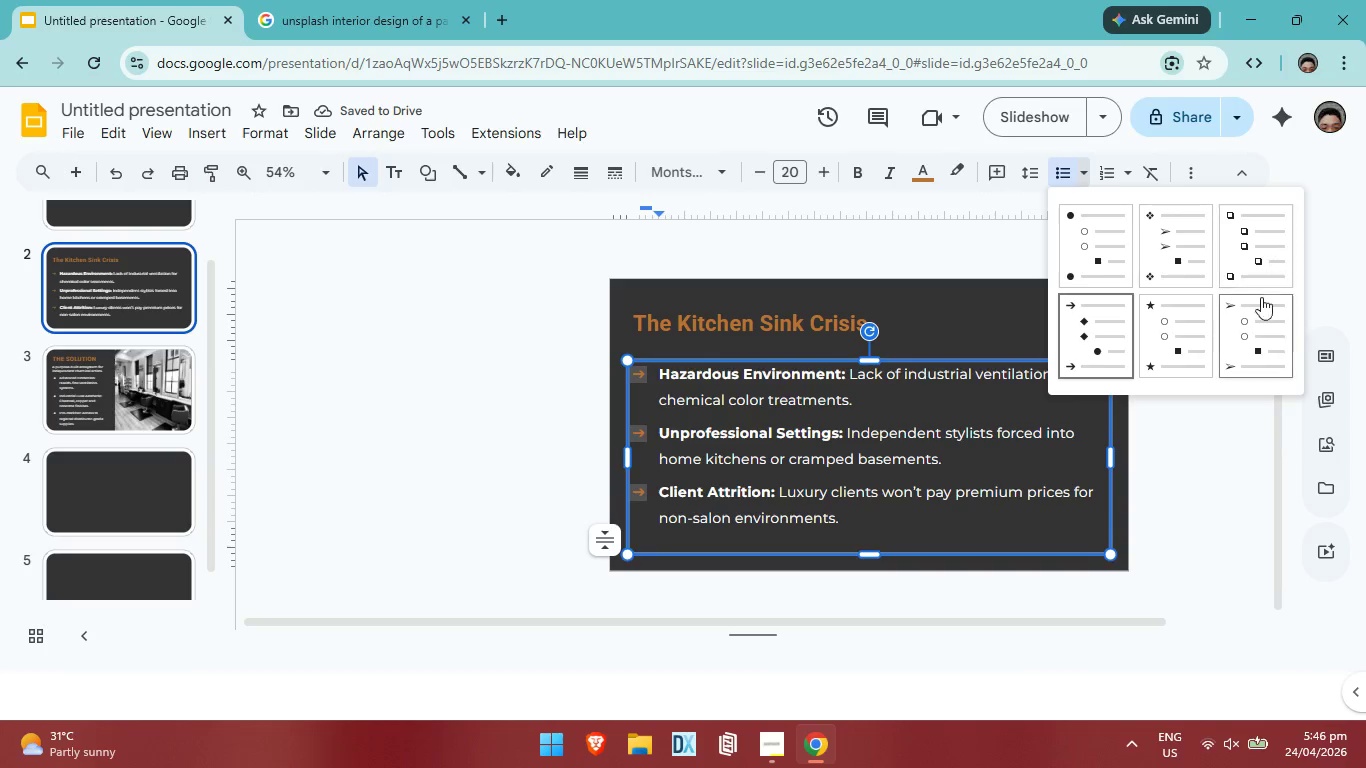 
left_click([1247, 314])
 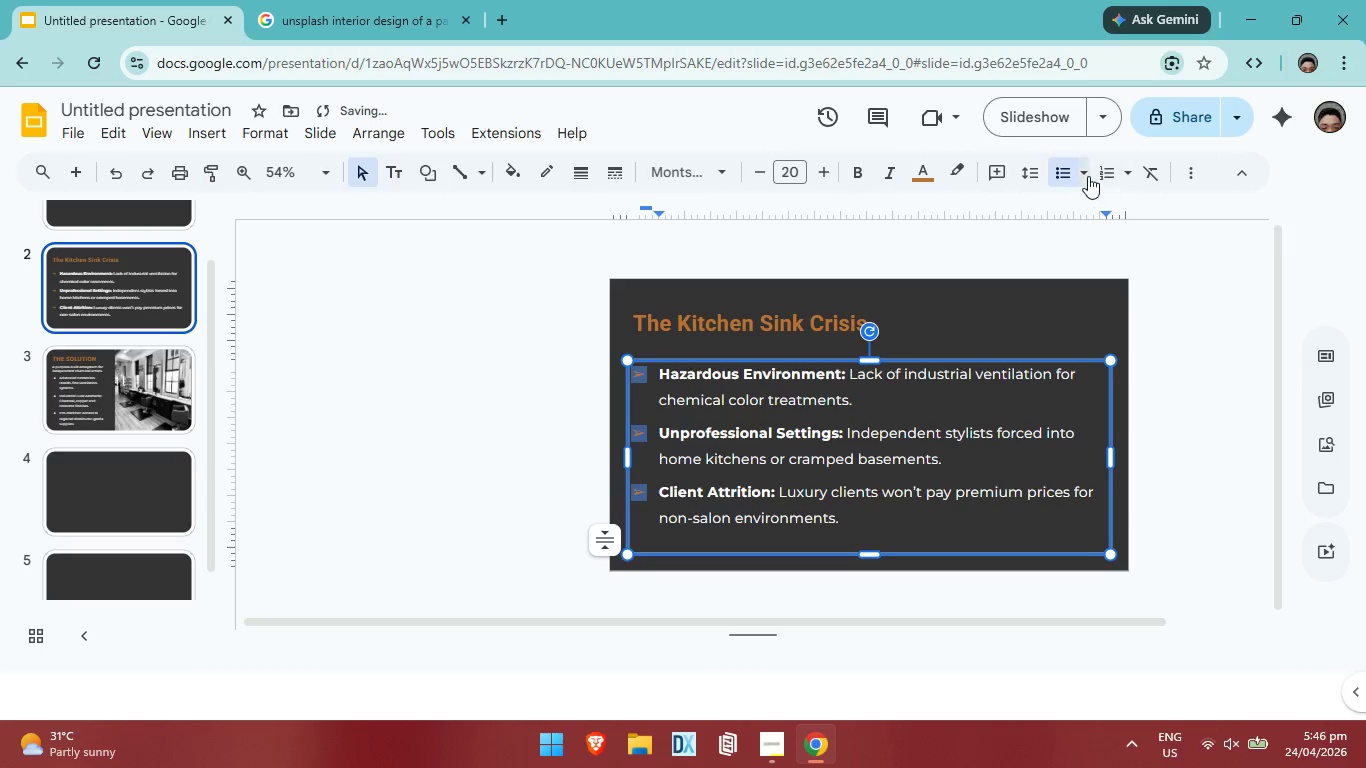 
left_click([1085, 175])
 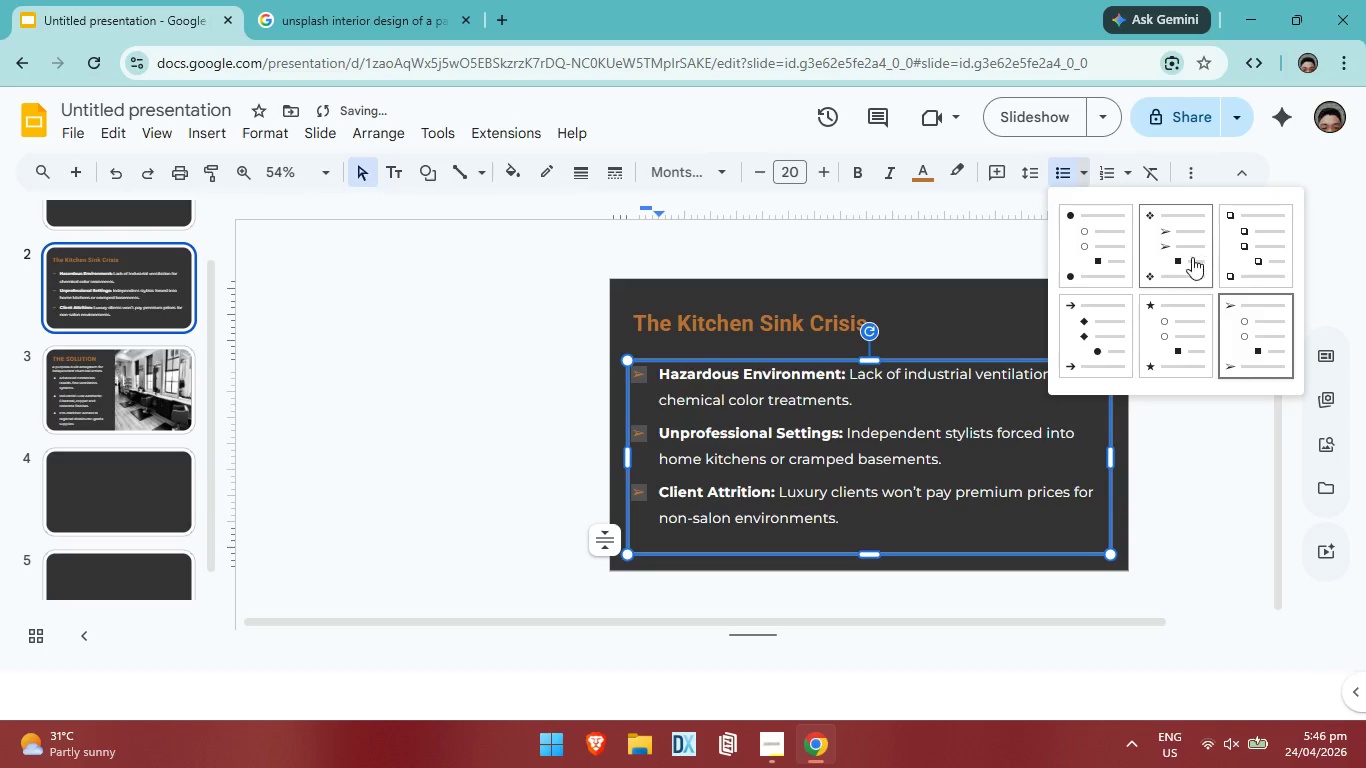 
left_click([1192, 257])
 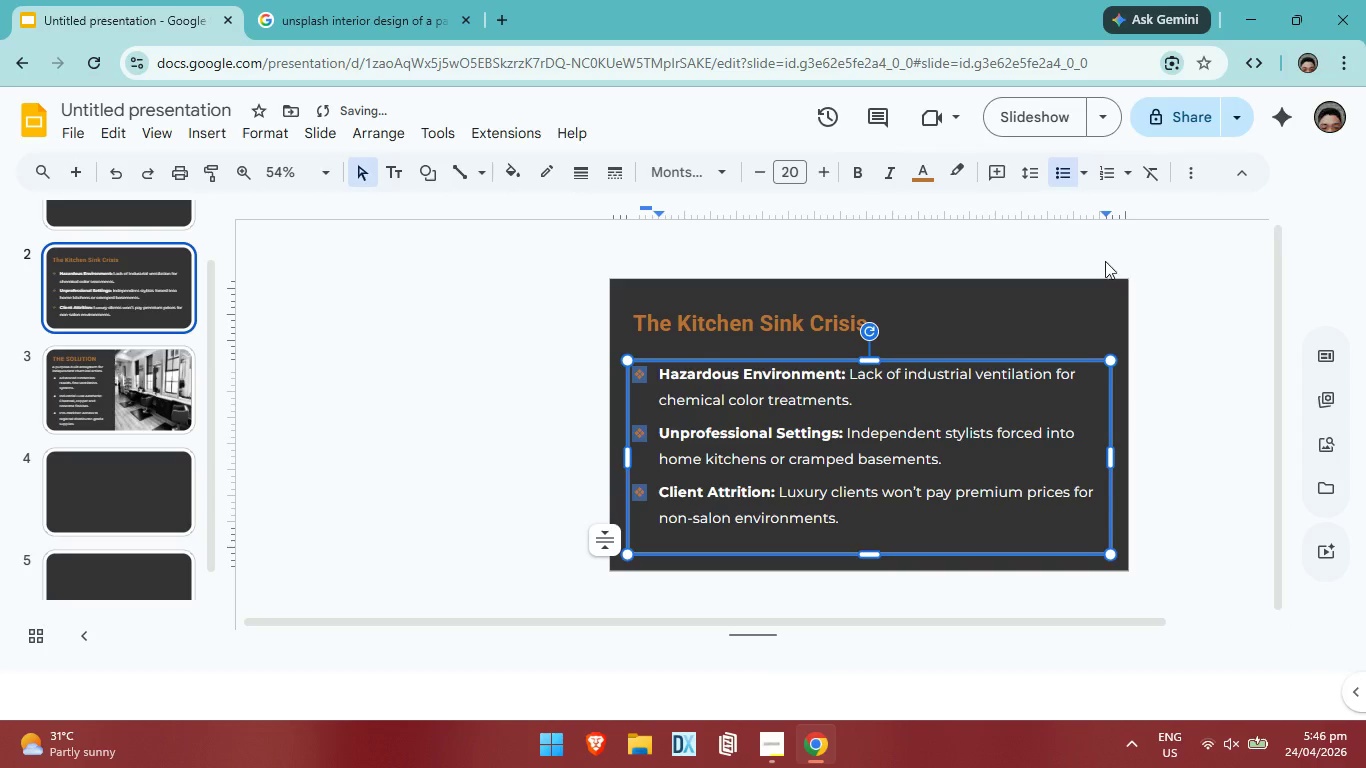 
left_click([1188, 313])
 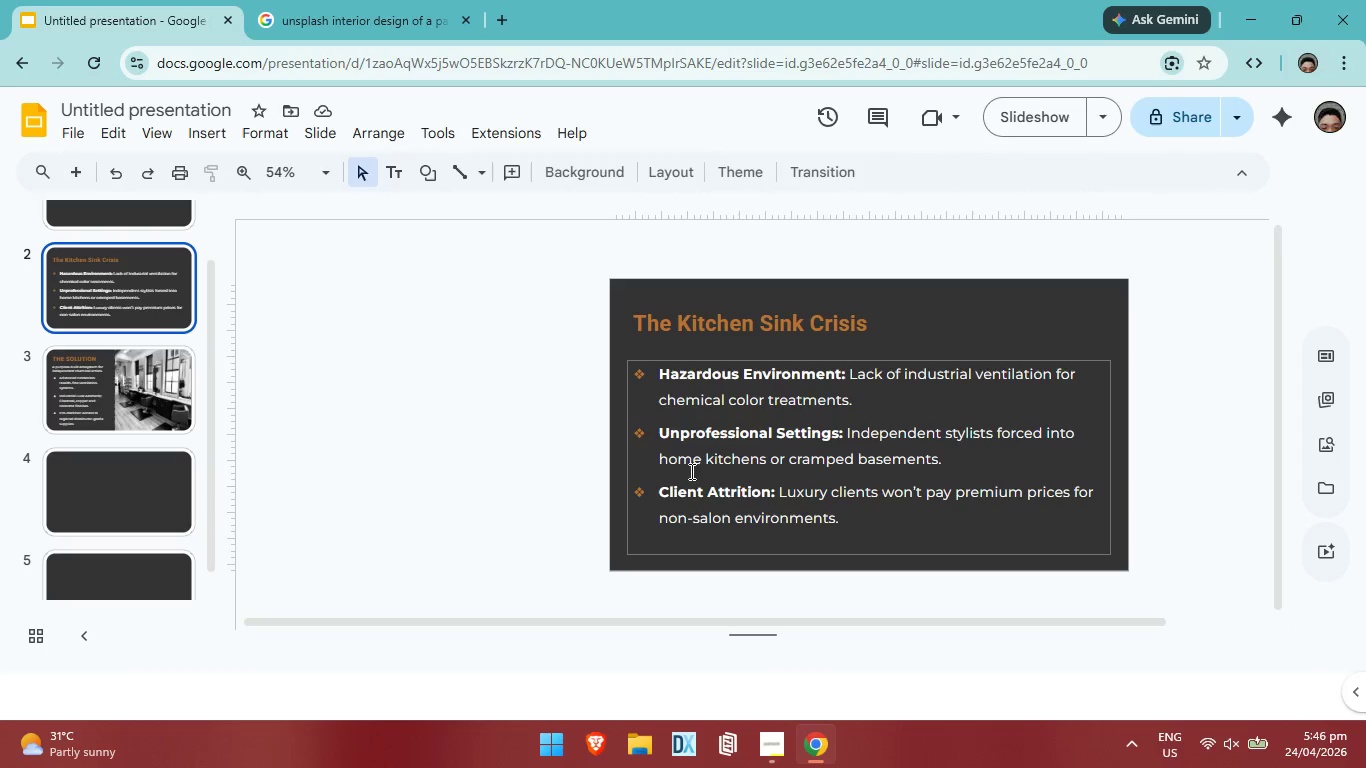 
wait(7.84)
 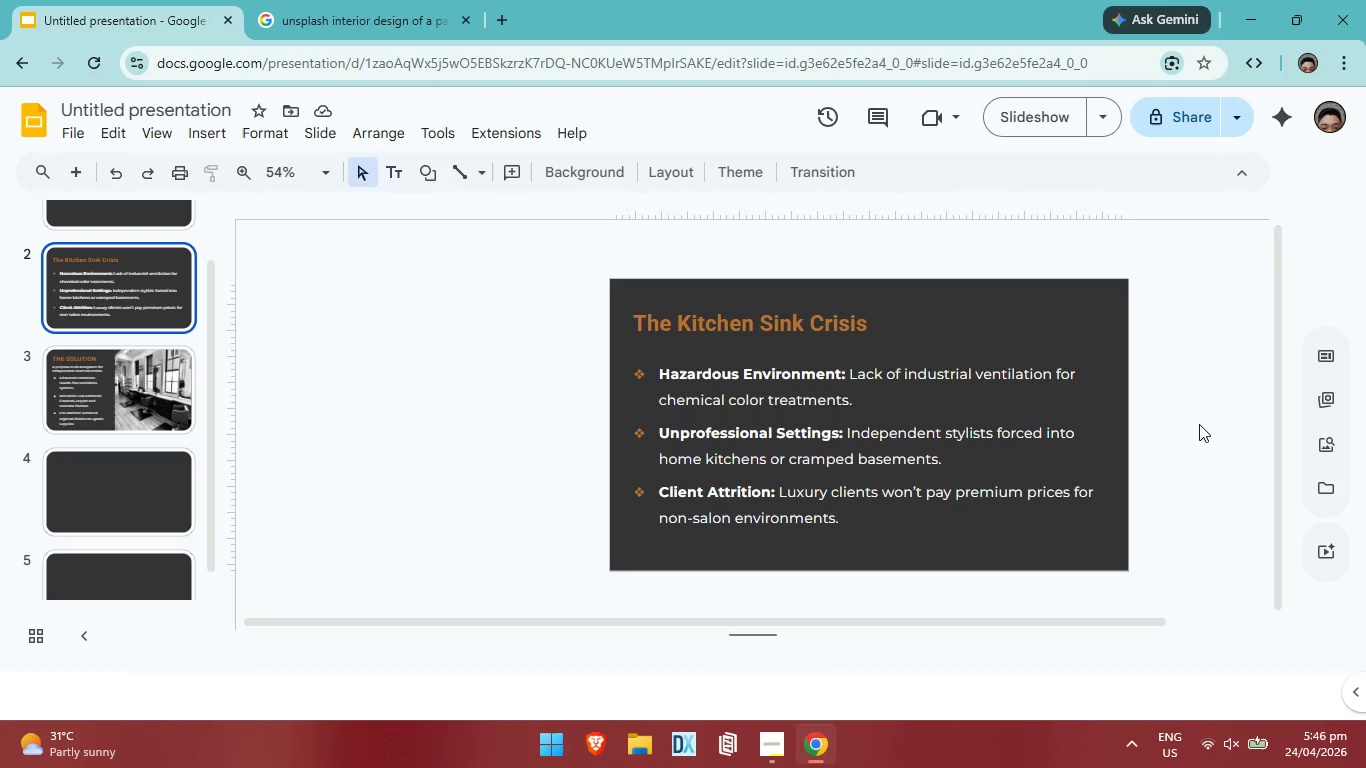 
left_click([153, 305])
 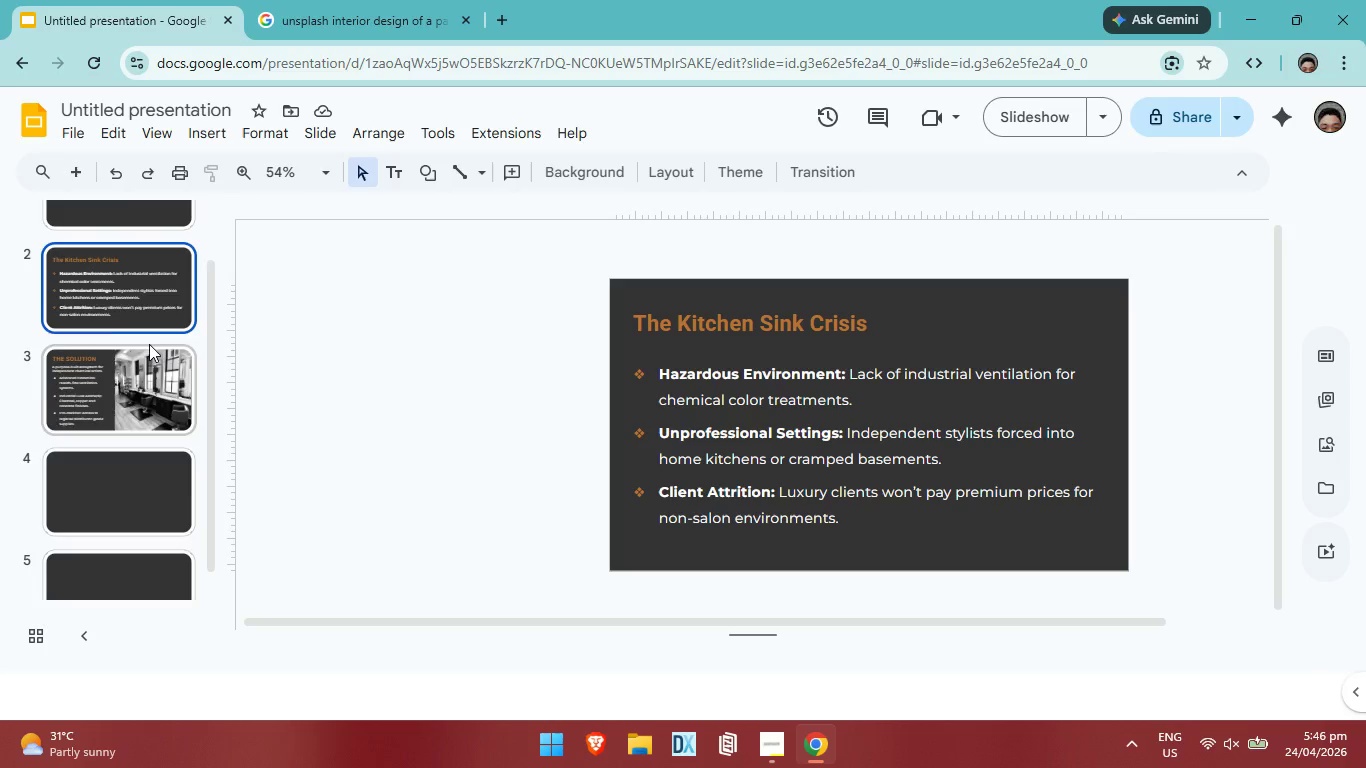 
scroll: coordinate [149, 342], scroll_direction: up, amount: 2.0
 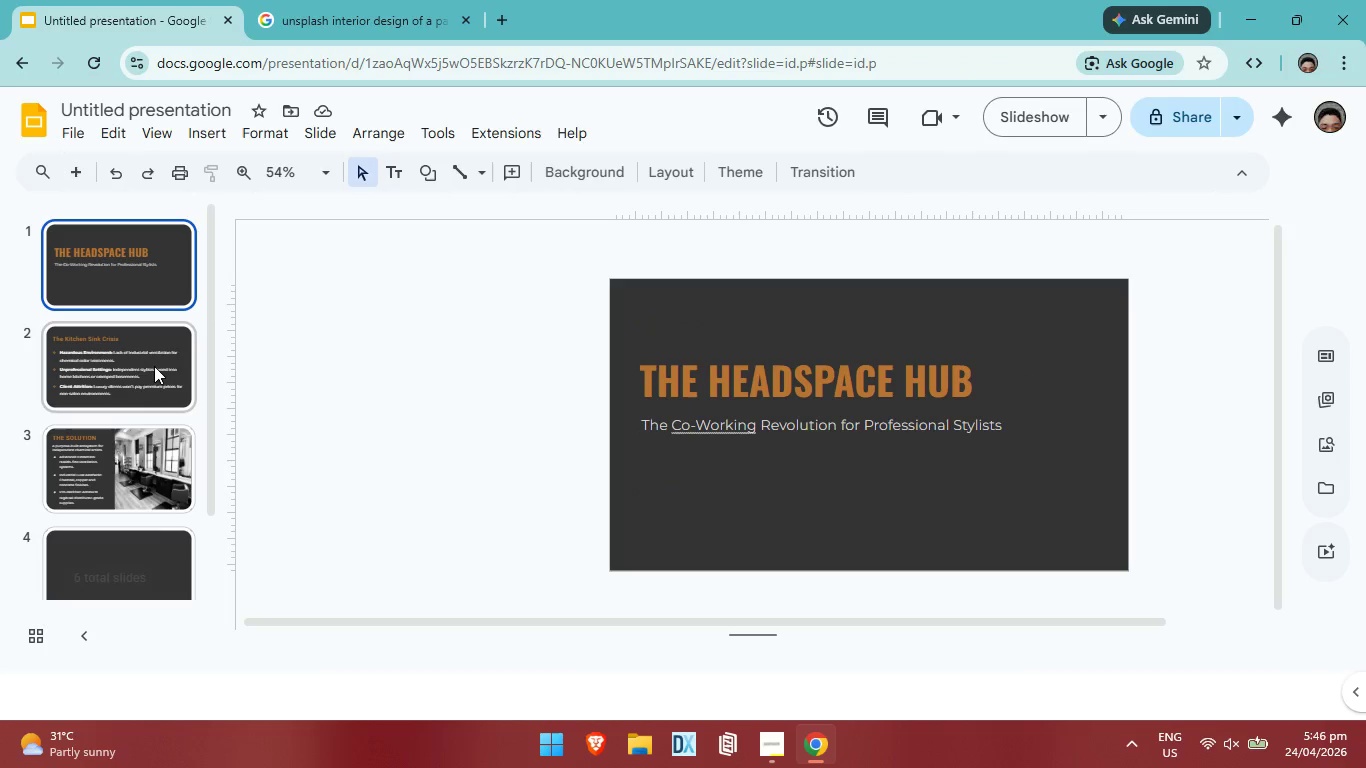 
double_click([154, 367])
 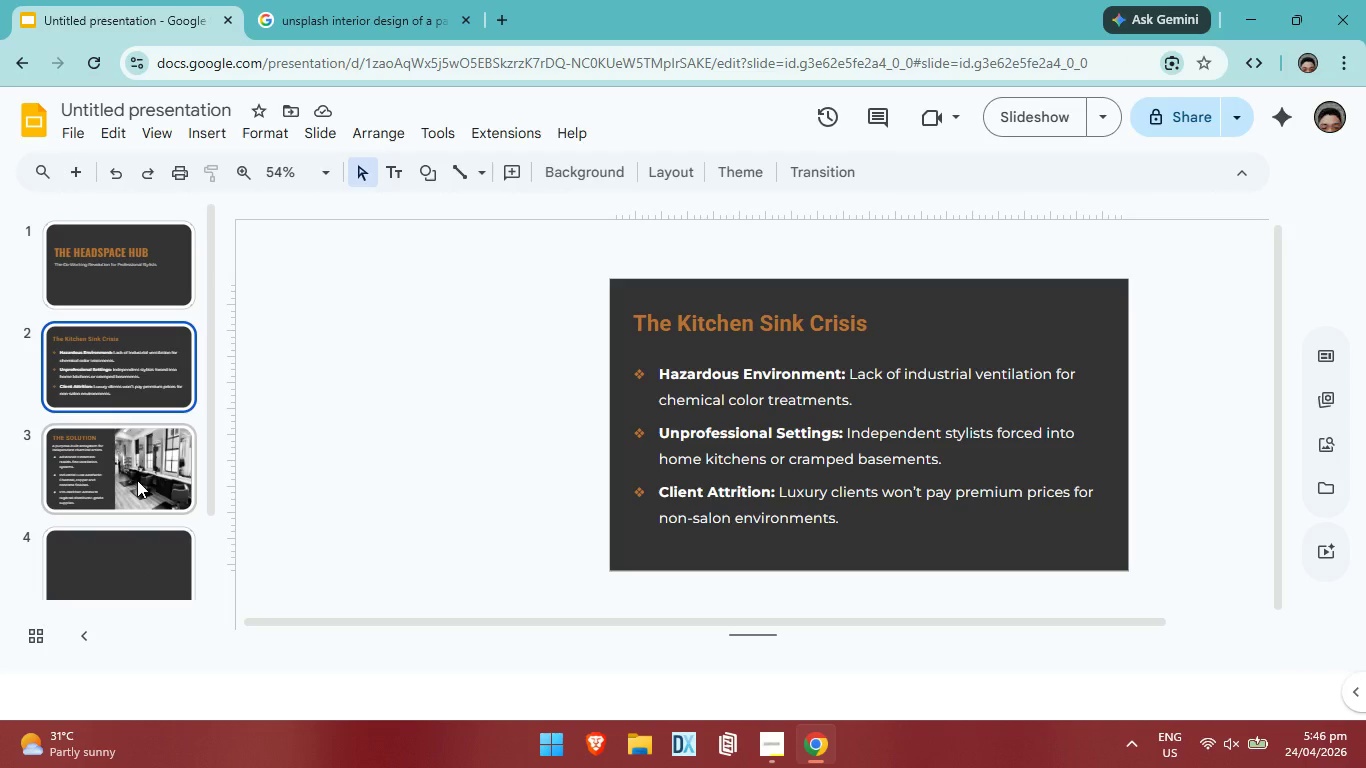 
left_click([137, 480])
 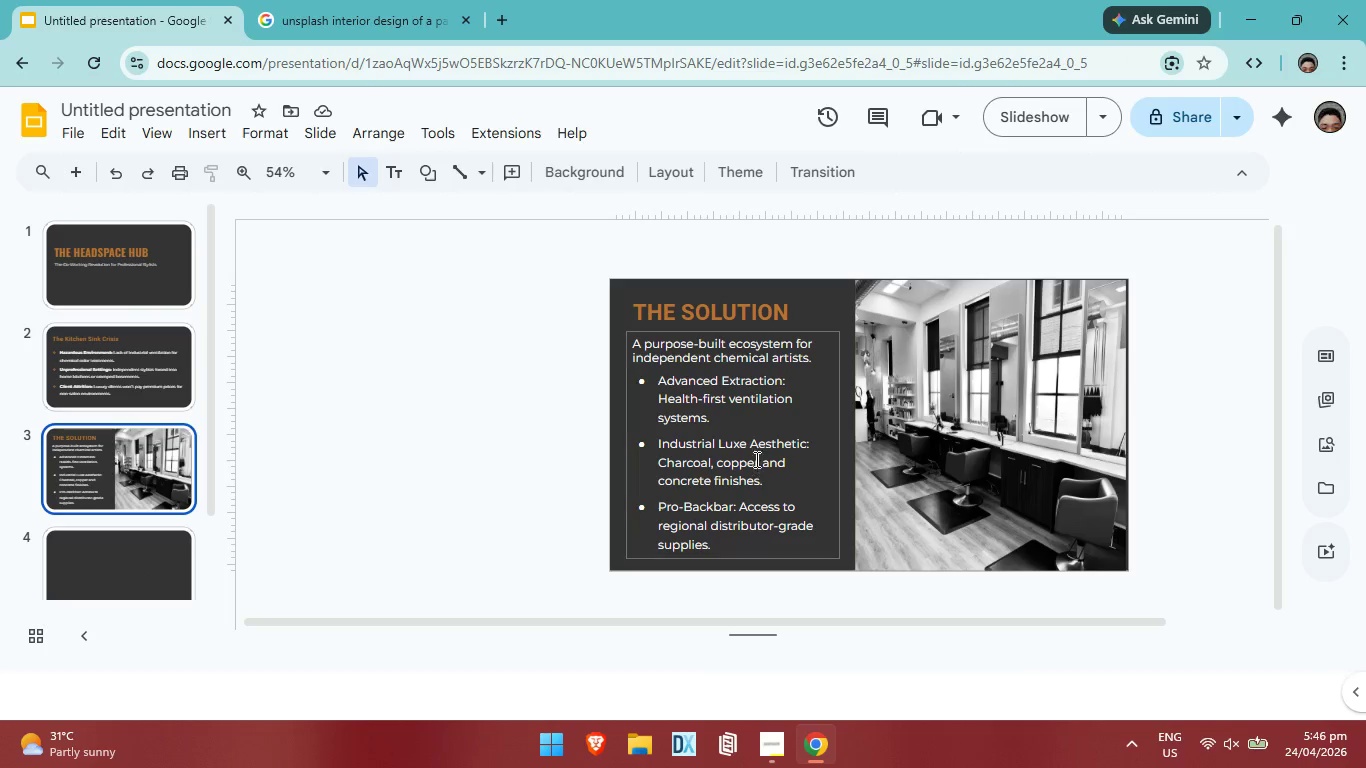 
left_click([755, 454])
 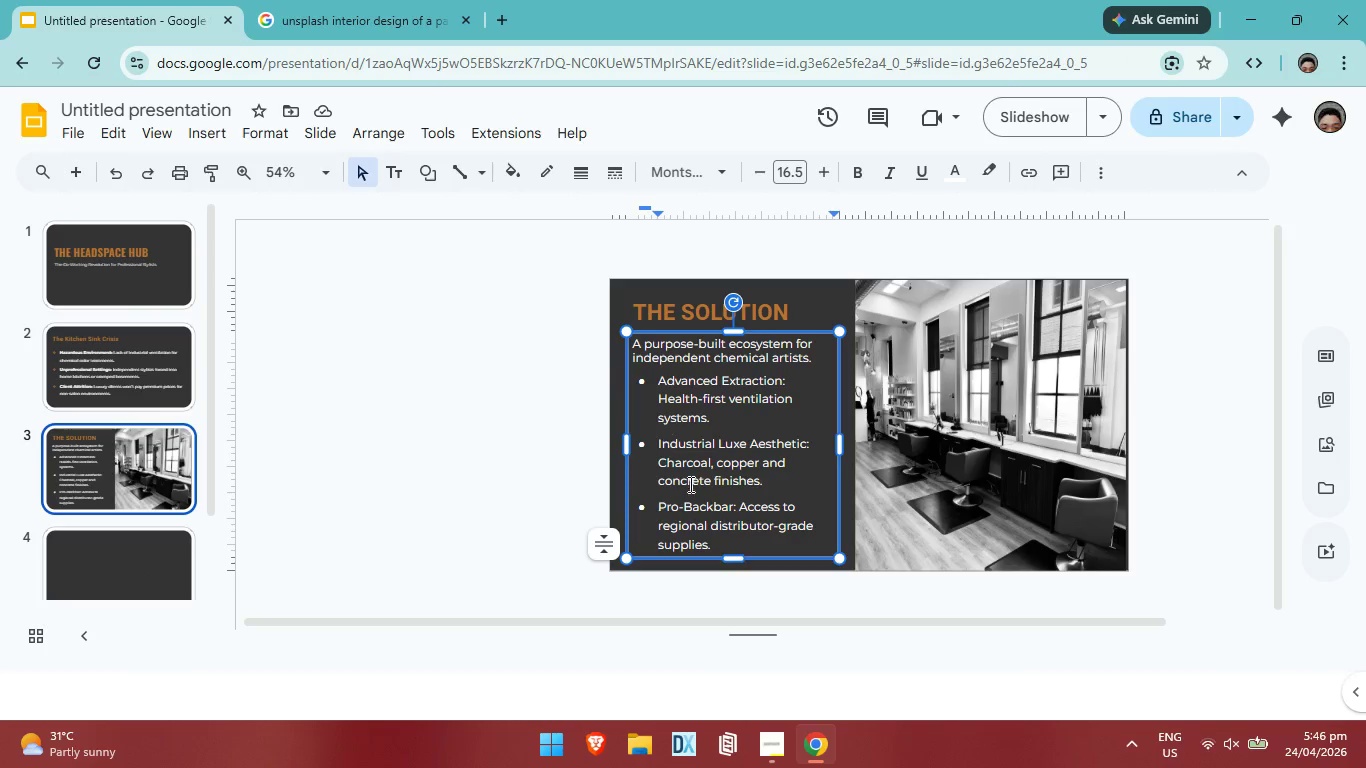 
left_click_drag(start_coordinate=[713, 542], to_coordinate=[628, 339])
 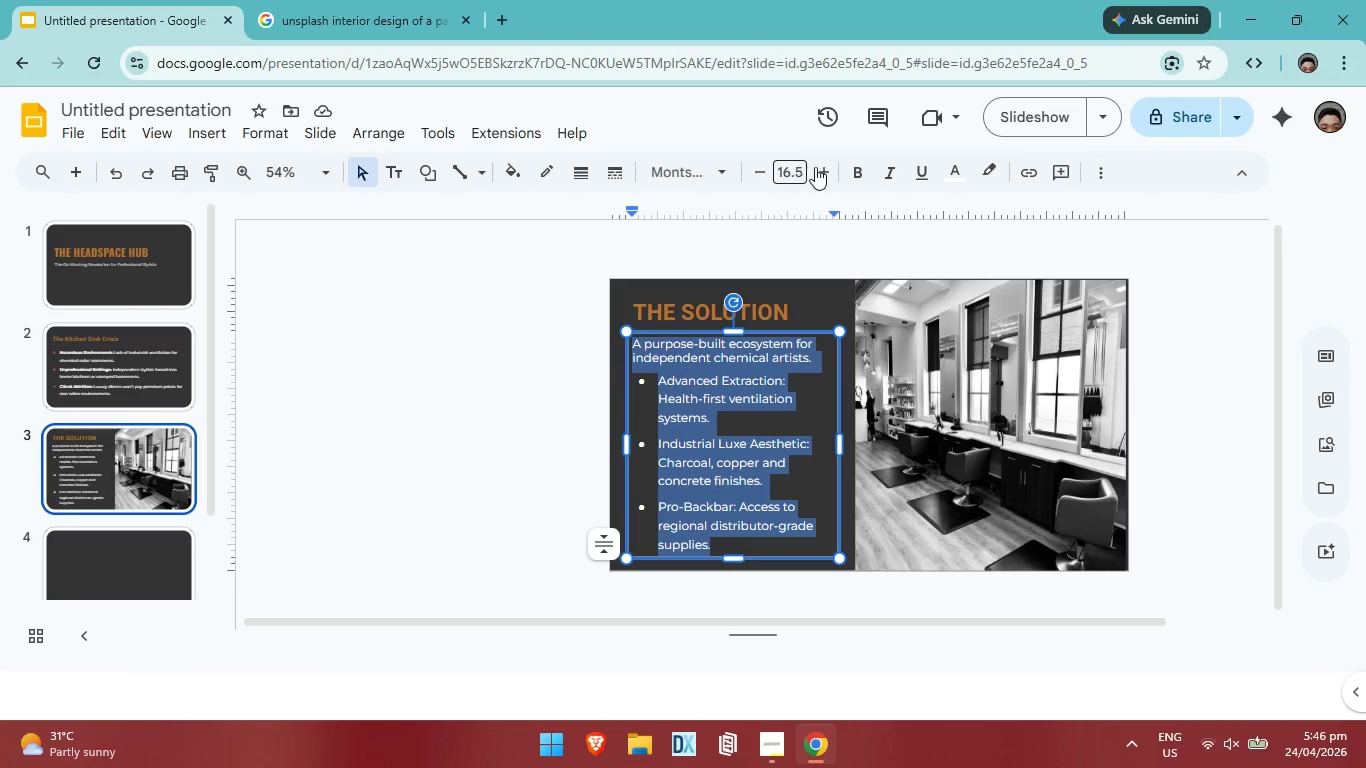 
left_click([824, 167])
 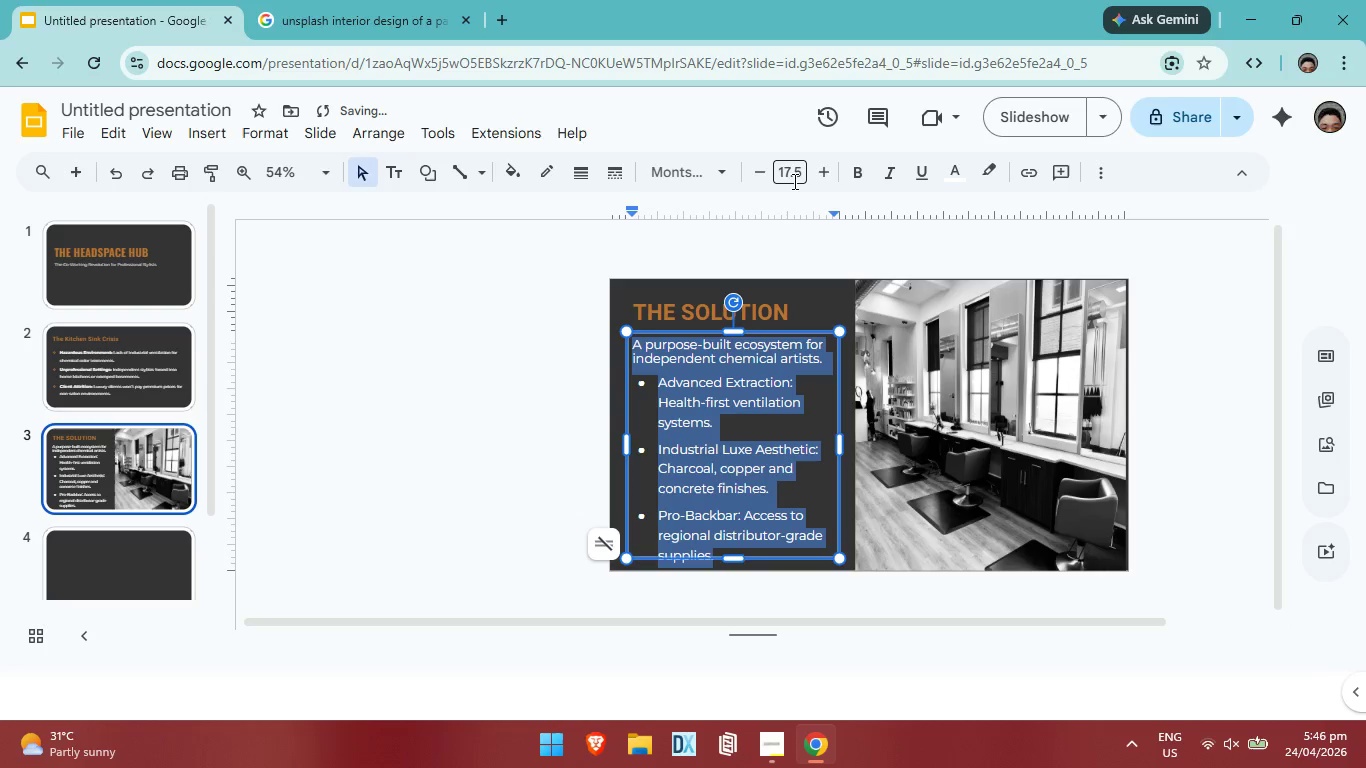 
left_click([769, 183])
 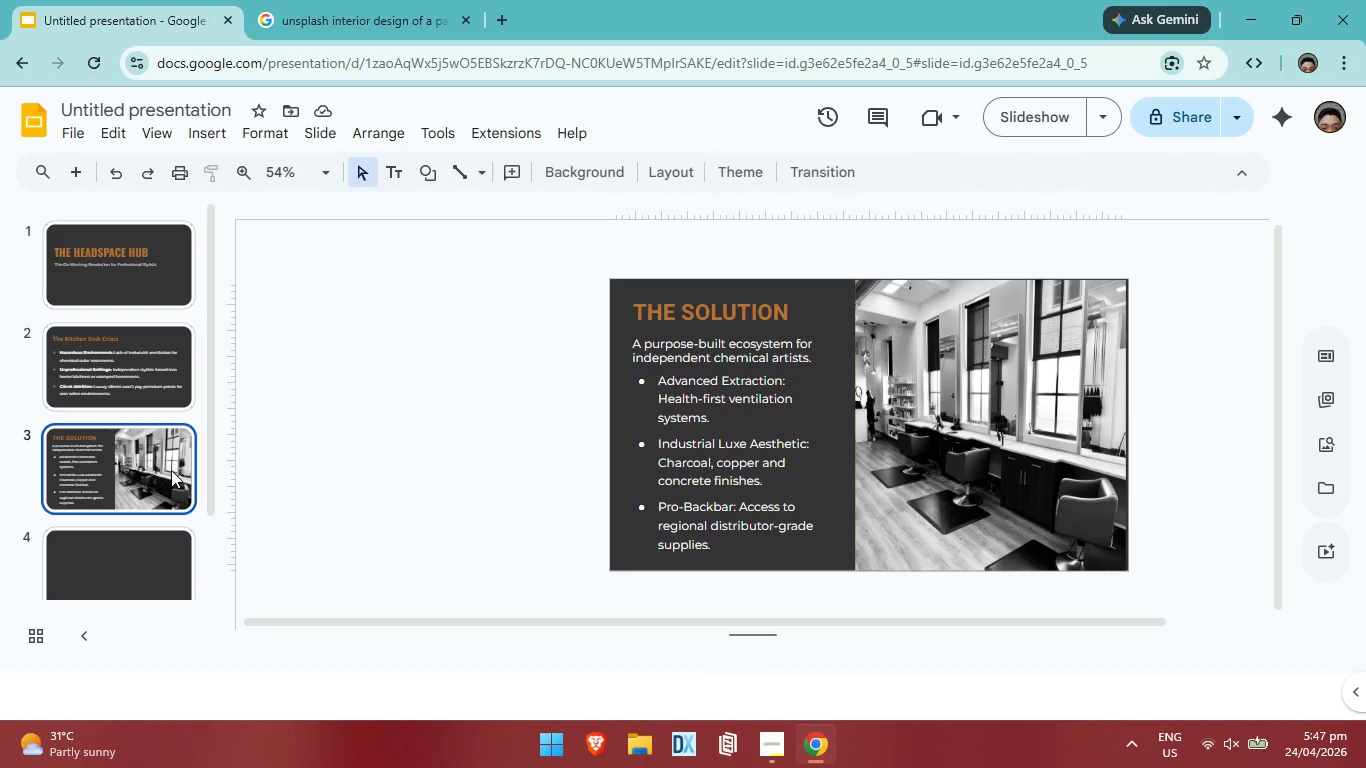 
wait(11.05)
 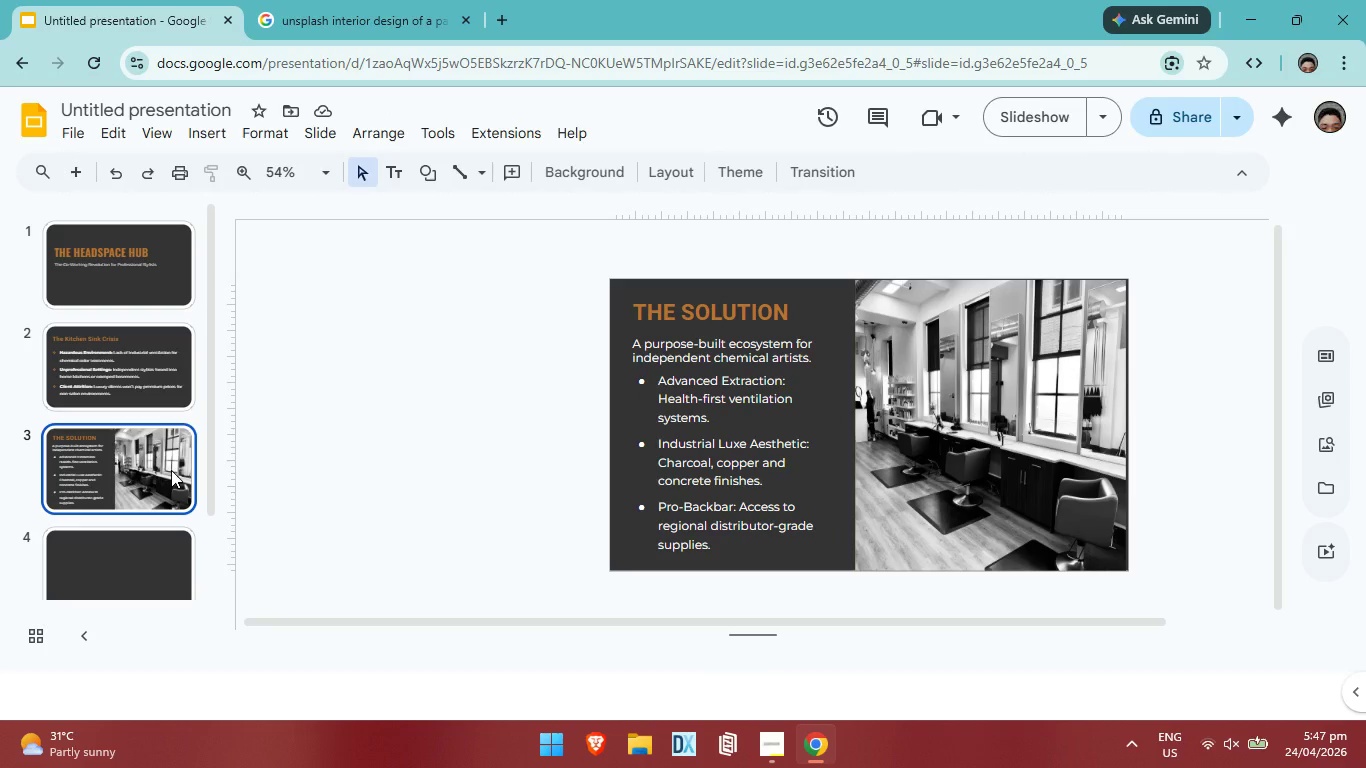 
left_click([448, 30])
 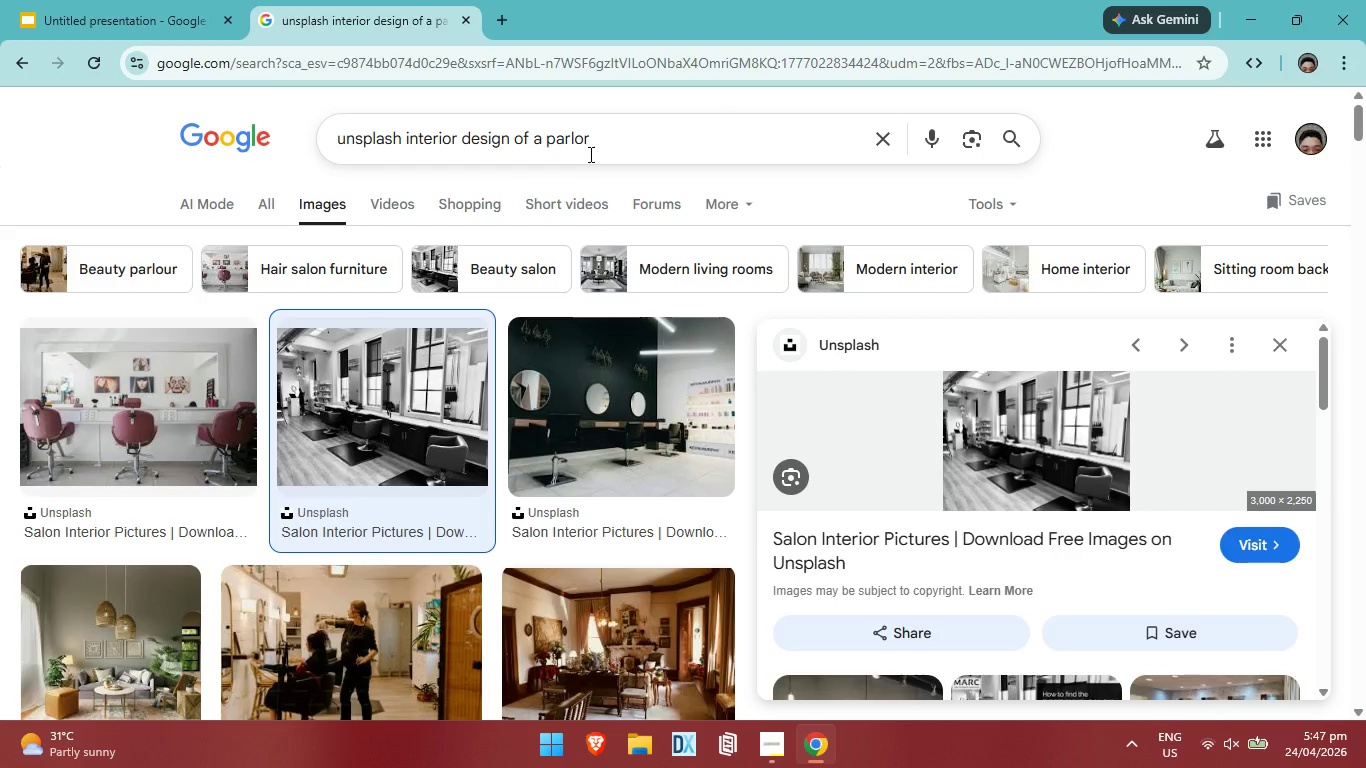 
left_click([623, 127])
 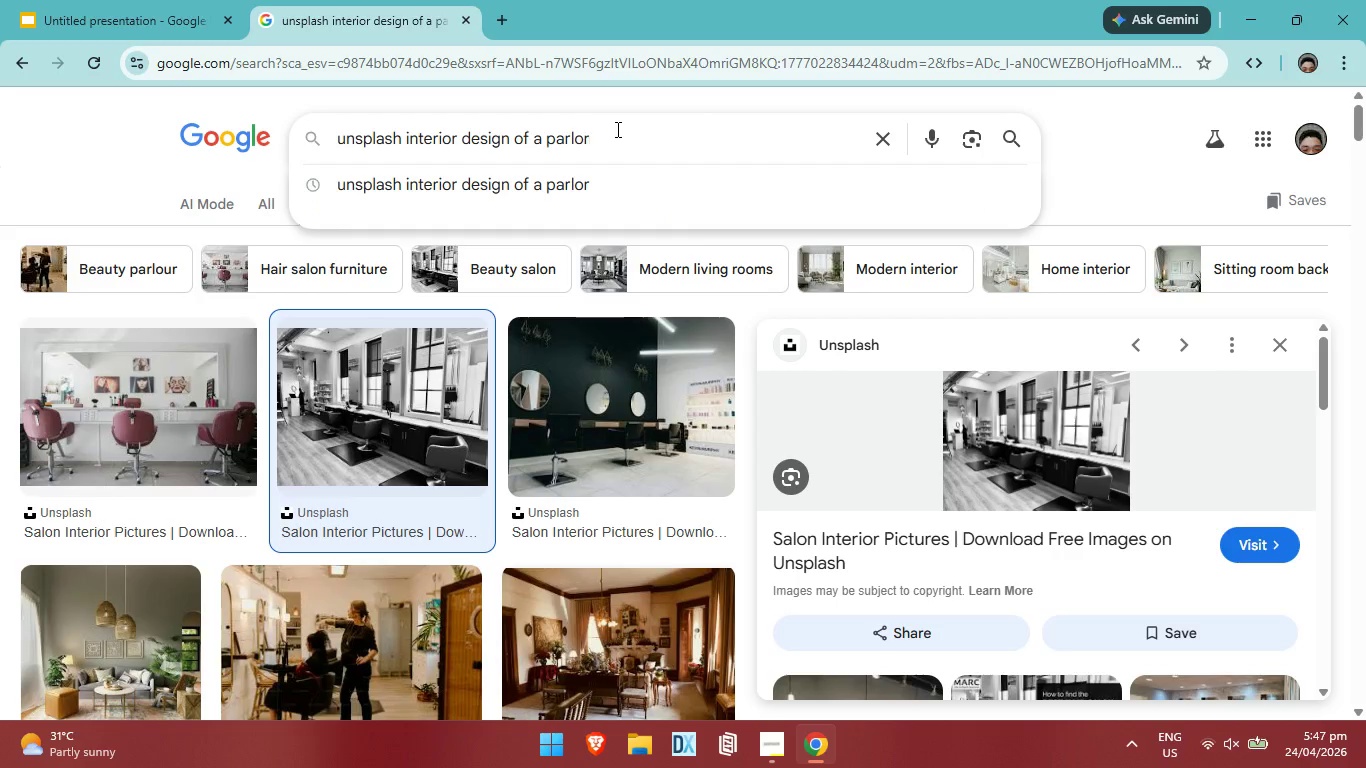 
key(Backspace)
key(Backspace)
key(Backspace)
key(Backspace)
key(Backspace)
key(Backspace)
key(Backspace)
key(Backspace)
key(Backspace)
key(Backspace)
key(Backspace)
key(Backspace)
key(Backspace)
key(Backspace)
key(Backspace)
key(Backspace)
key(Backspace)
key(Backspace)
key(Backspace)
key(Backspace)
key(Backspace)
key(Backspace)
key(Backspace)
key(Backspace)
key(Backspace)
type(booth t)
key(Backspace)
type(rental of a parlor)
 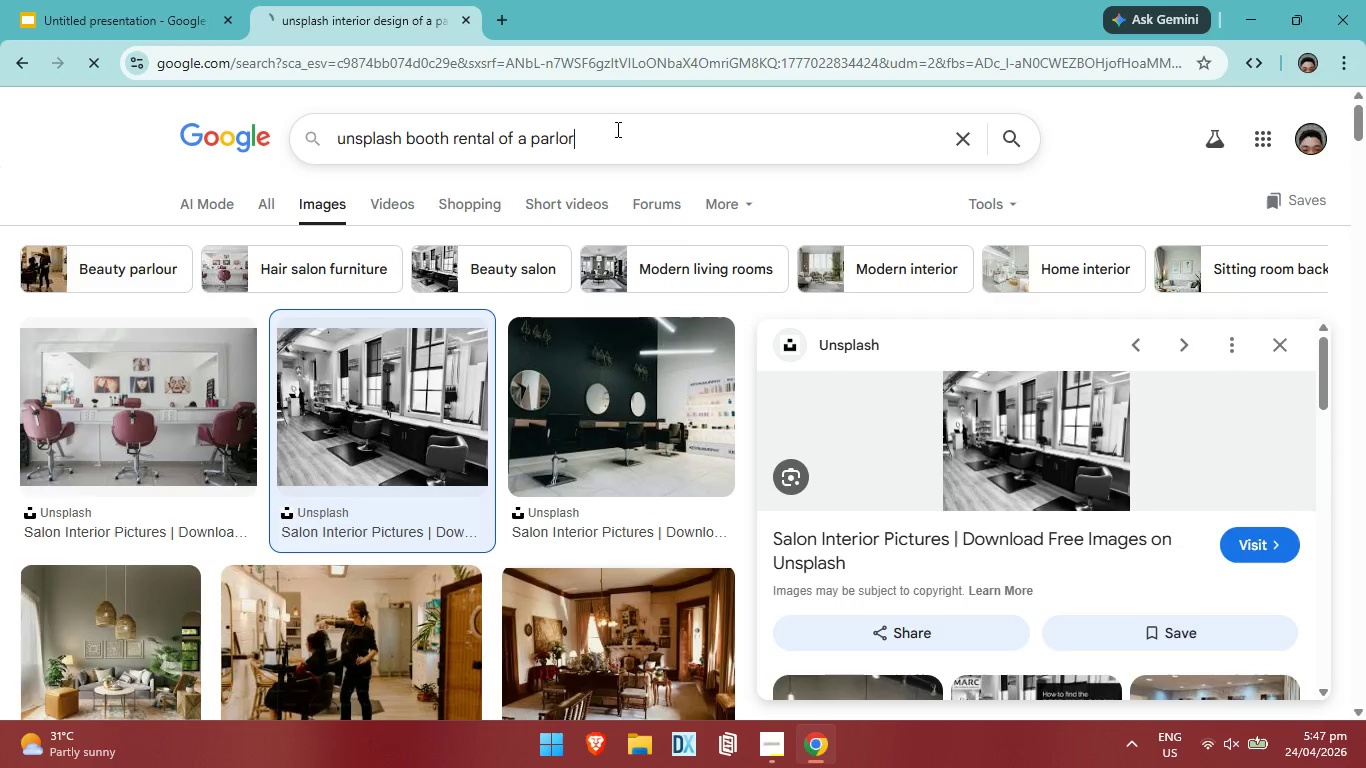 
key(Enter)
 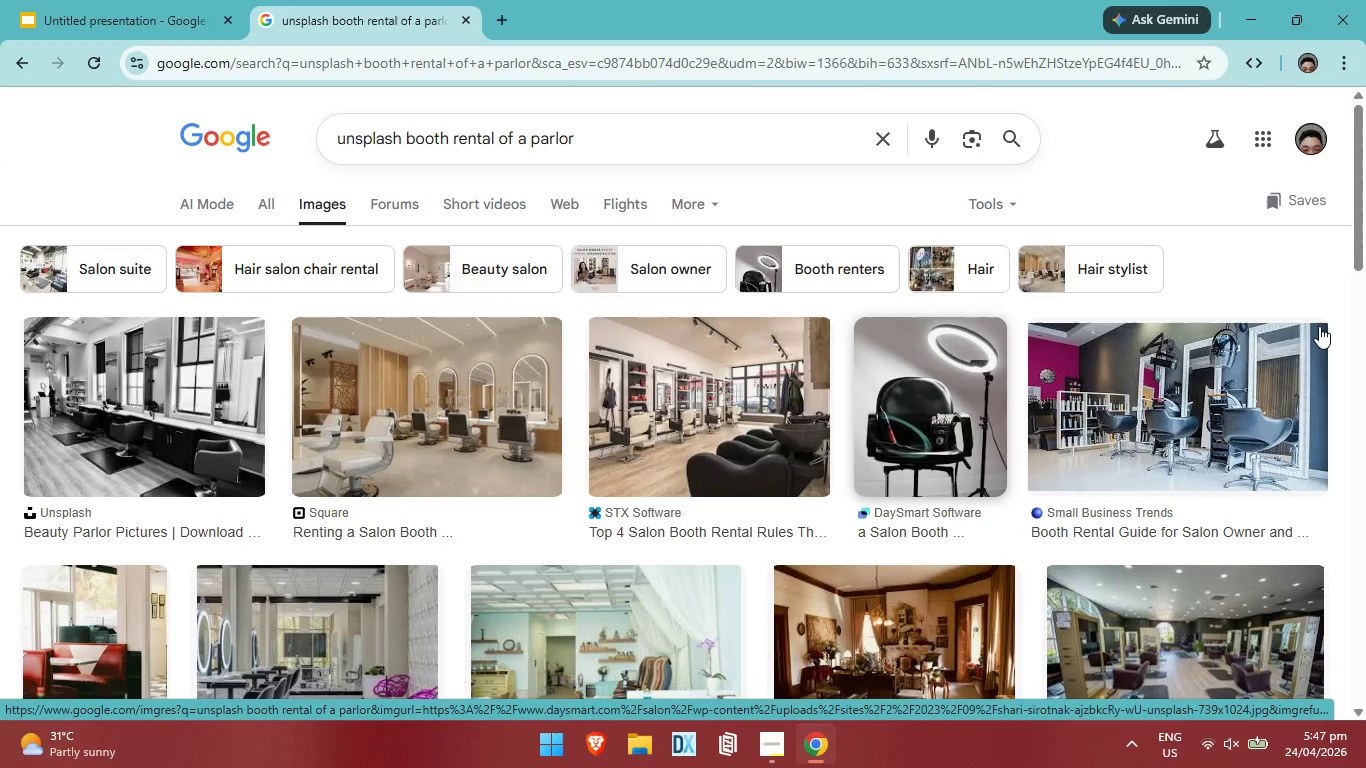 
wait(19.22)
 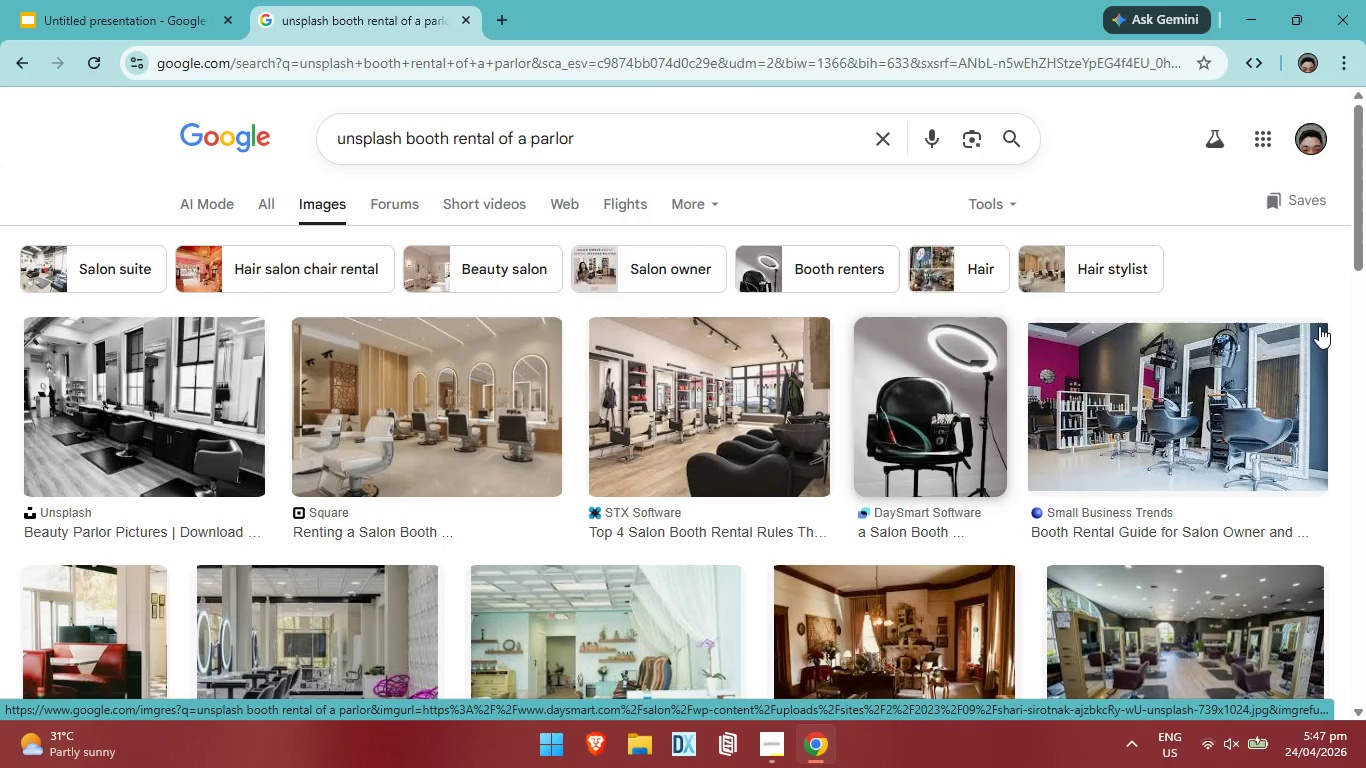 
scroll: coordinate [745, 570], scroll_direction: down, amount: 3.0
 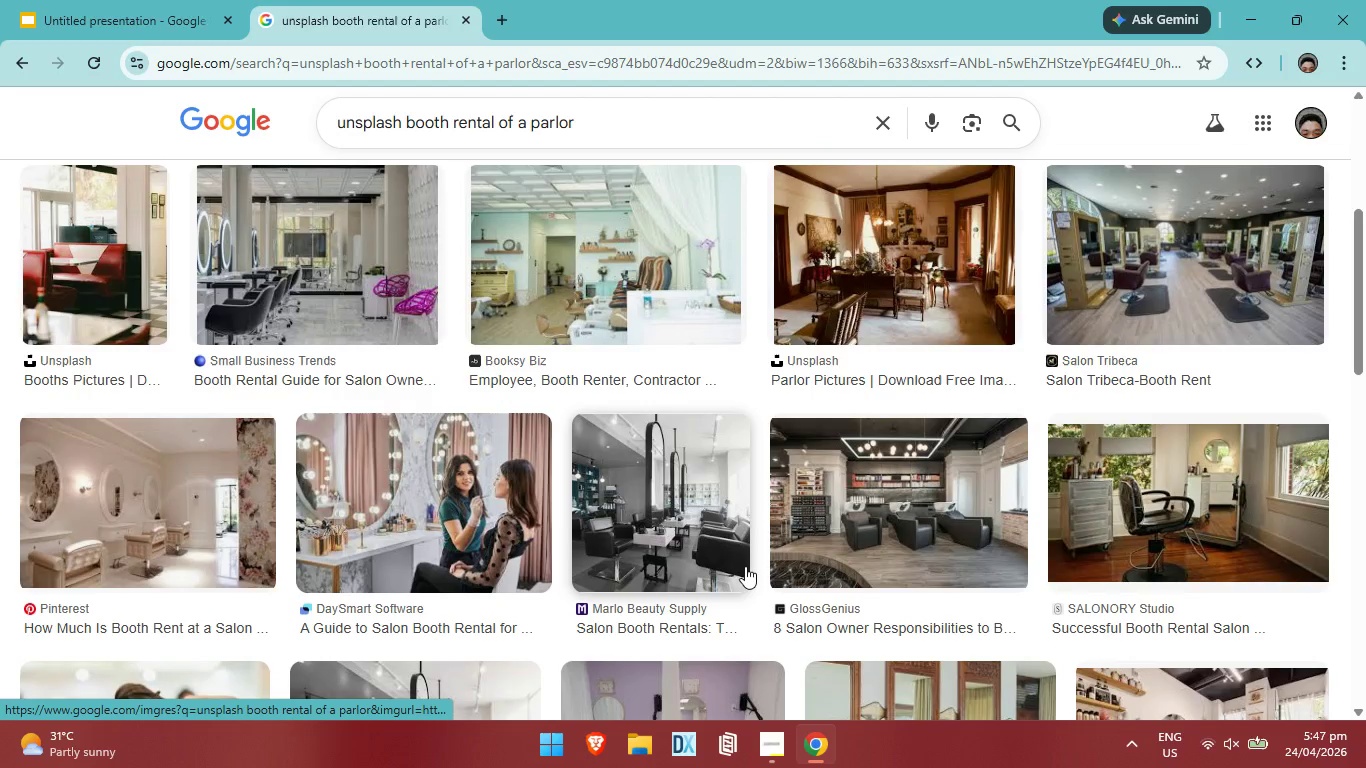 
scroll: coordinate [747, 559], scroll_direction: up, amount: 2.0
 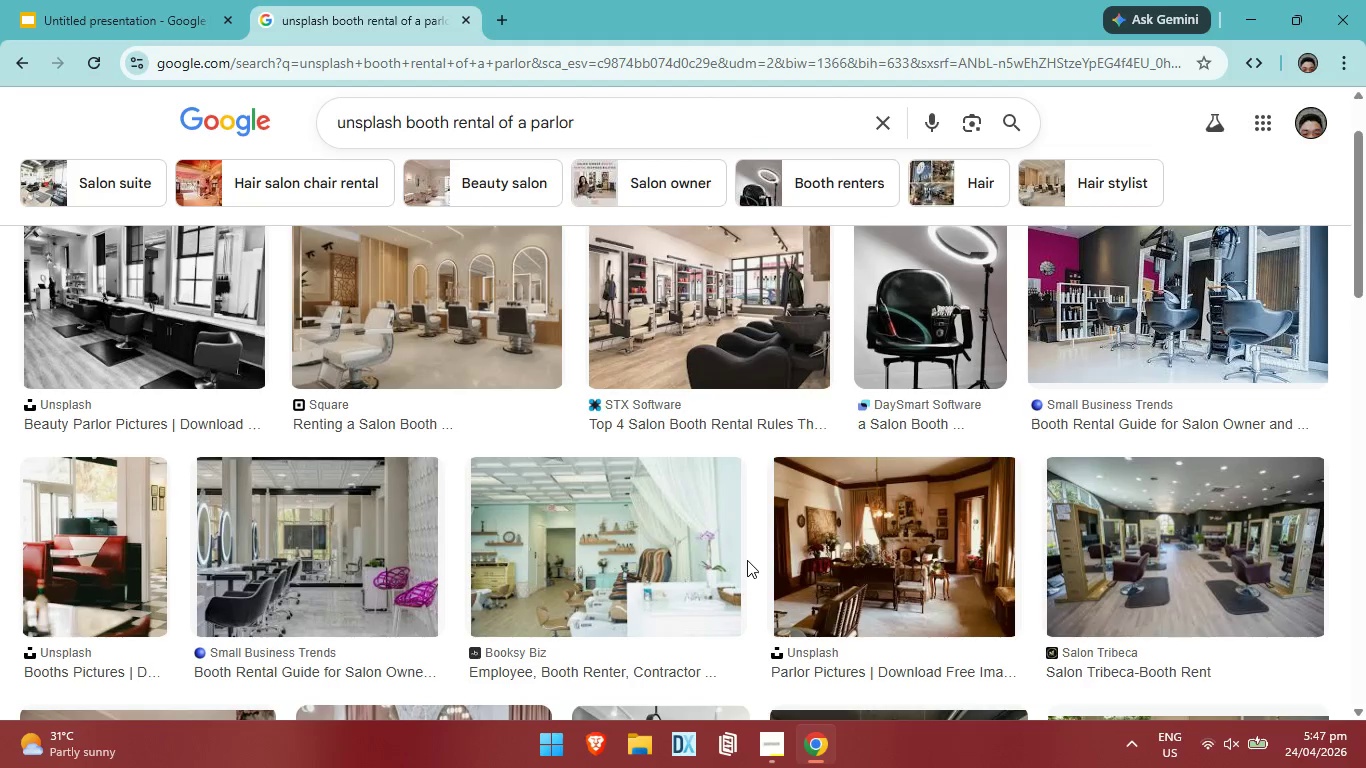 
scroll: coordinate [747, 560], scroll_direction: down, amount: 1.0
 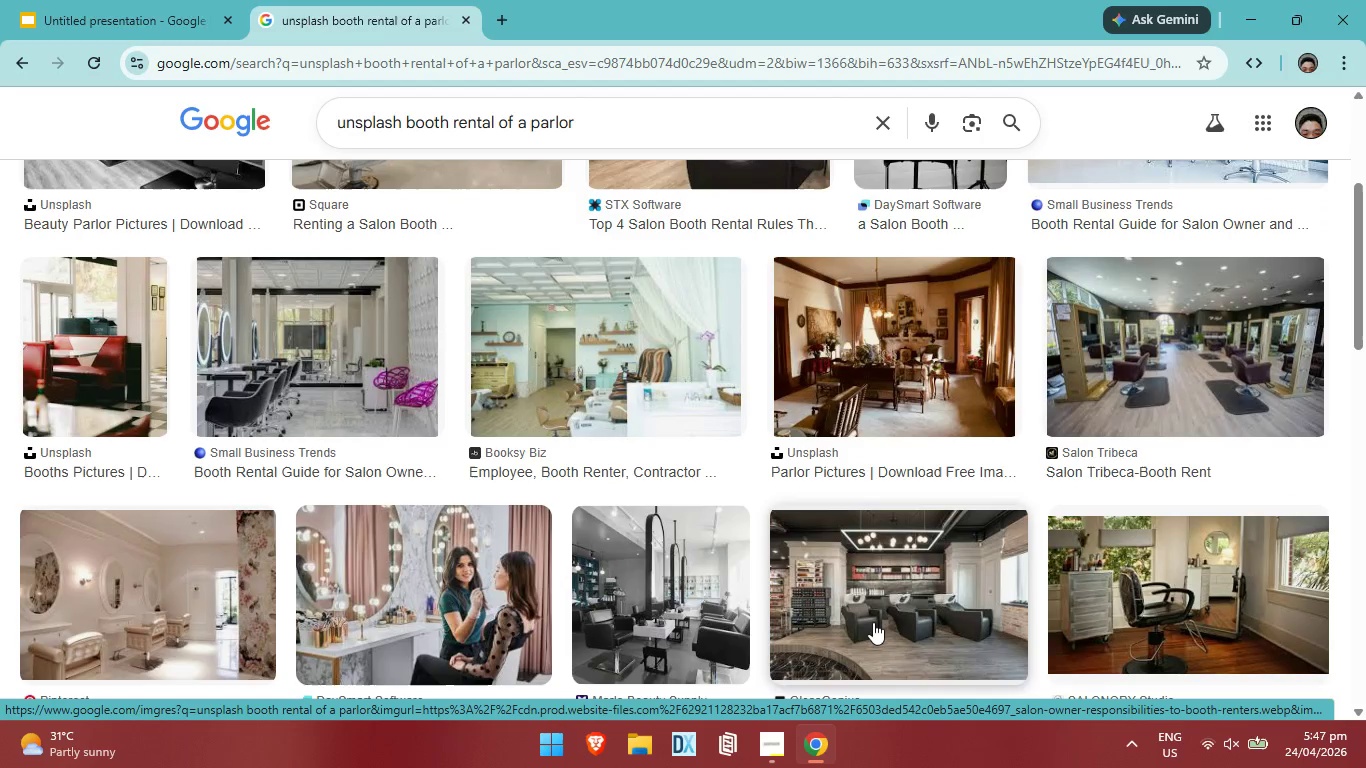 
left_click([168, 1])
 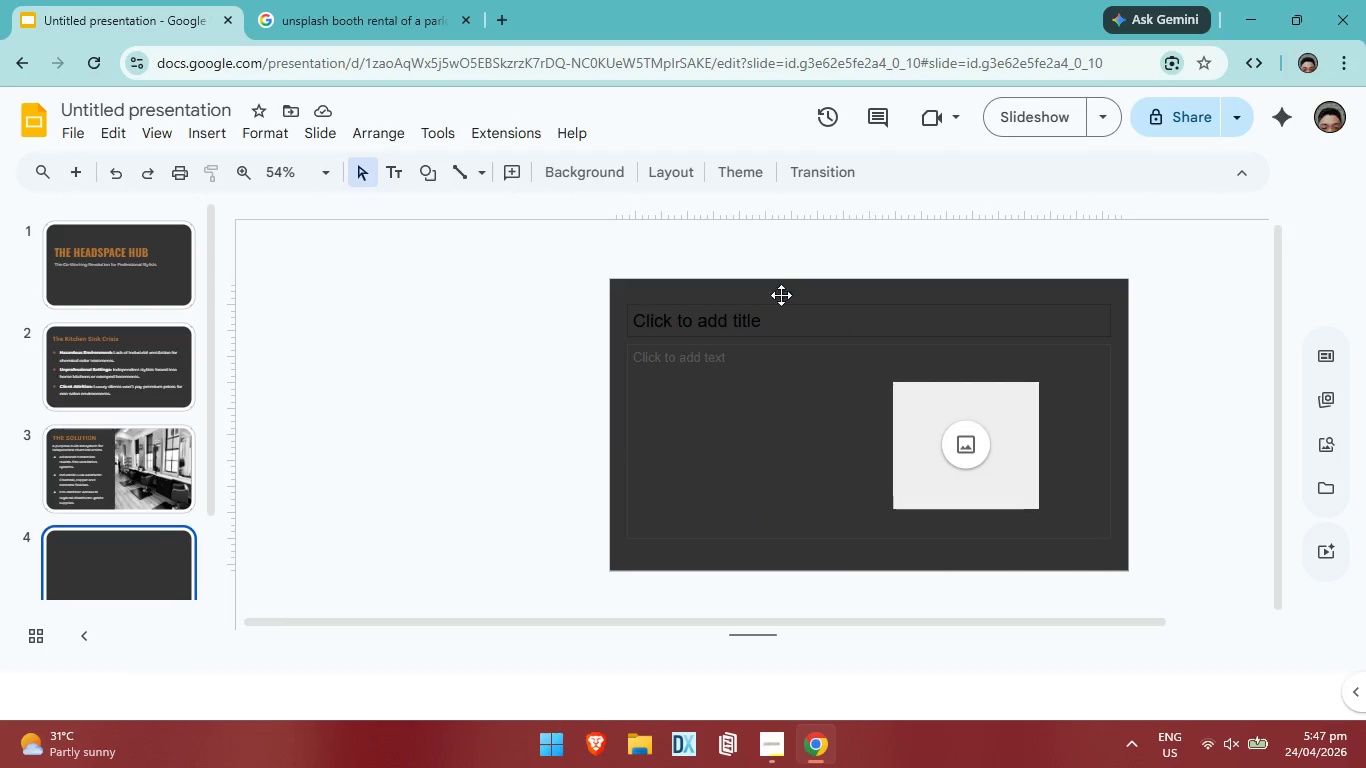 
wait(5.27)
 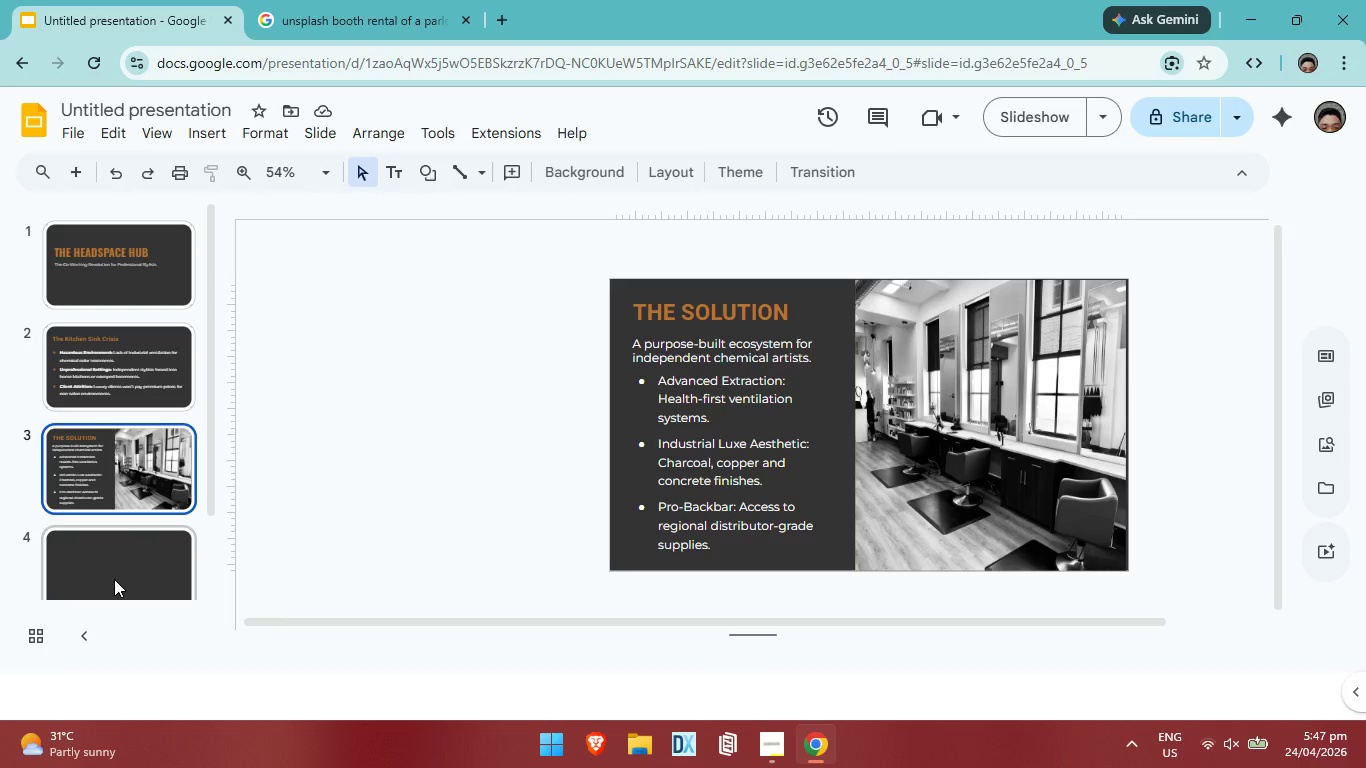 
left_click([774, 309])
 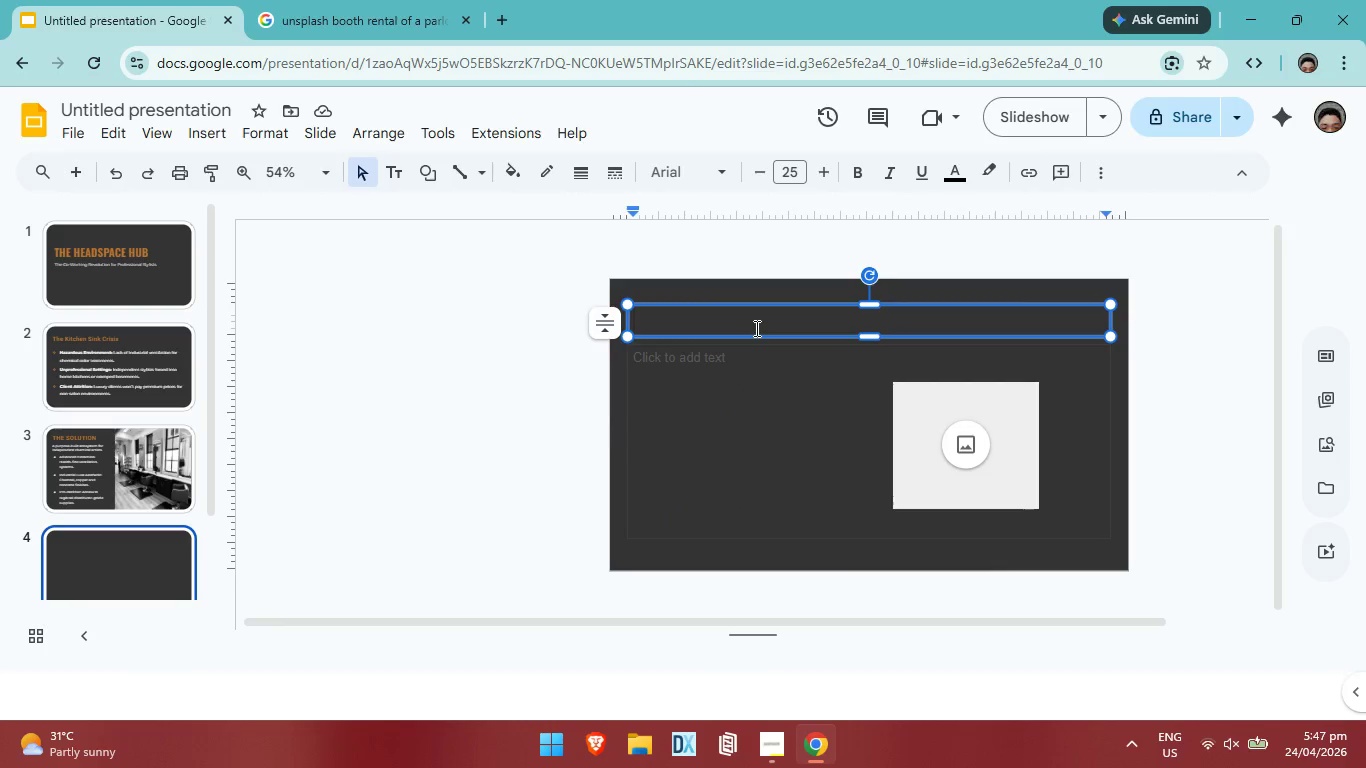 
type(Market Oppurtunity)
 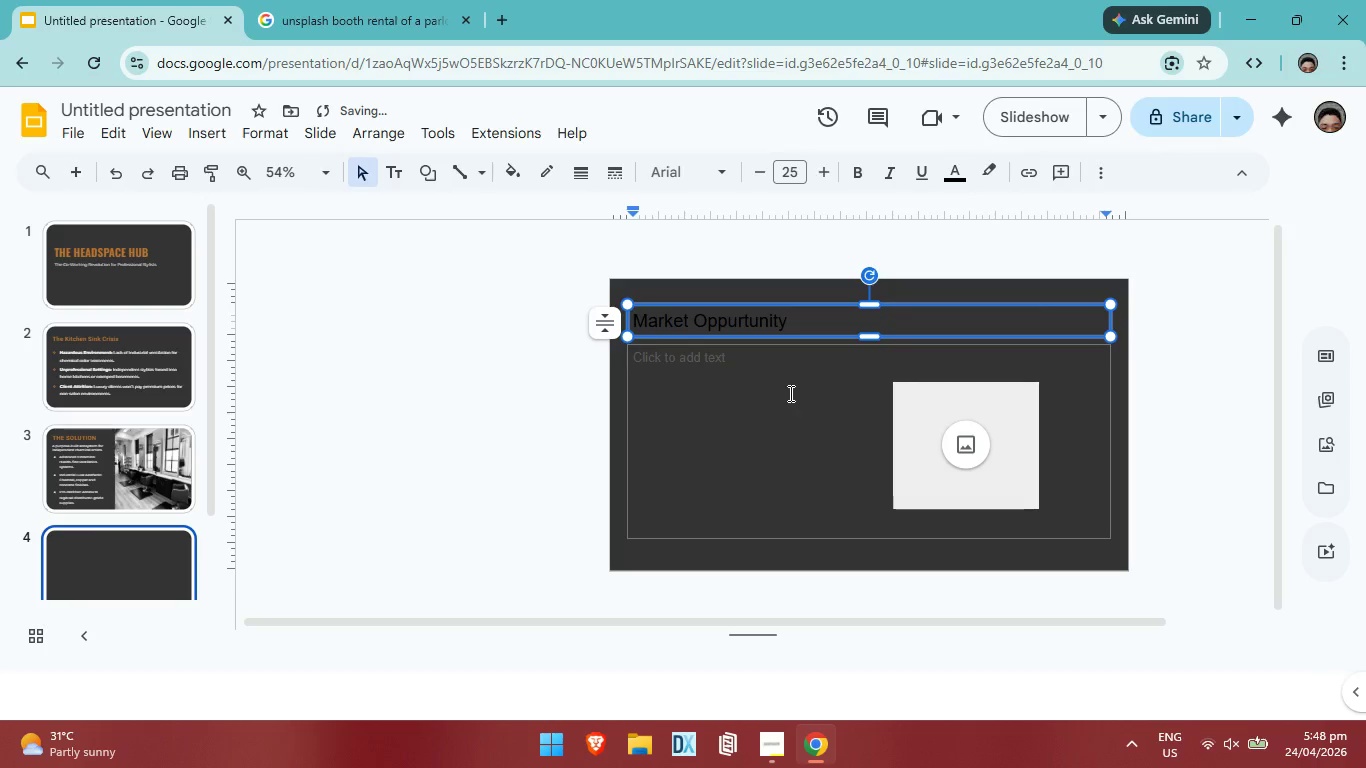 
left_click([750, 393])
 